 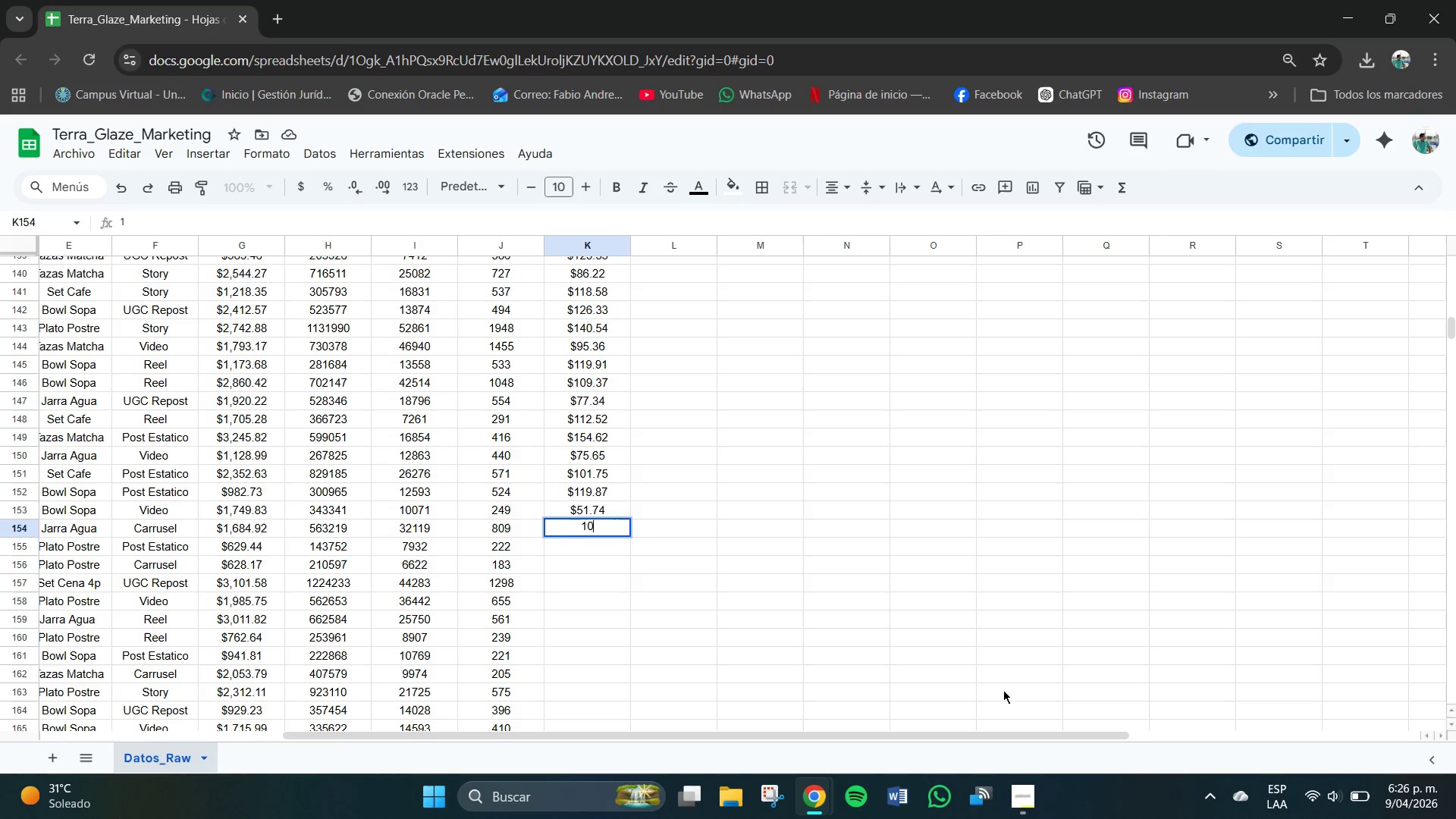 
key(Numpad0)
 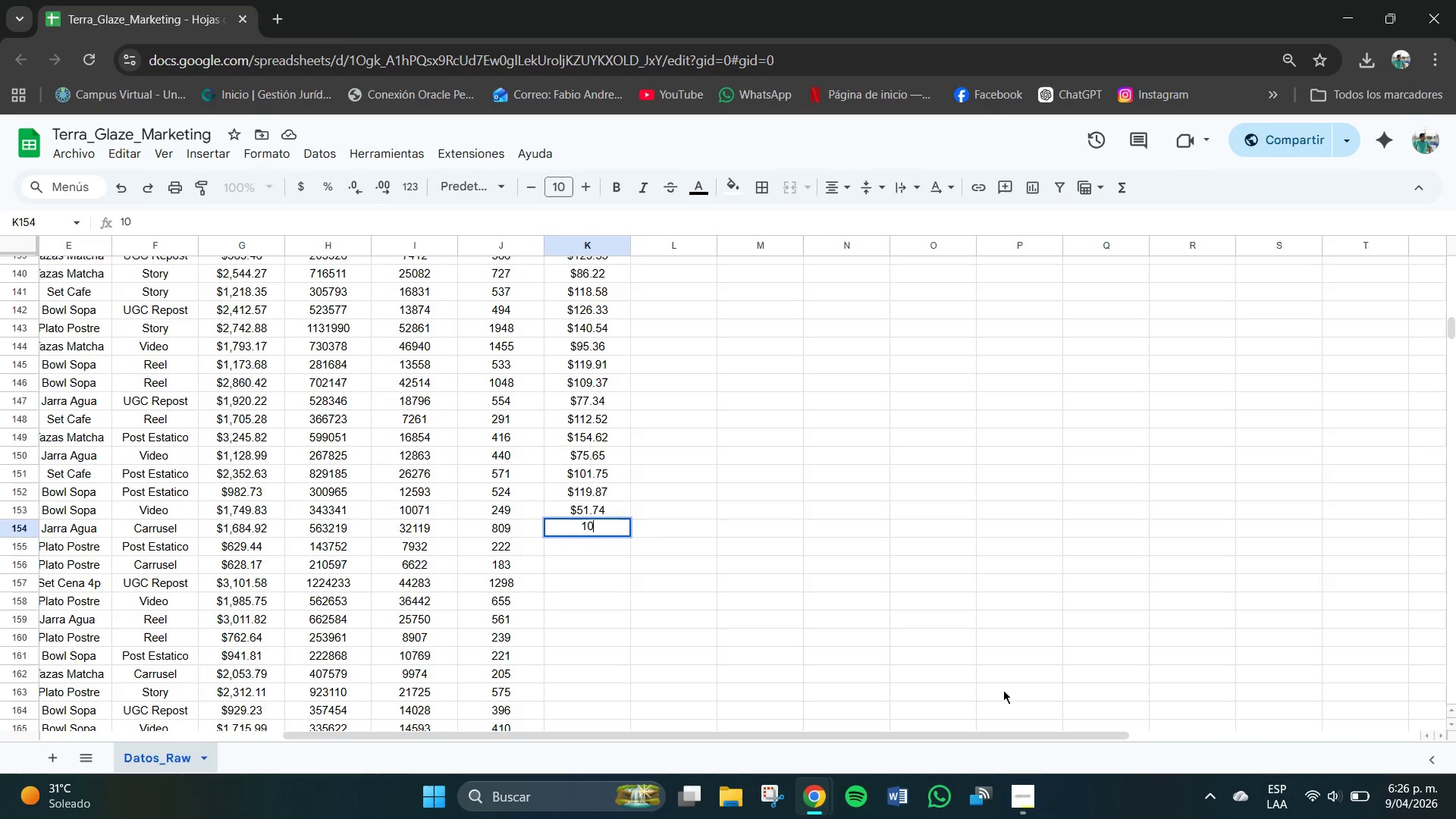 
key(Numpad8)
 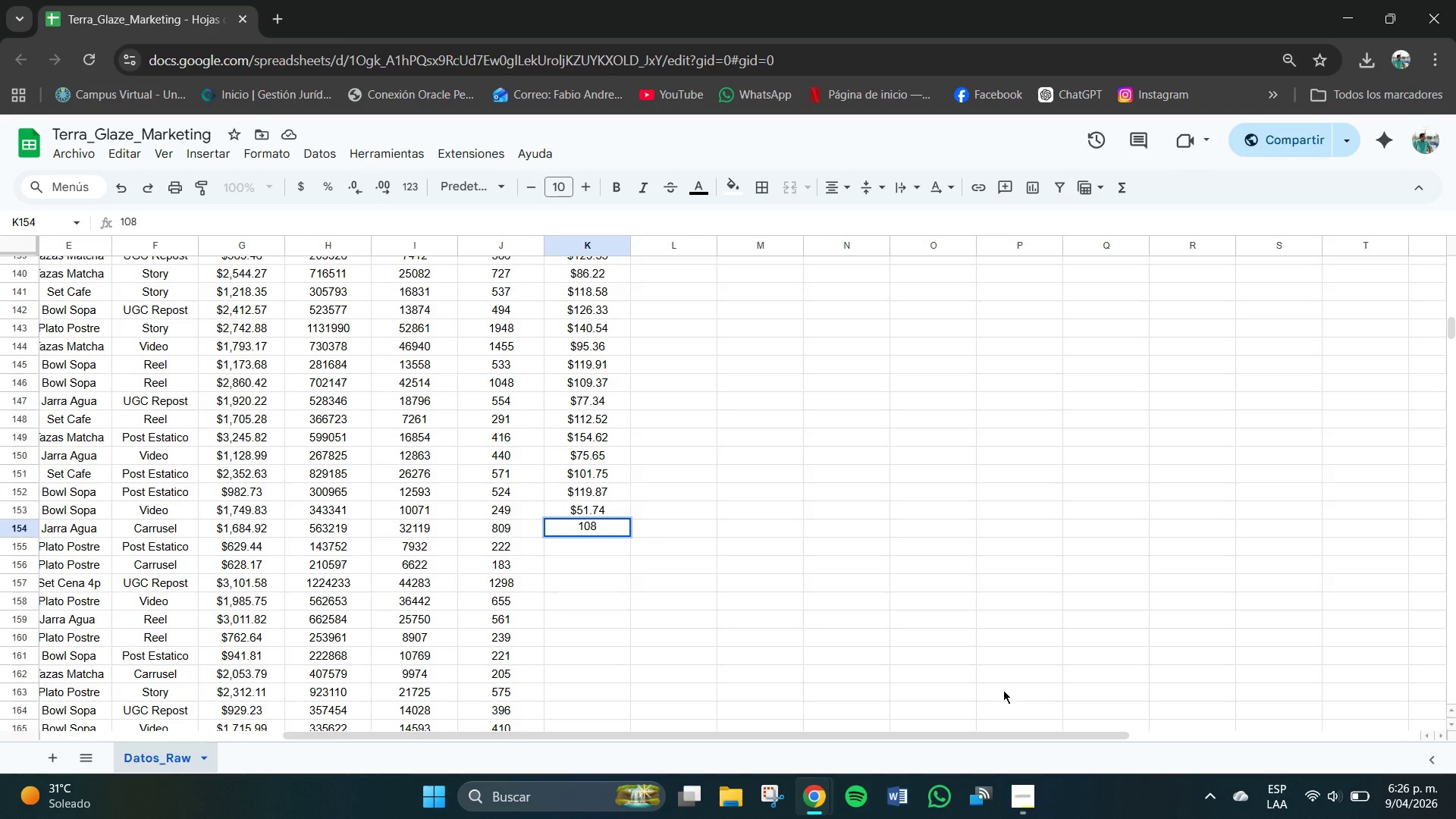 
key(NumpadDecimal)
 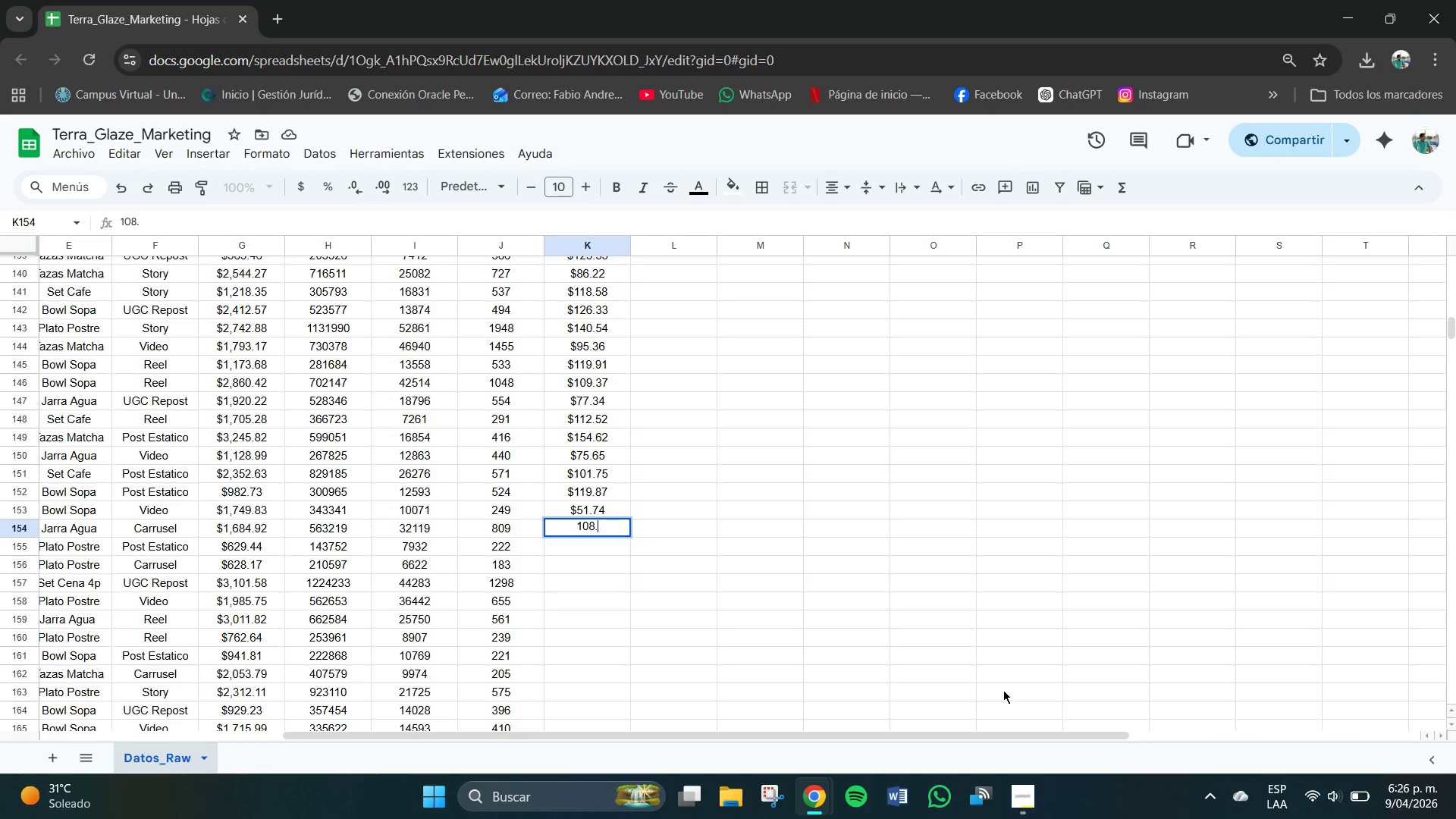 
key(Numpad7)
 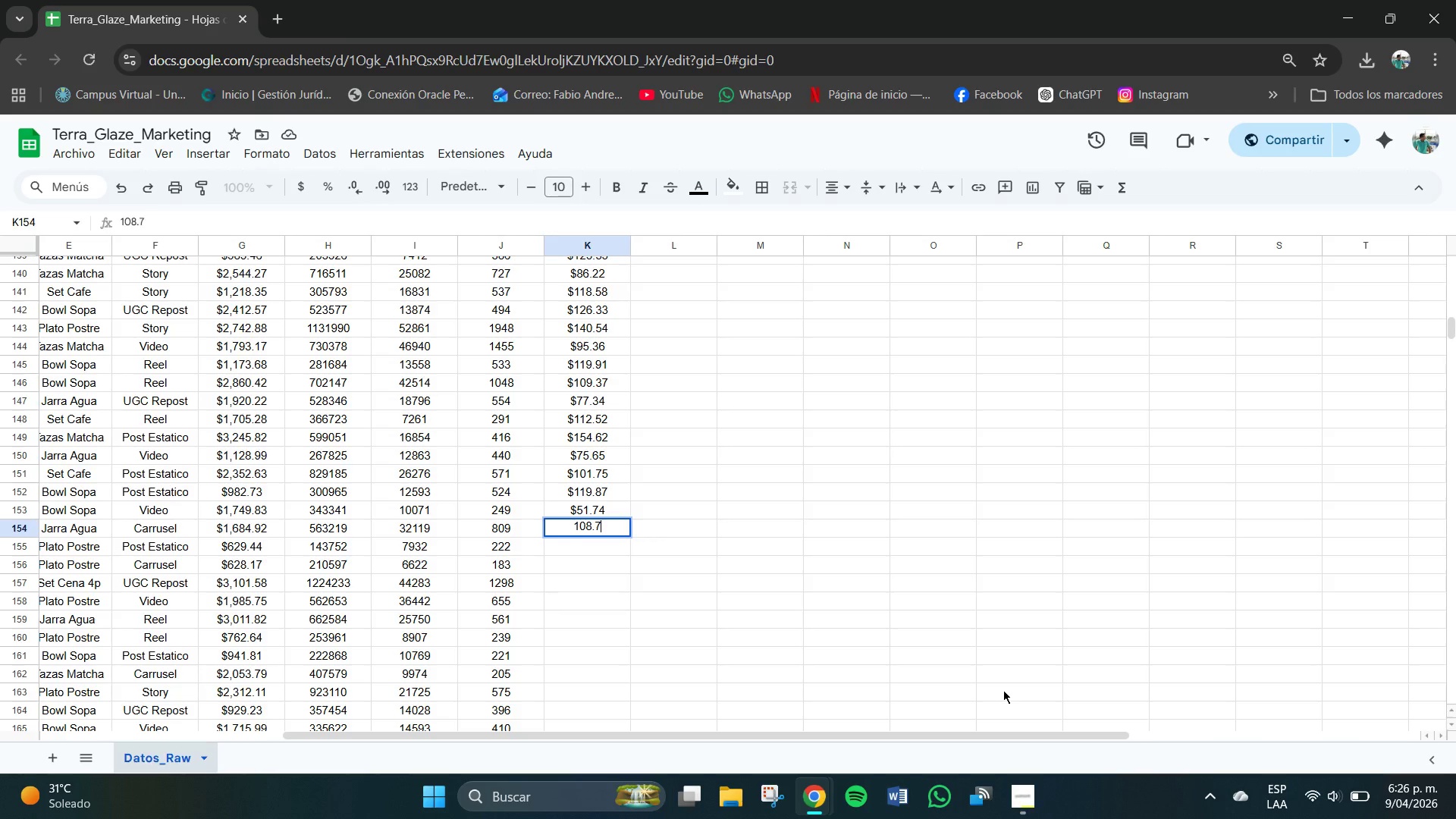 
key(Numpad5)
 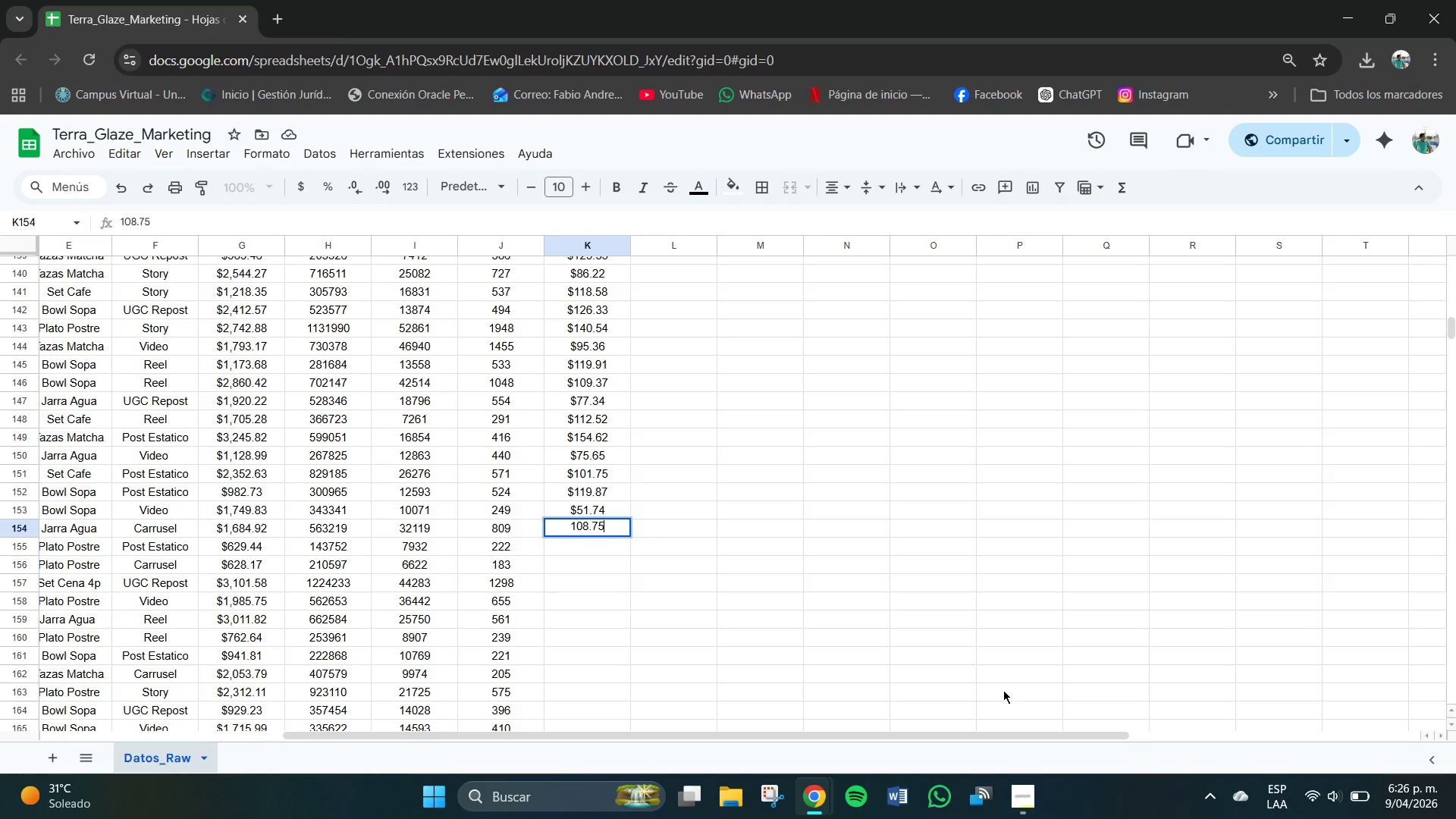 
key(NumpadEnter)
 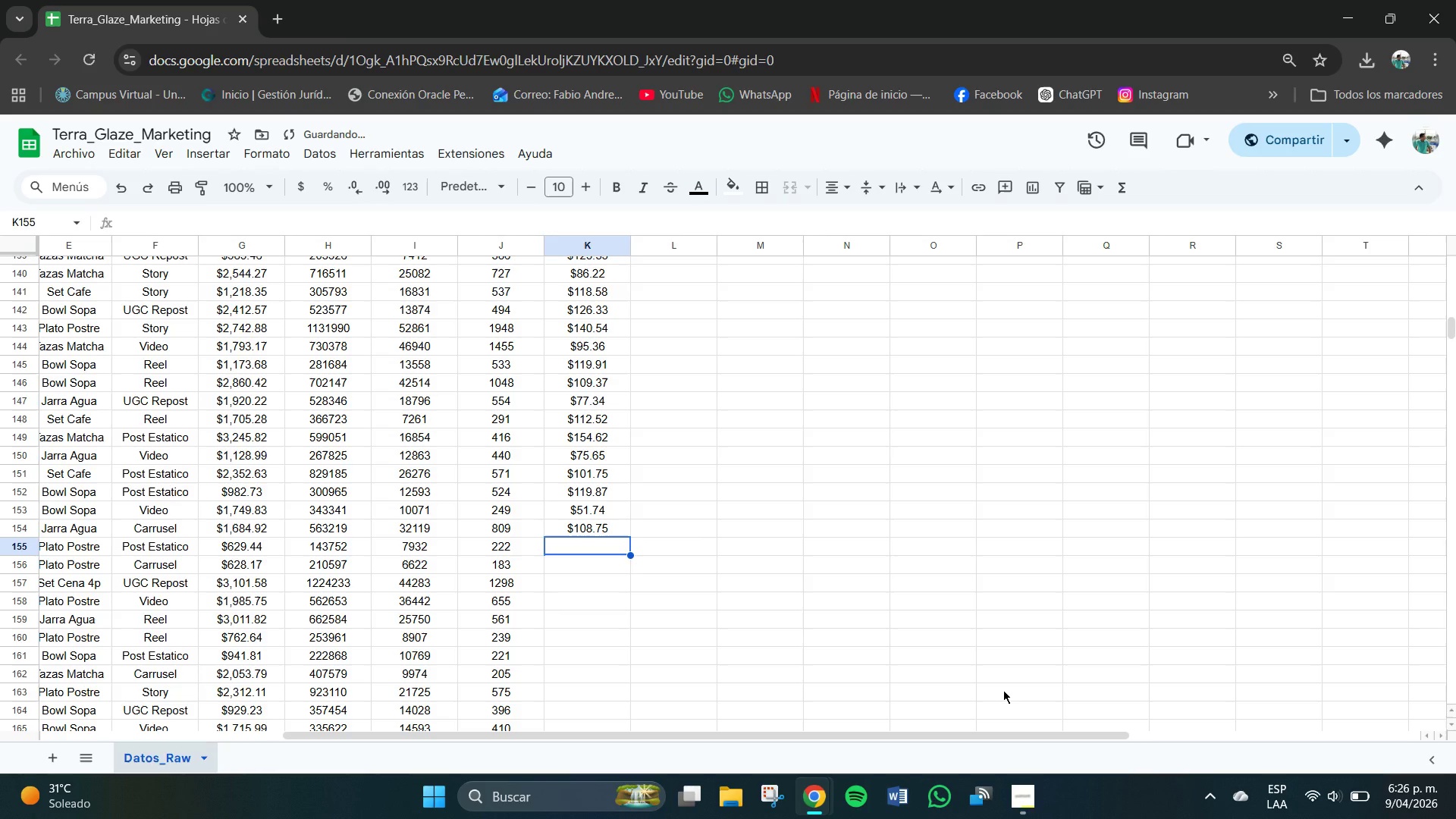 
key(Numpad6)
 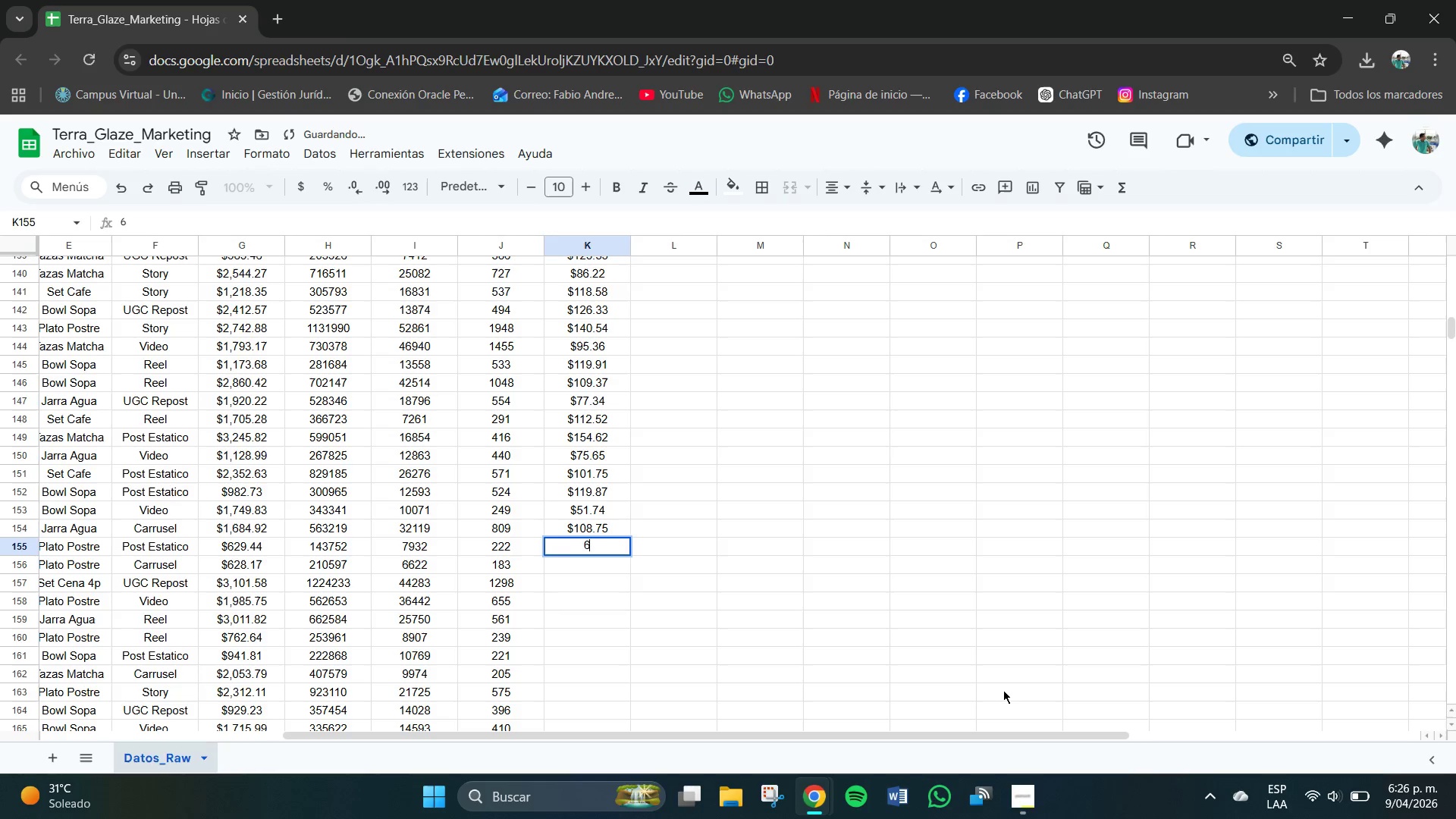 
key(Numpad5)
 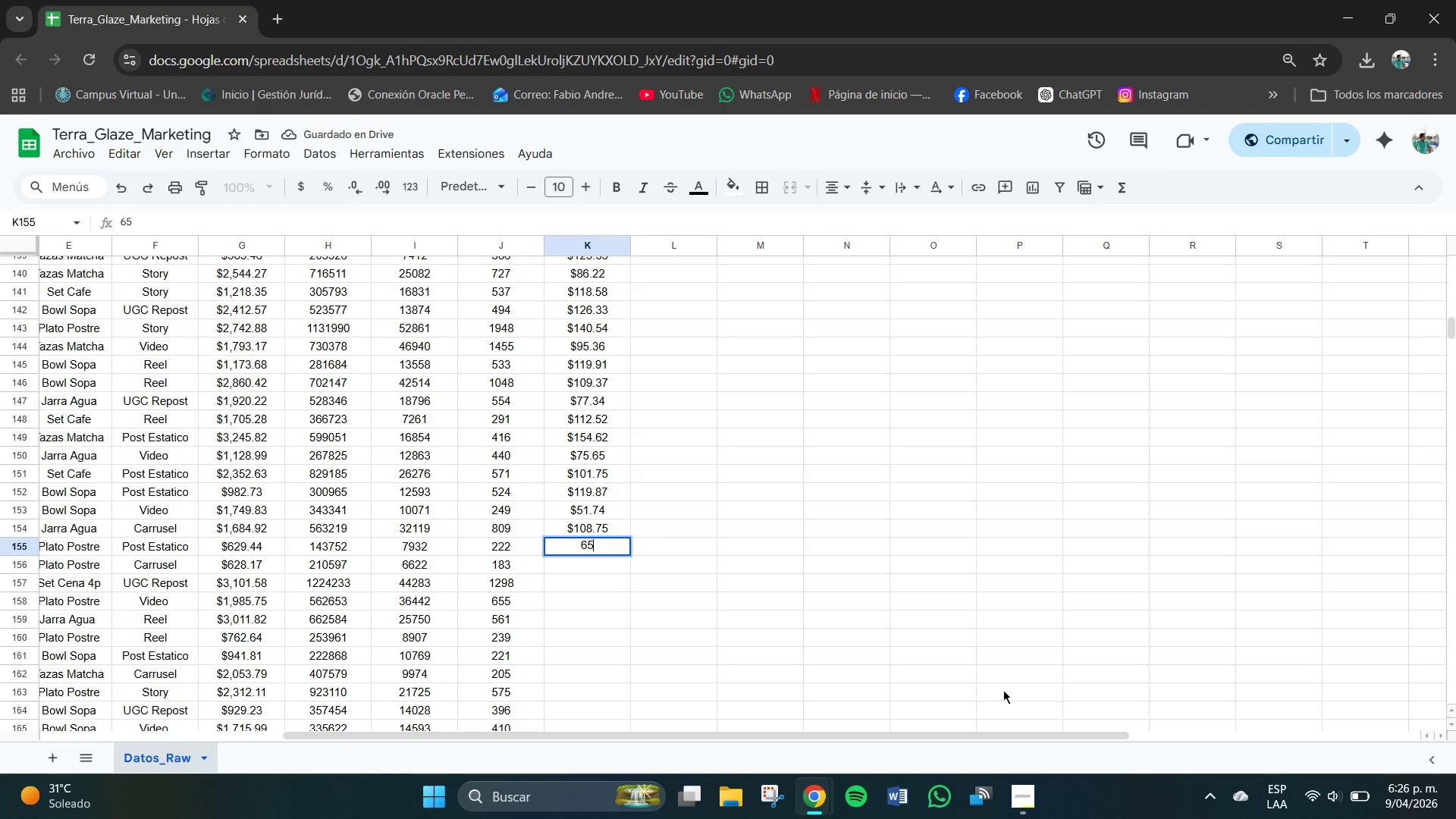 
key(NumpadDecimal)
 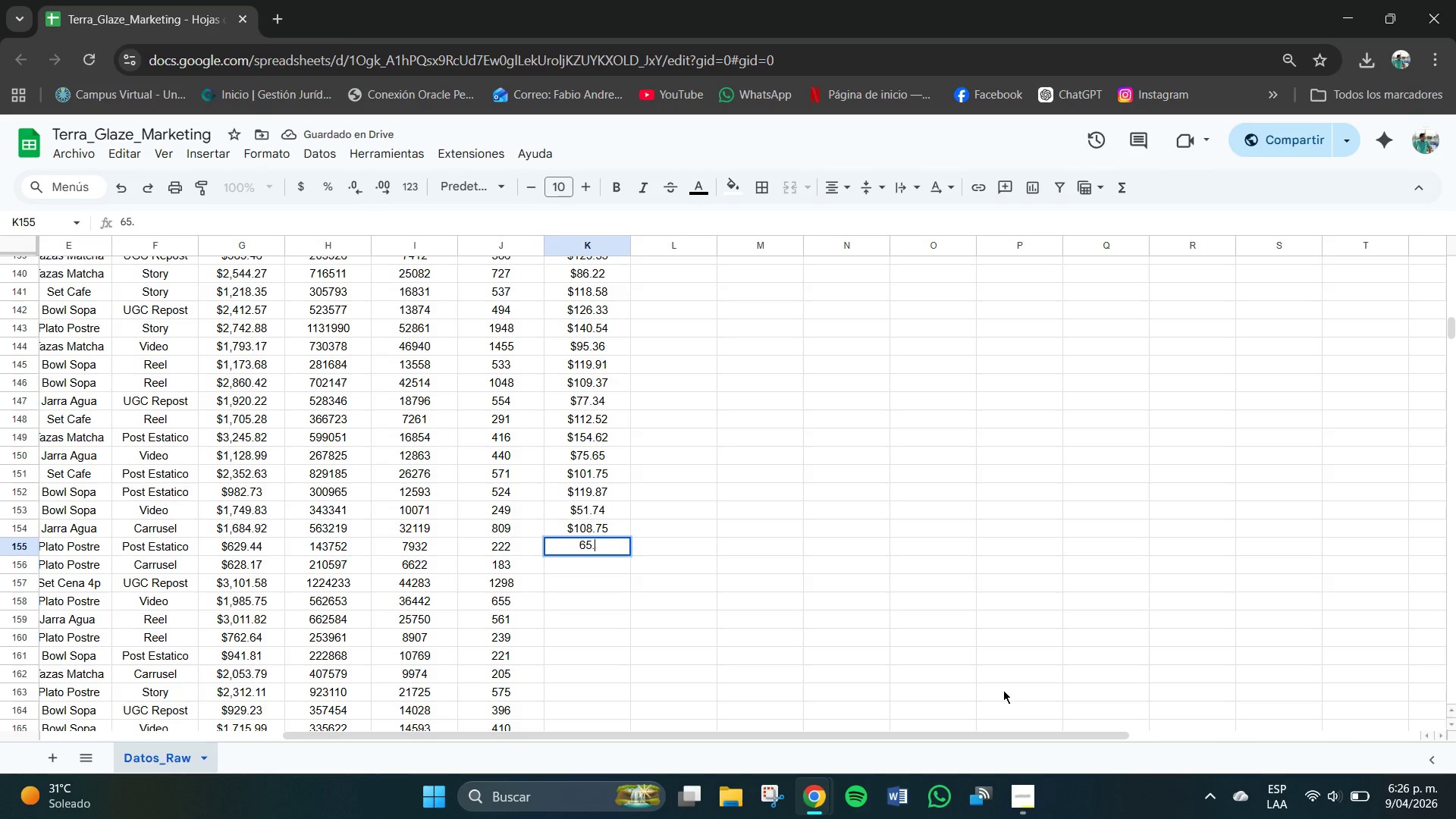 
key(Numpad5)
 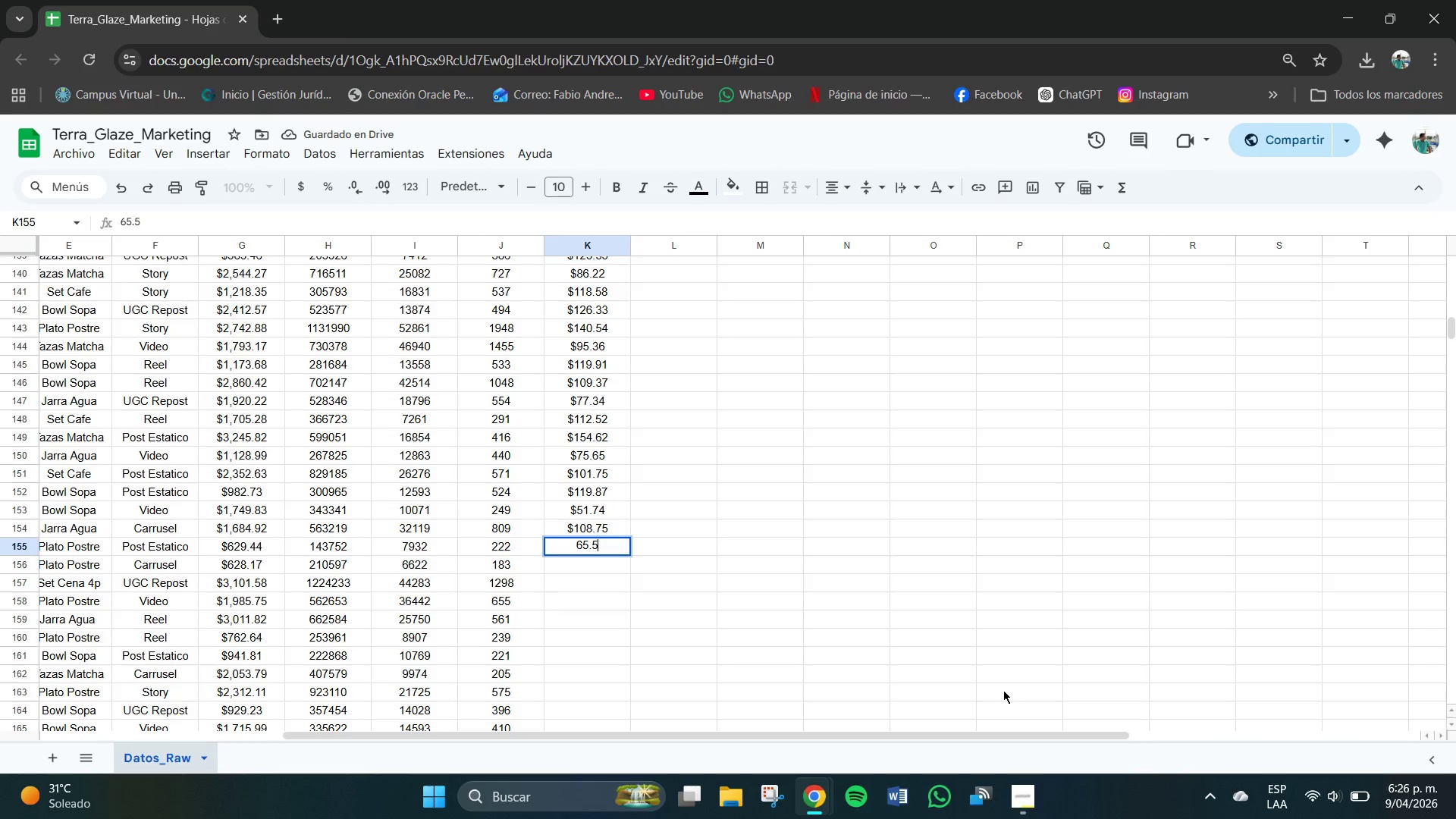 
key(Numpad1)
 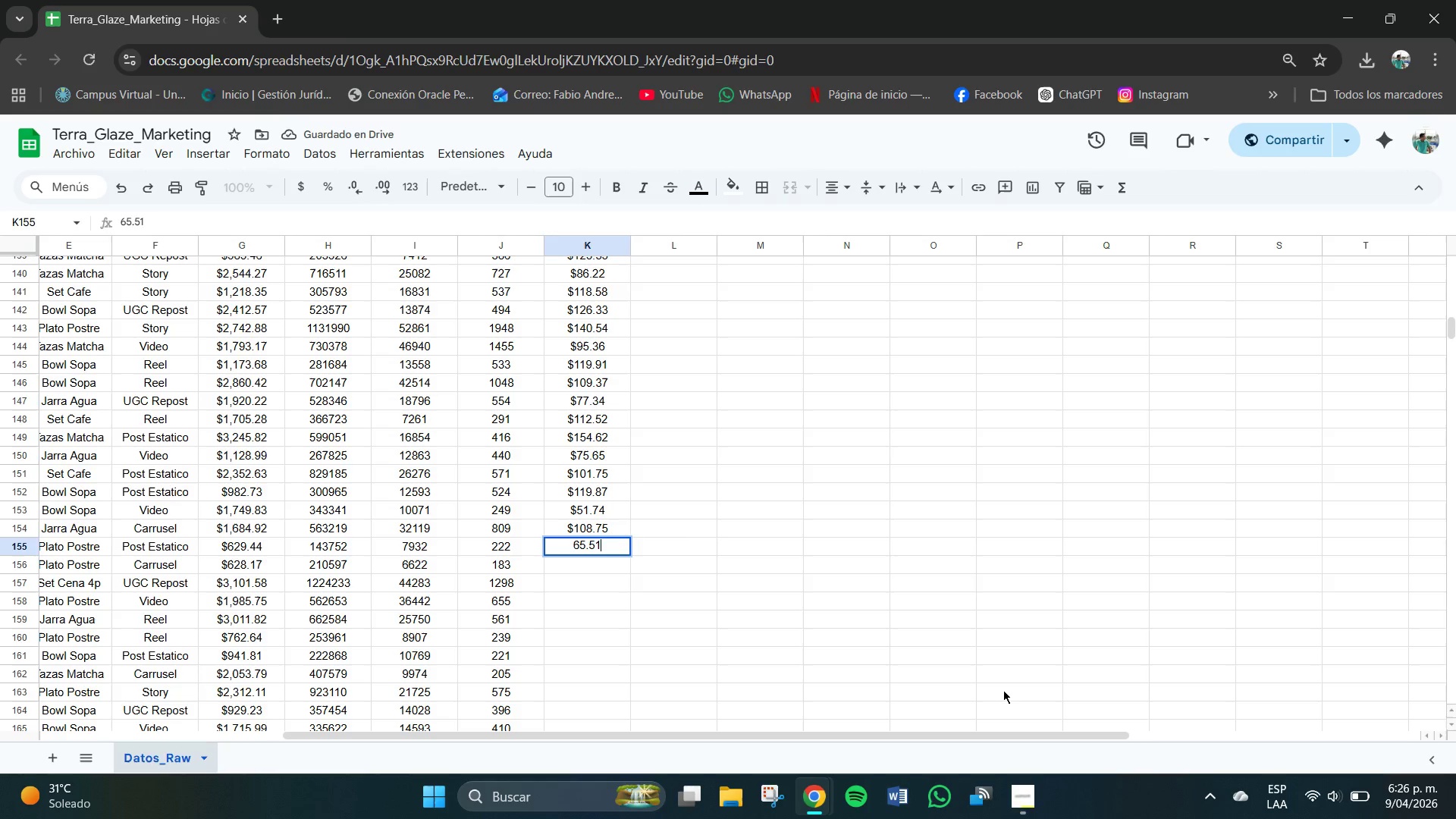 
key(NumpadEnter)
 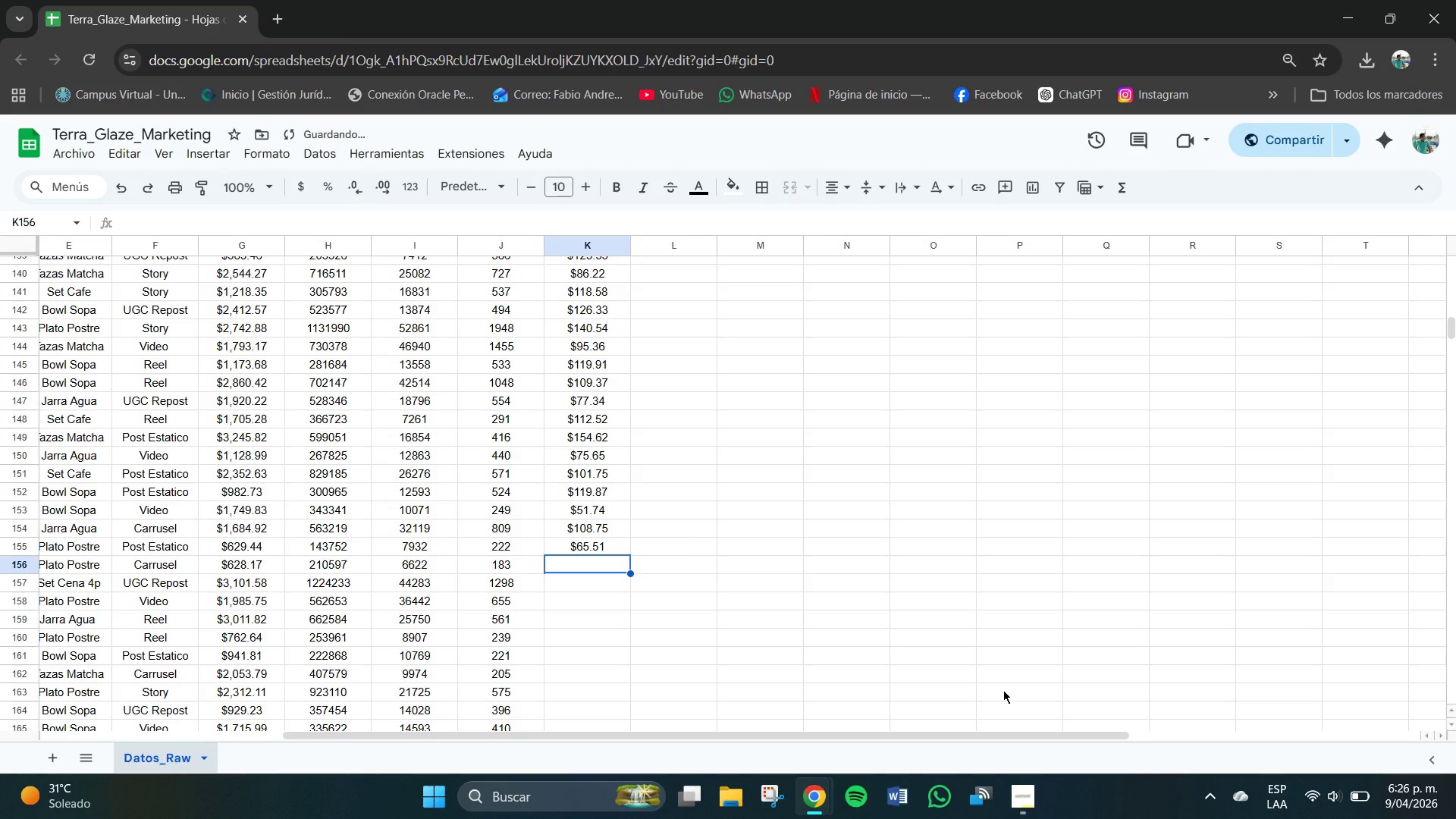 
key(Numpad4)
 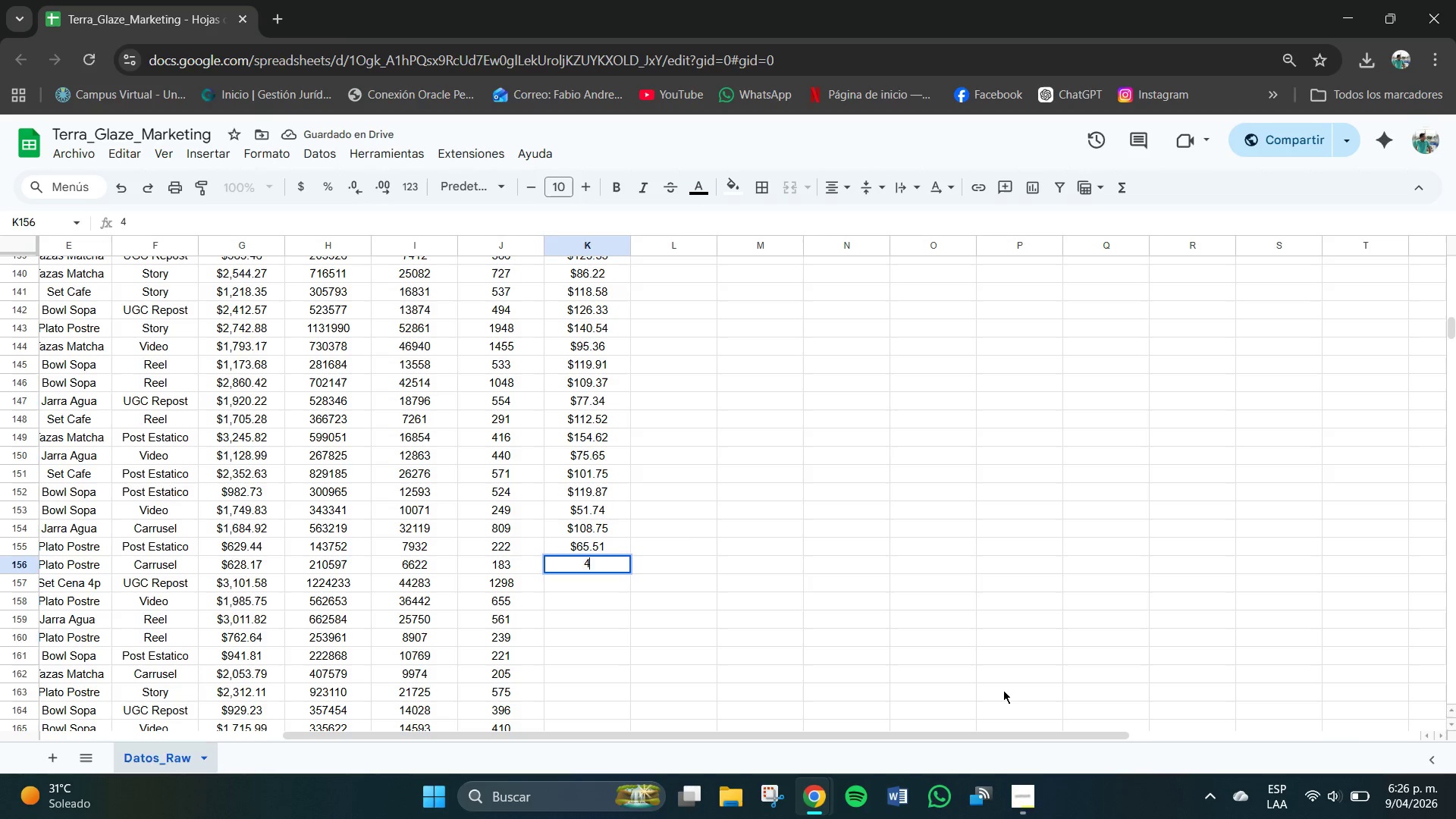 
key(Numpad8)
 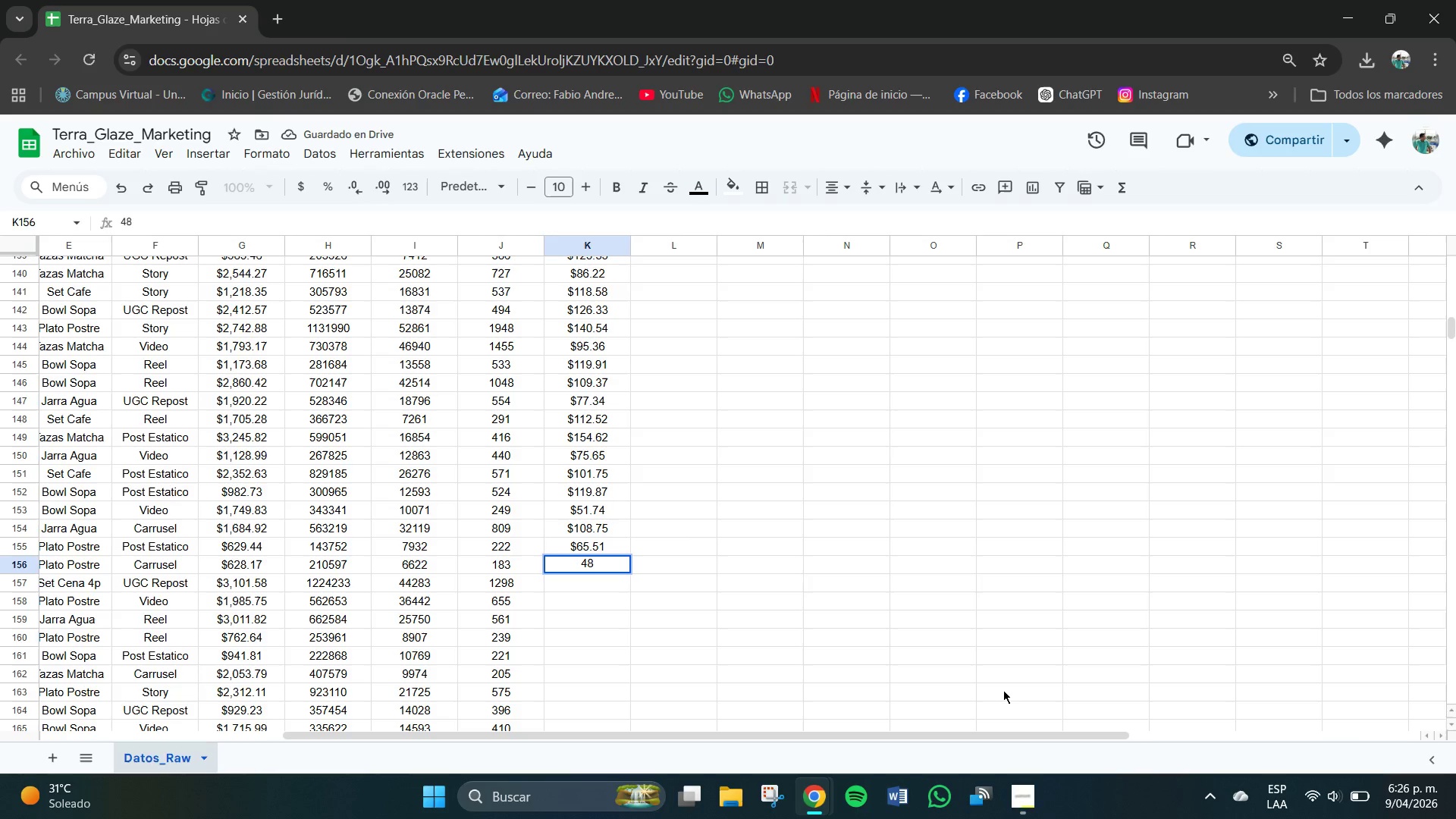 
key(NumpadDecimal)
 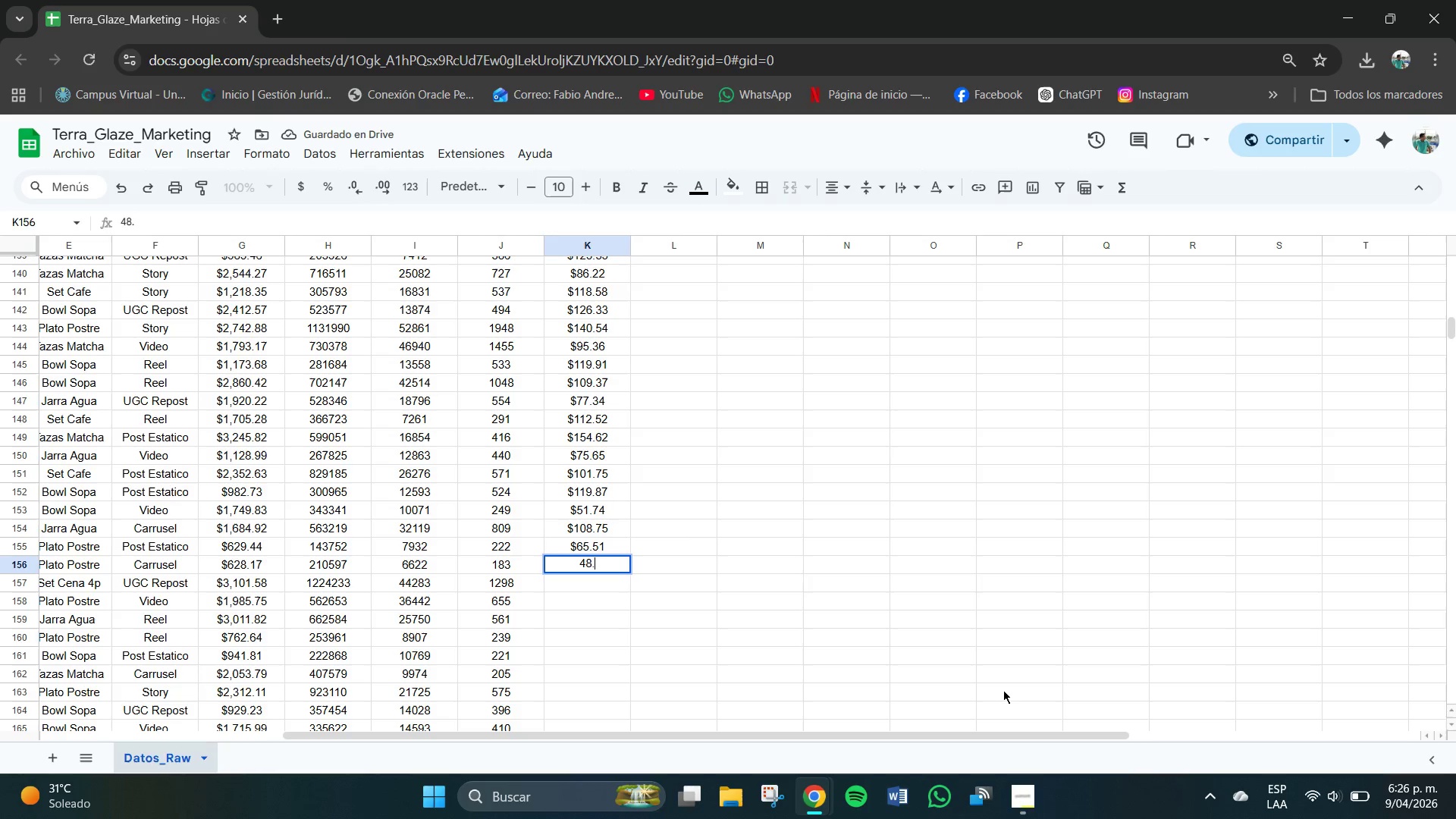 
key(Numpad1)
 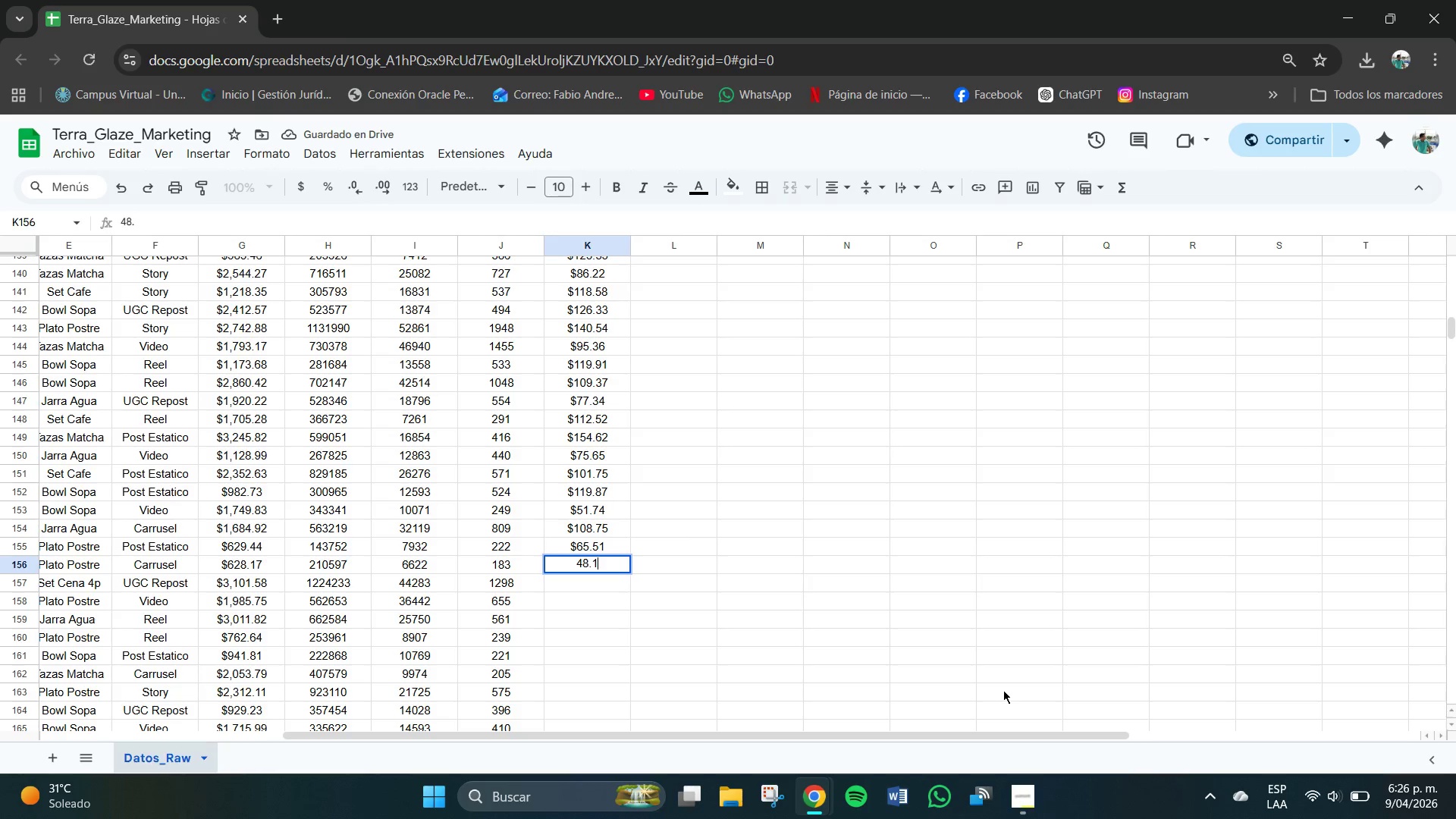 
key(Numpad1)
 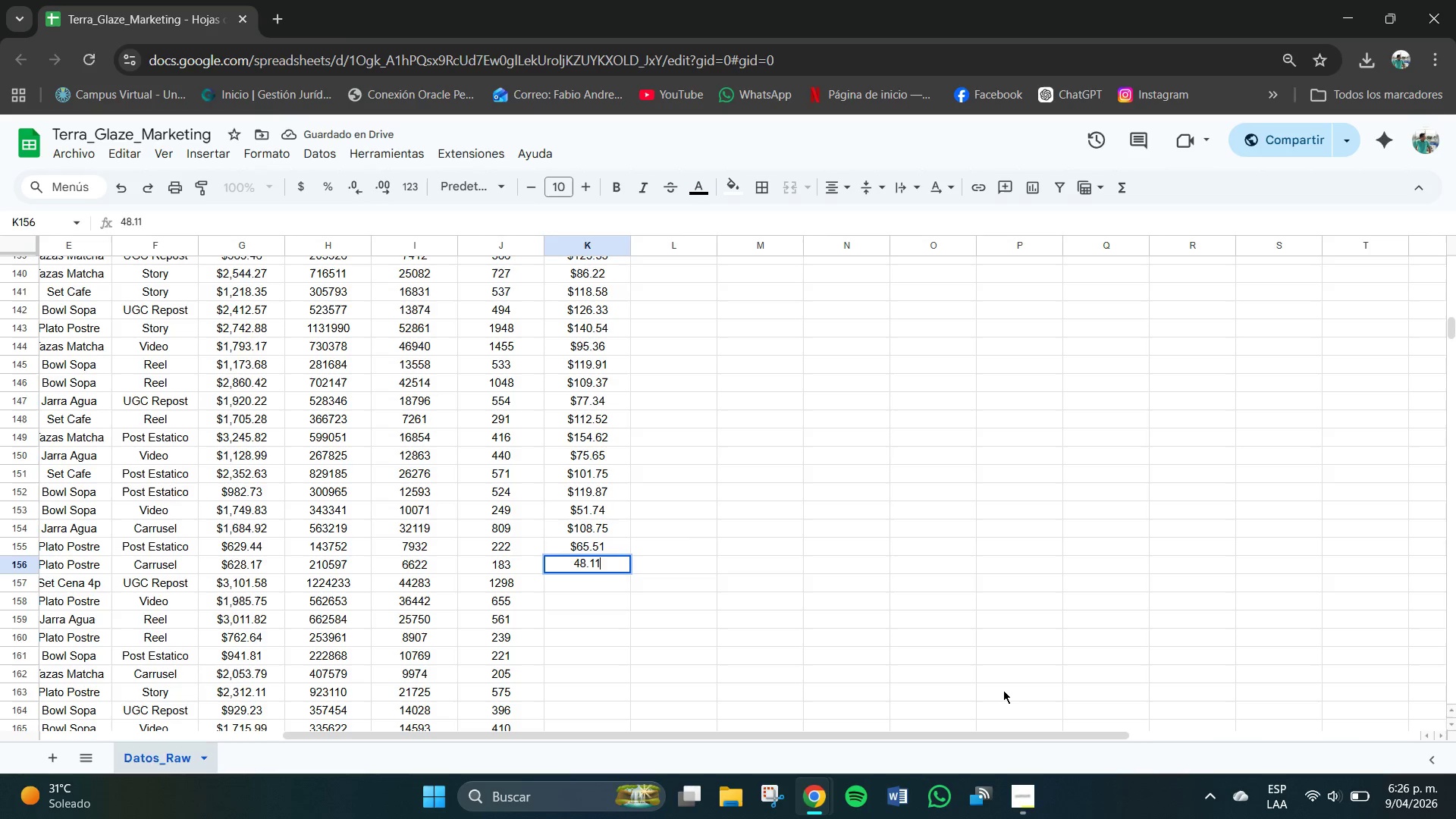 
key(NumpadEnter)
 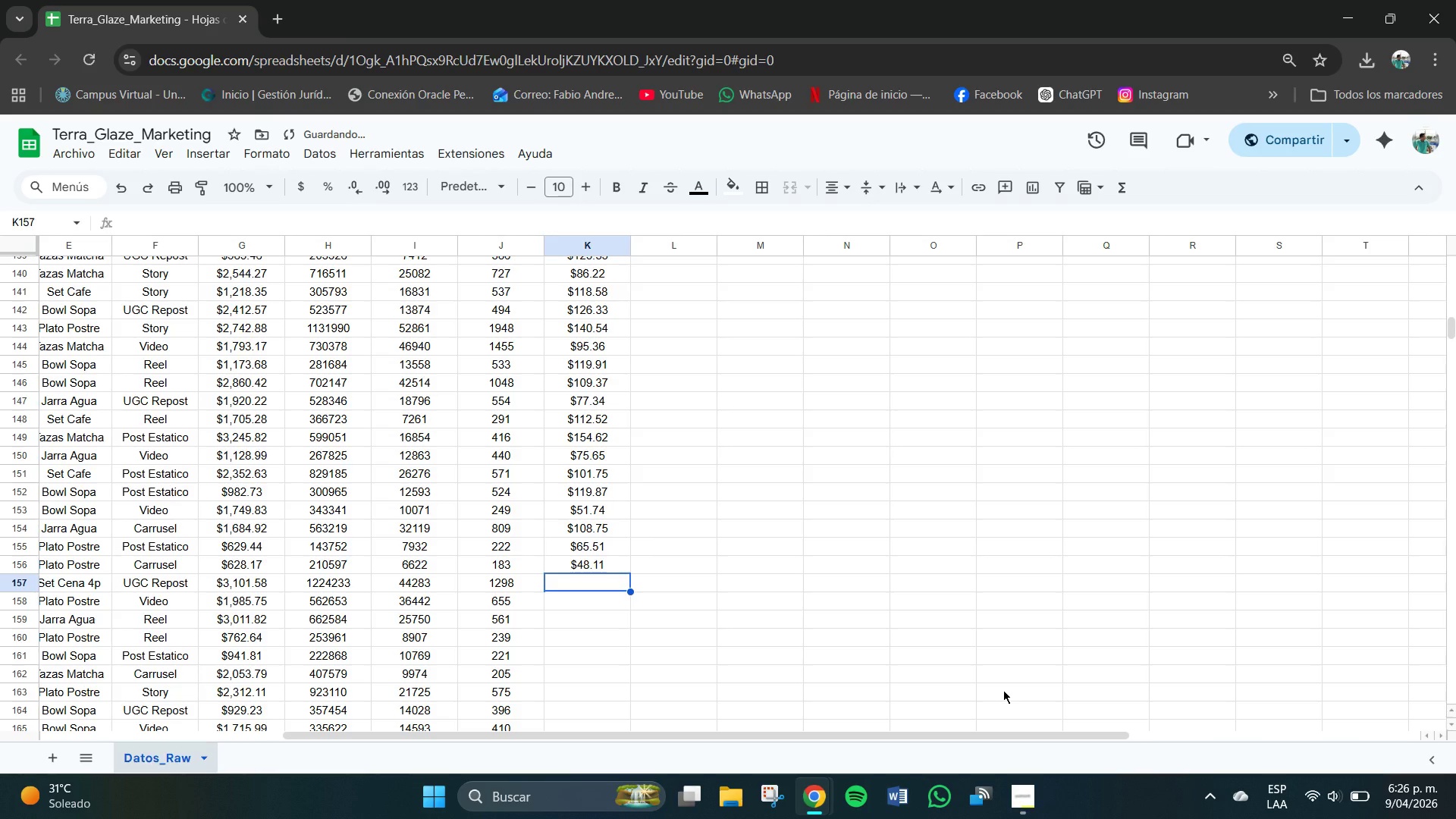 
key(Numpad7)
 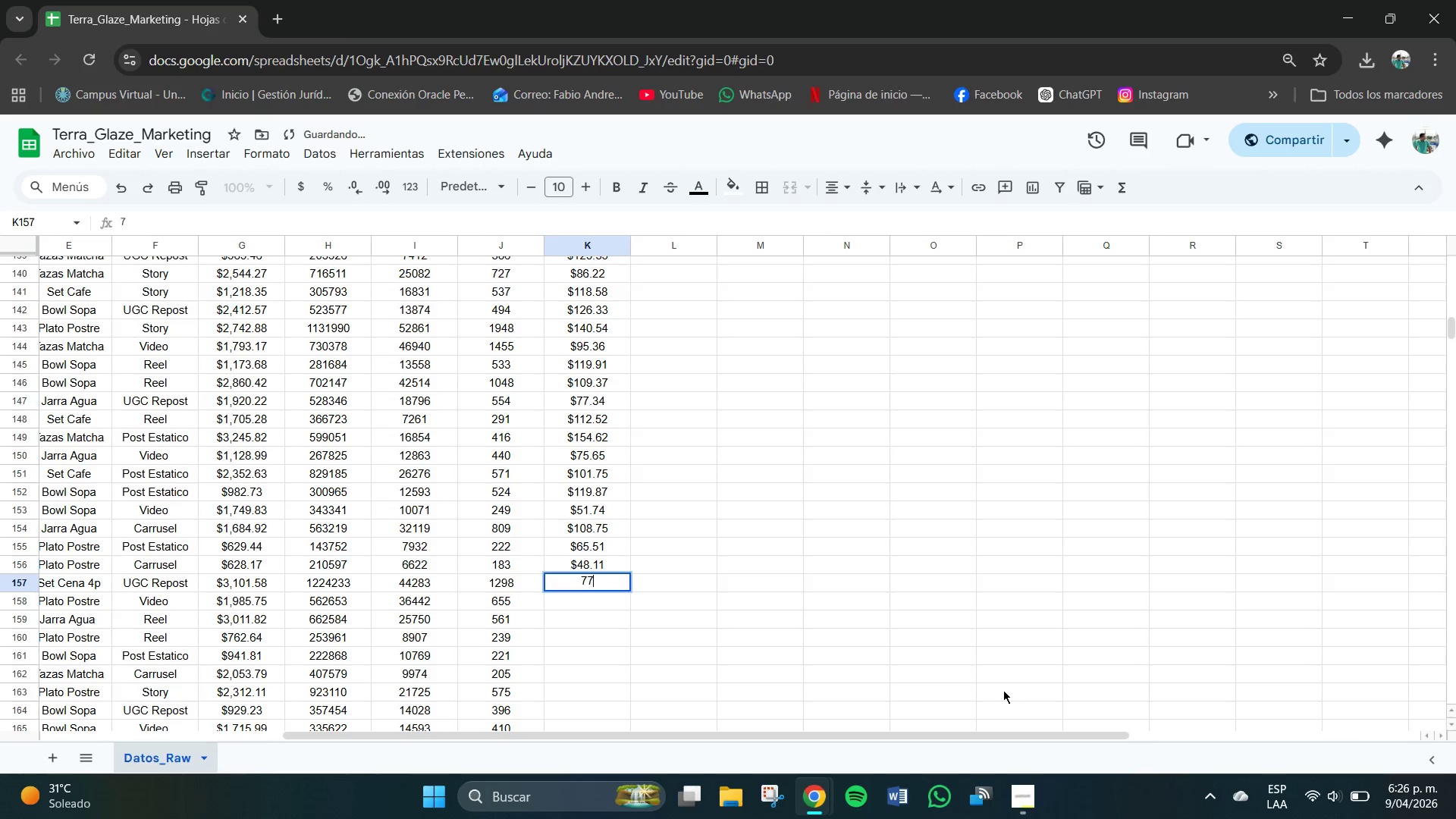 
key(Numpad7)
 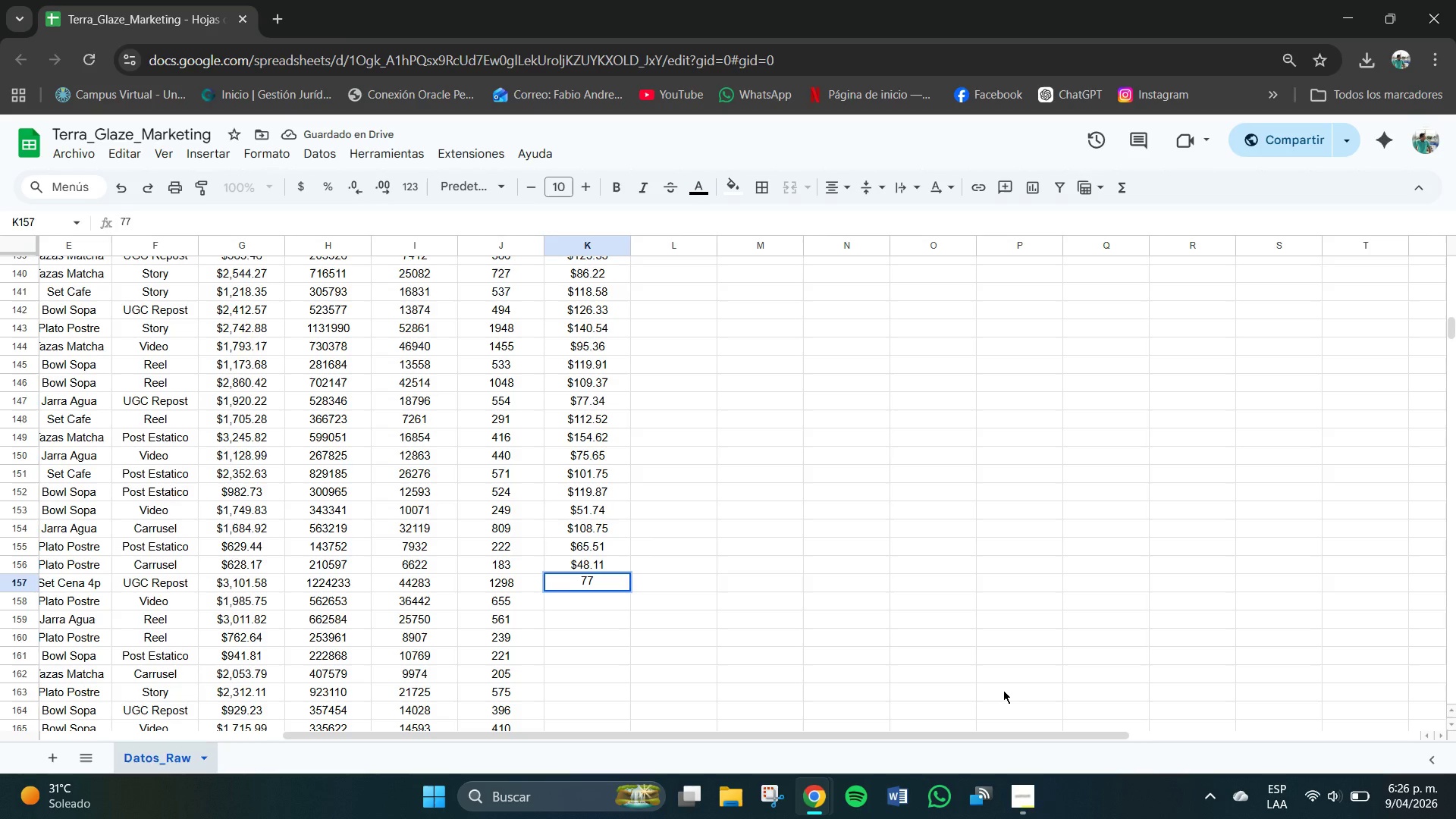 
key(NumpadDecimal)
 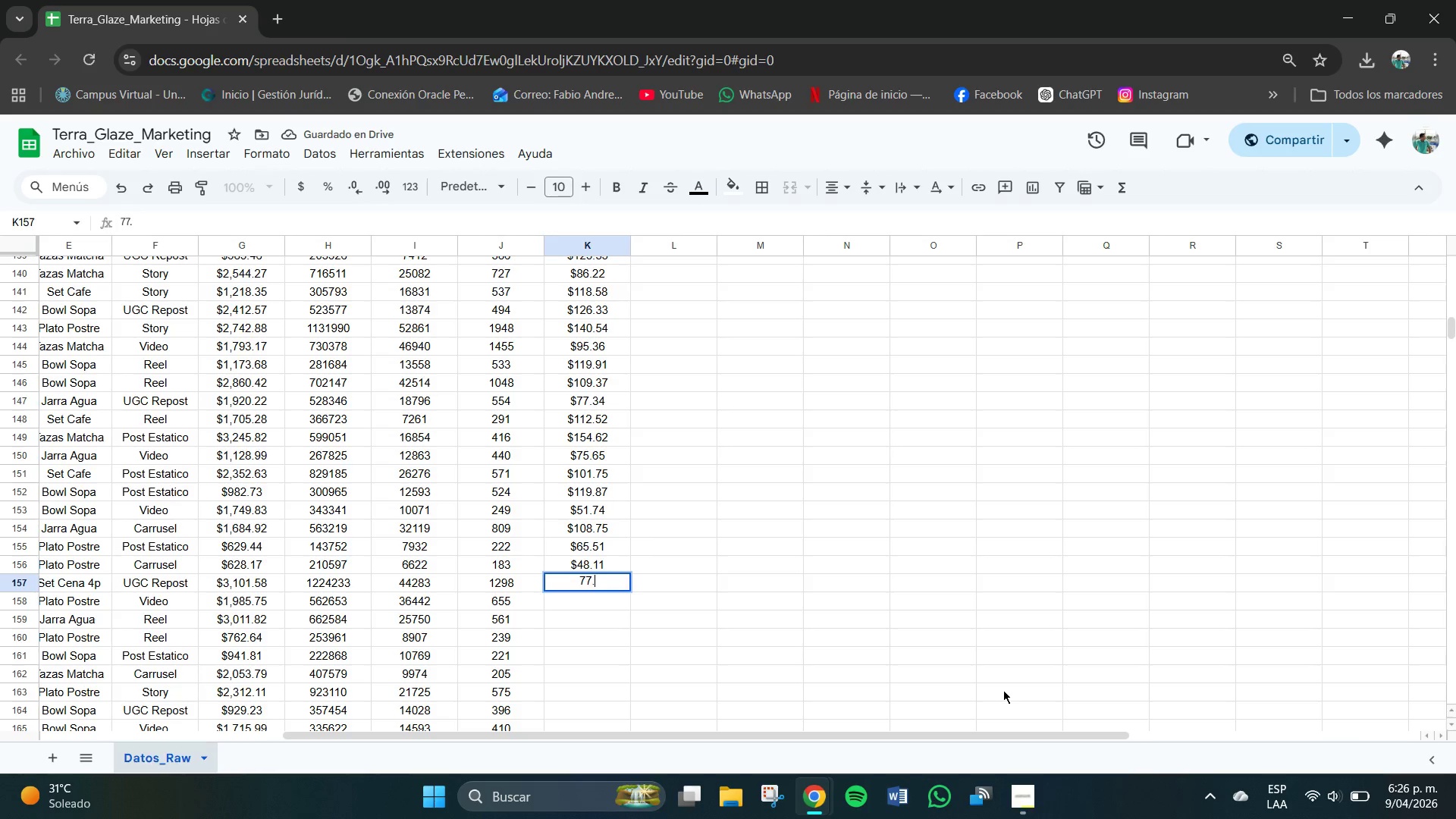 
key(Numpad2)
 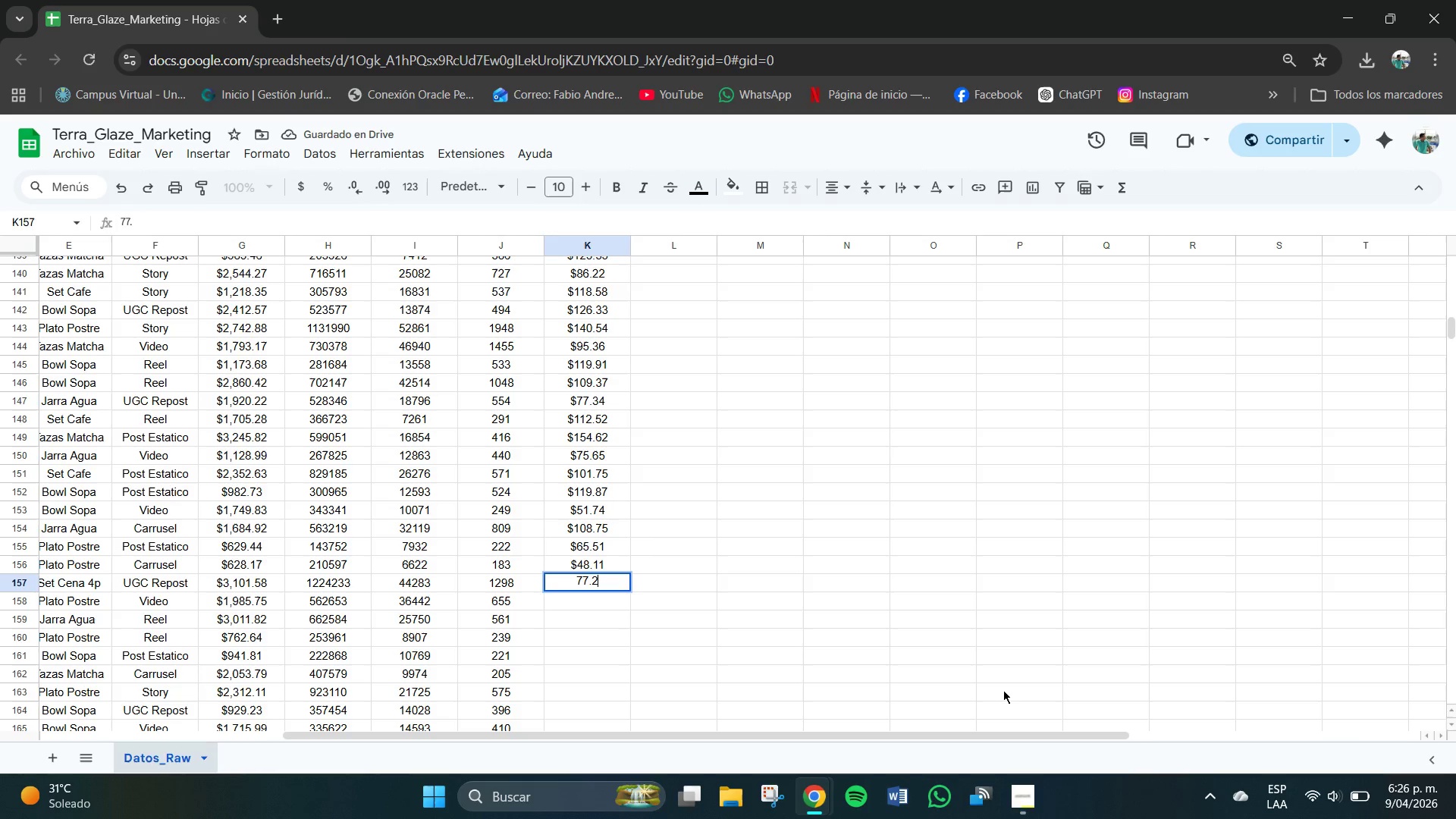 
key(Numpad5)
 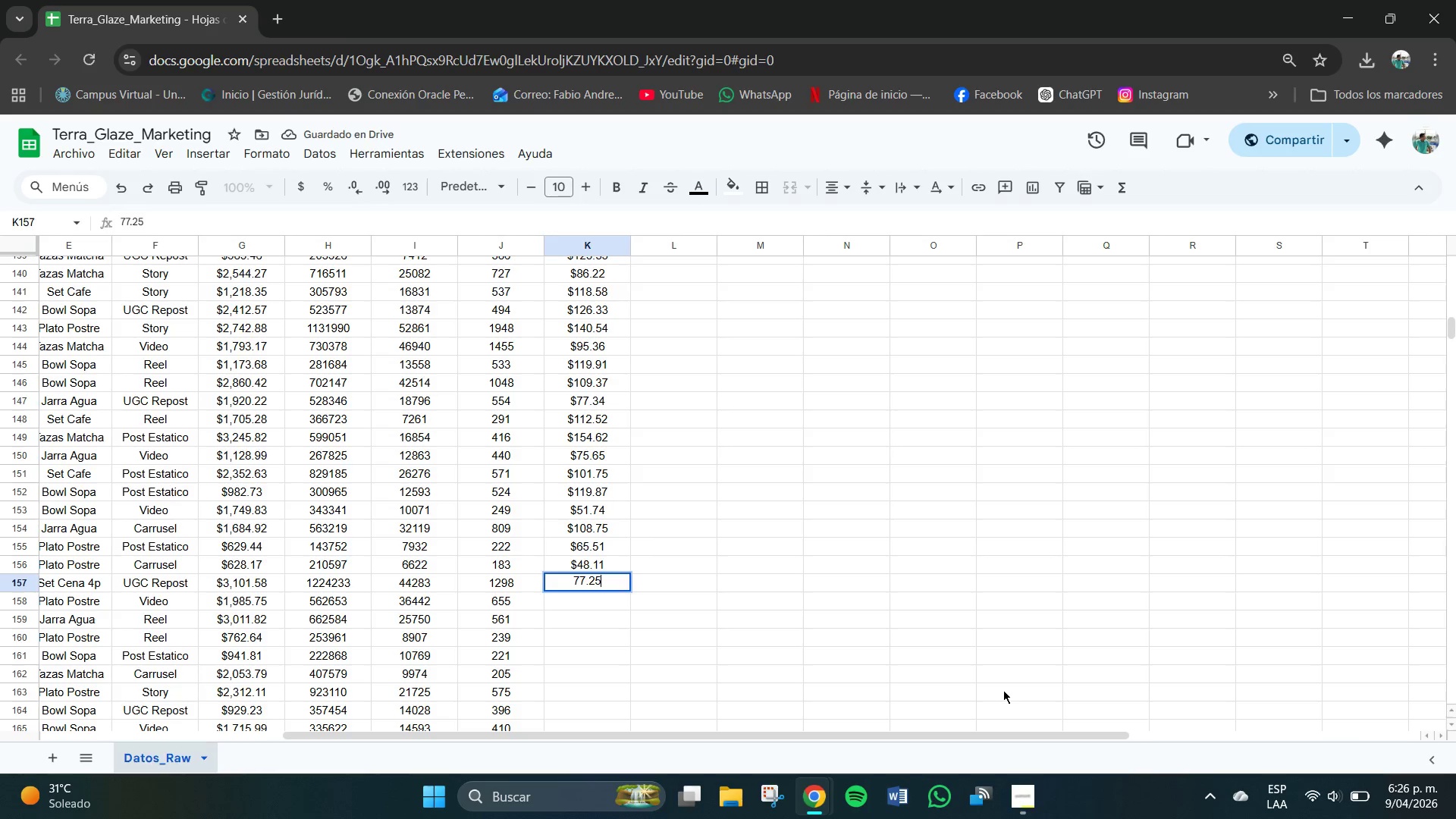 
key(NumpadEnter)
 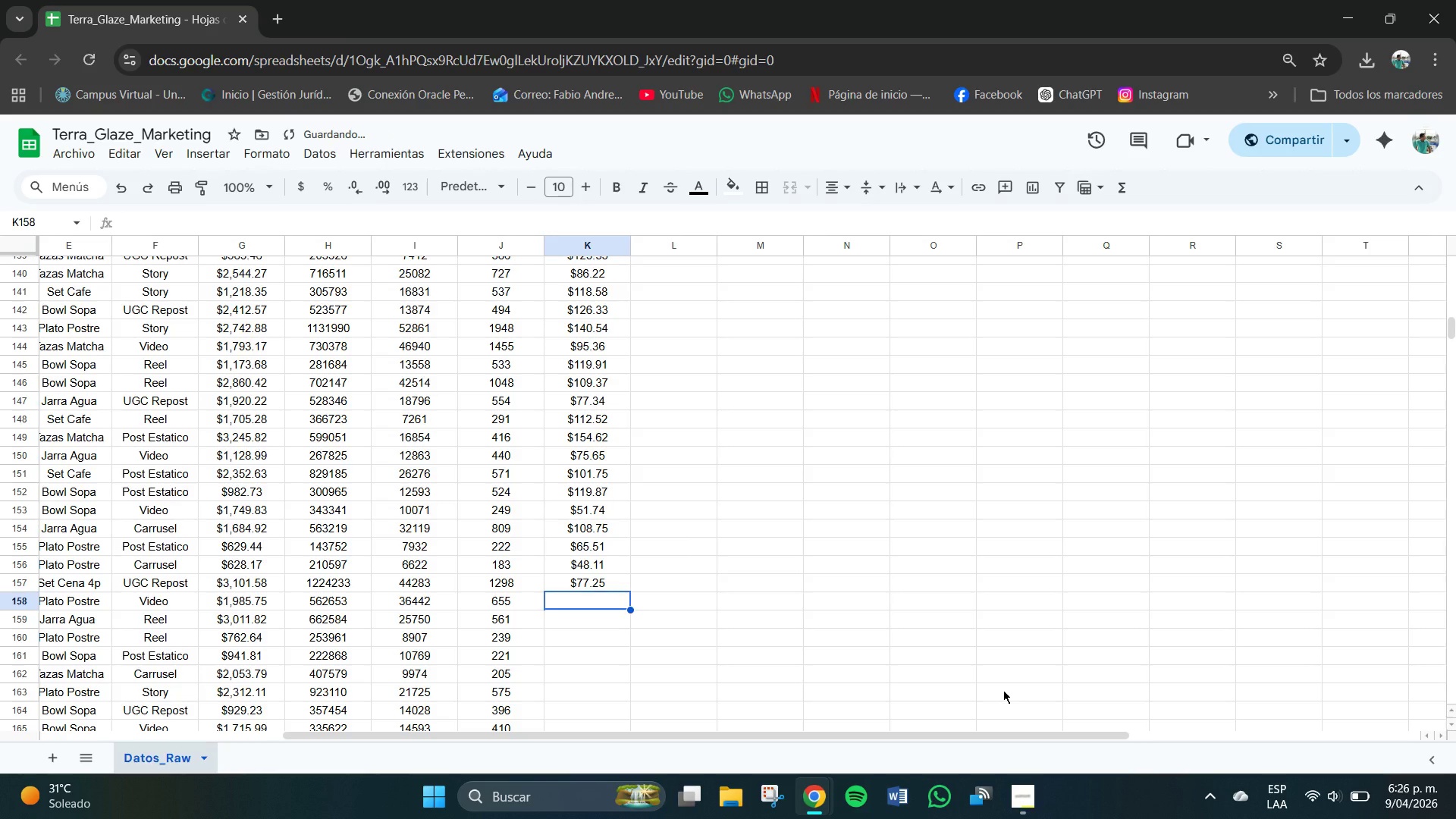 
key(Numpad6)
 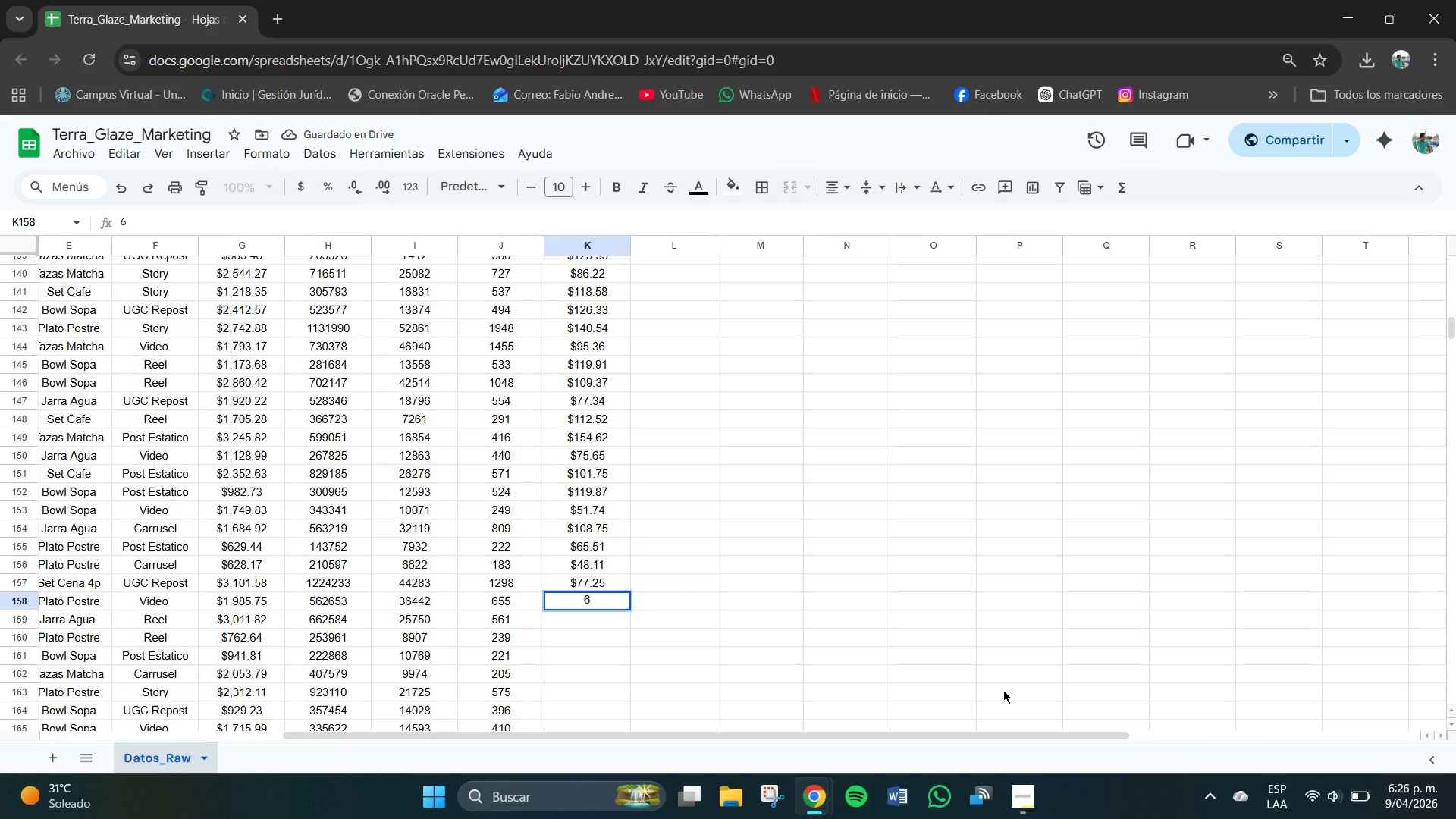 
key(Numpad4)
 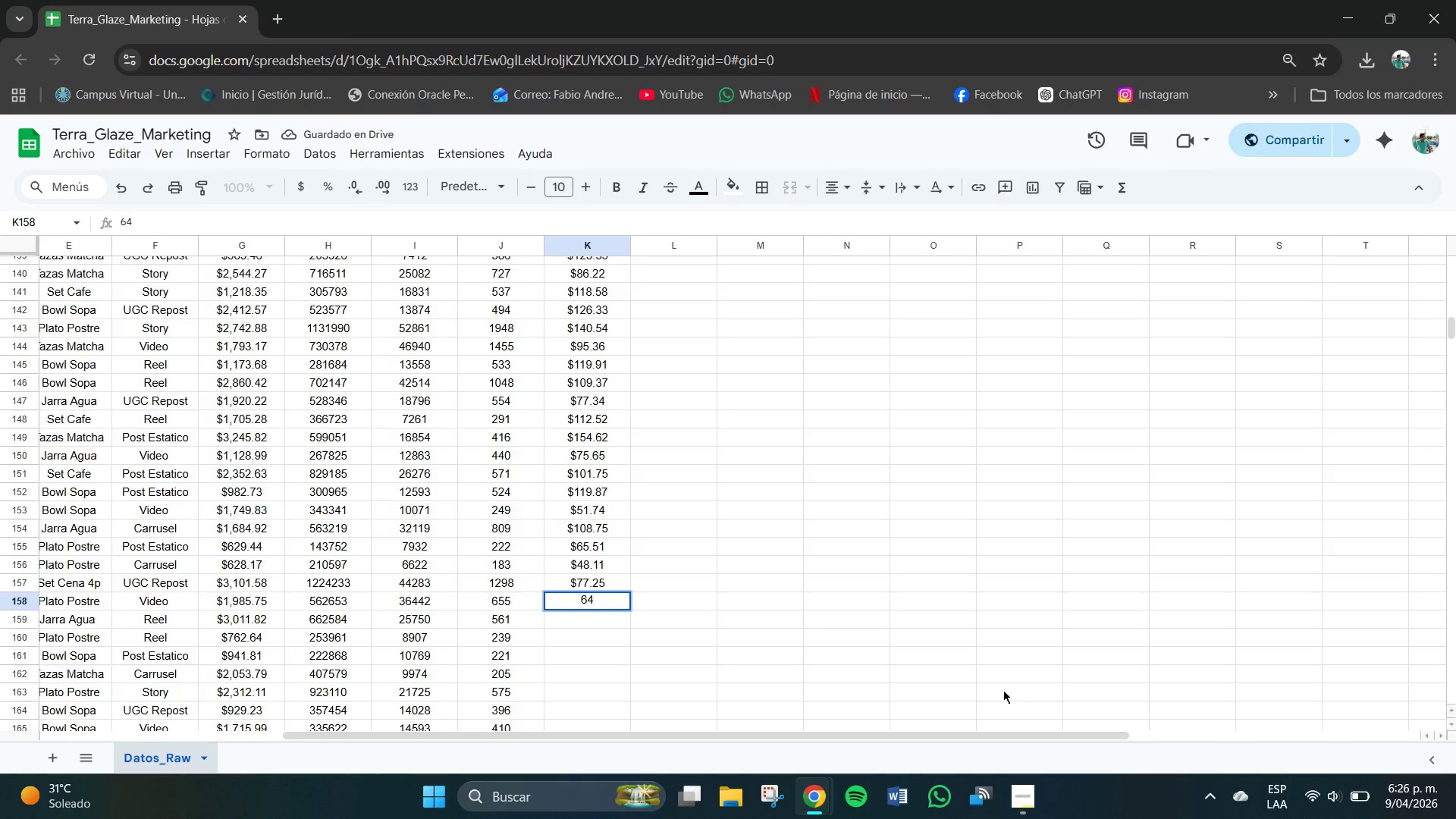 
key(NumpadDecimal)
 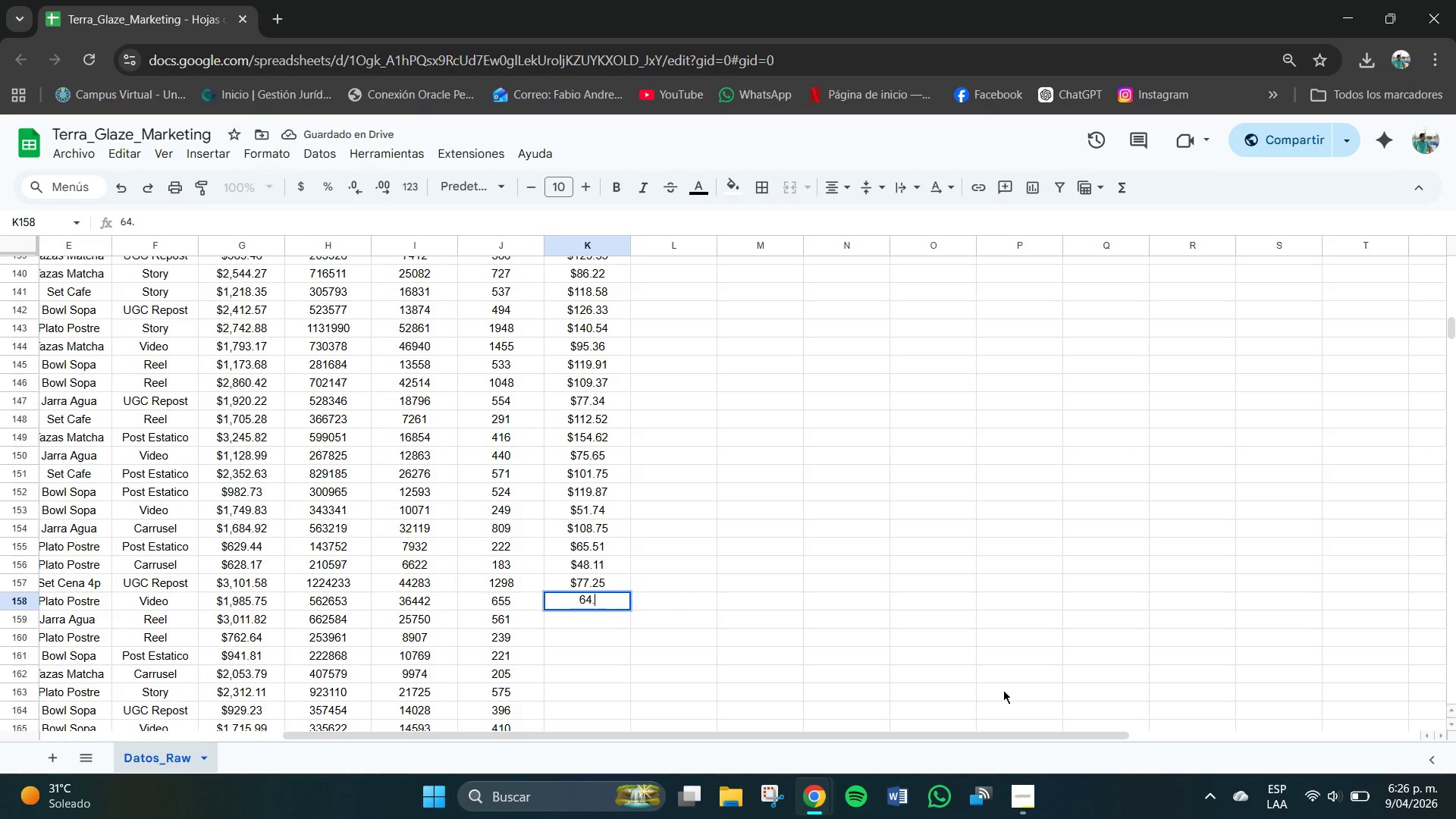 
key(Numpad0)
 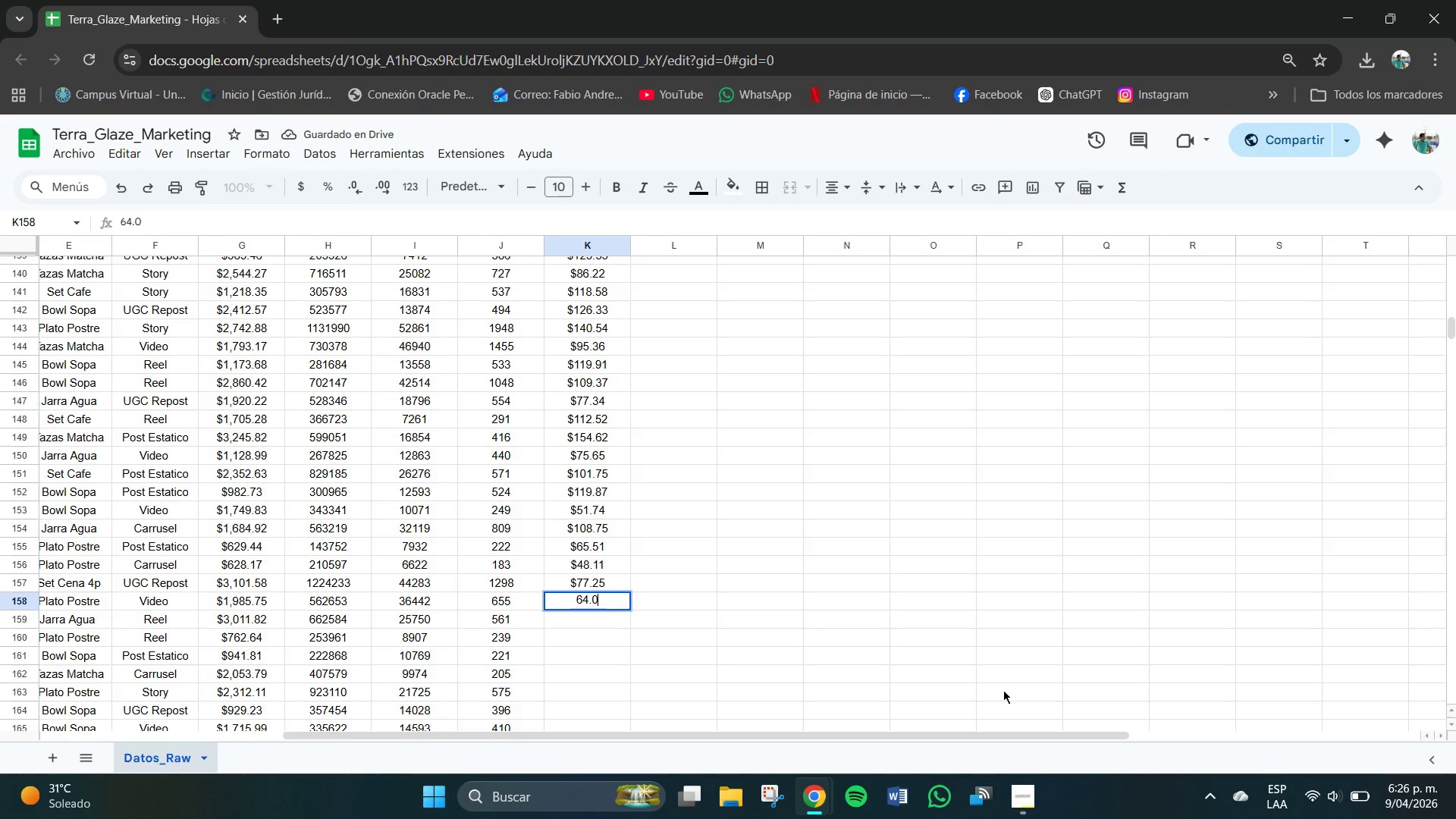 
key(Numpad9)
 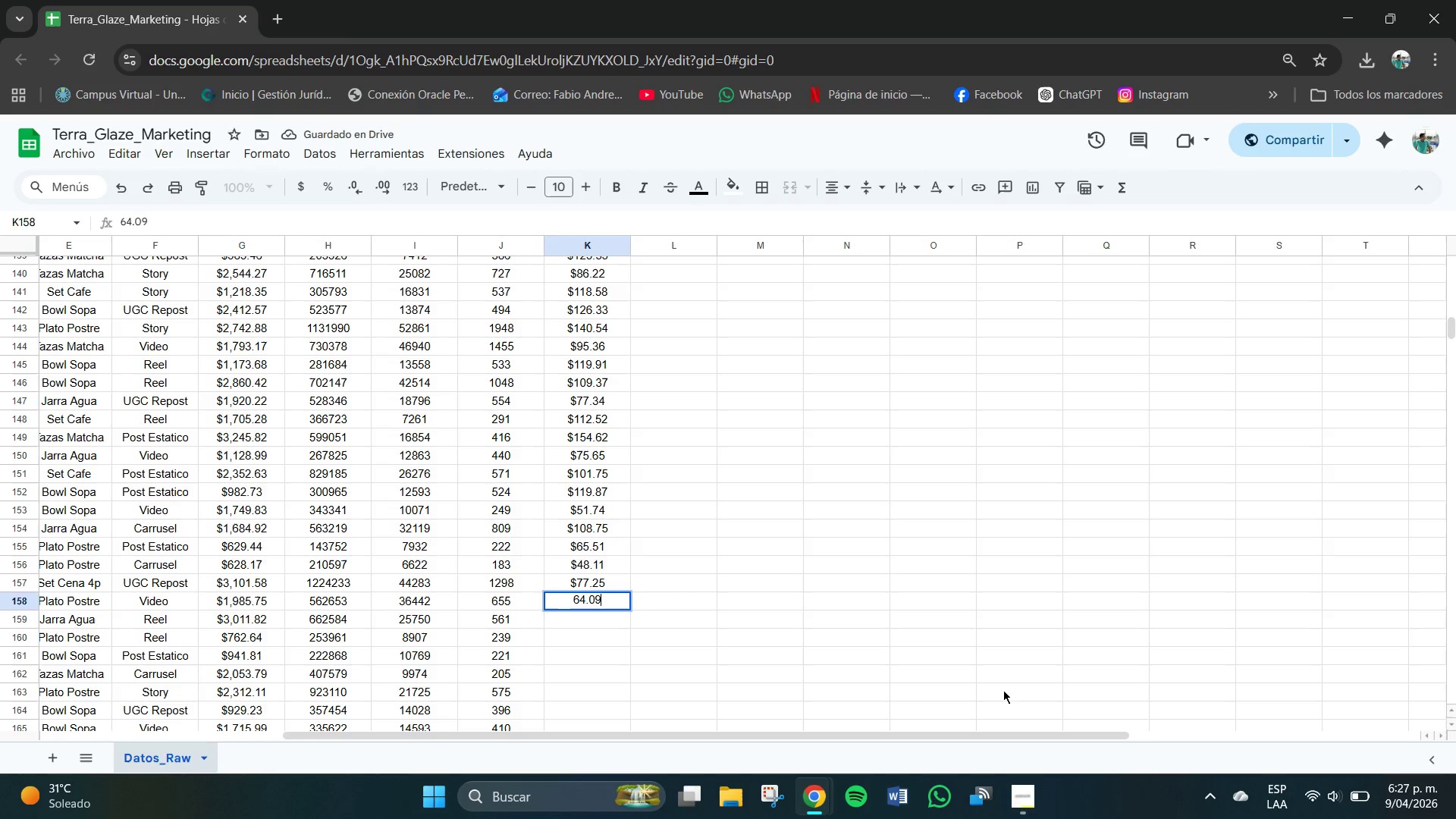 
key(NumpadEnter)
 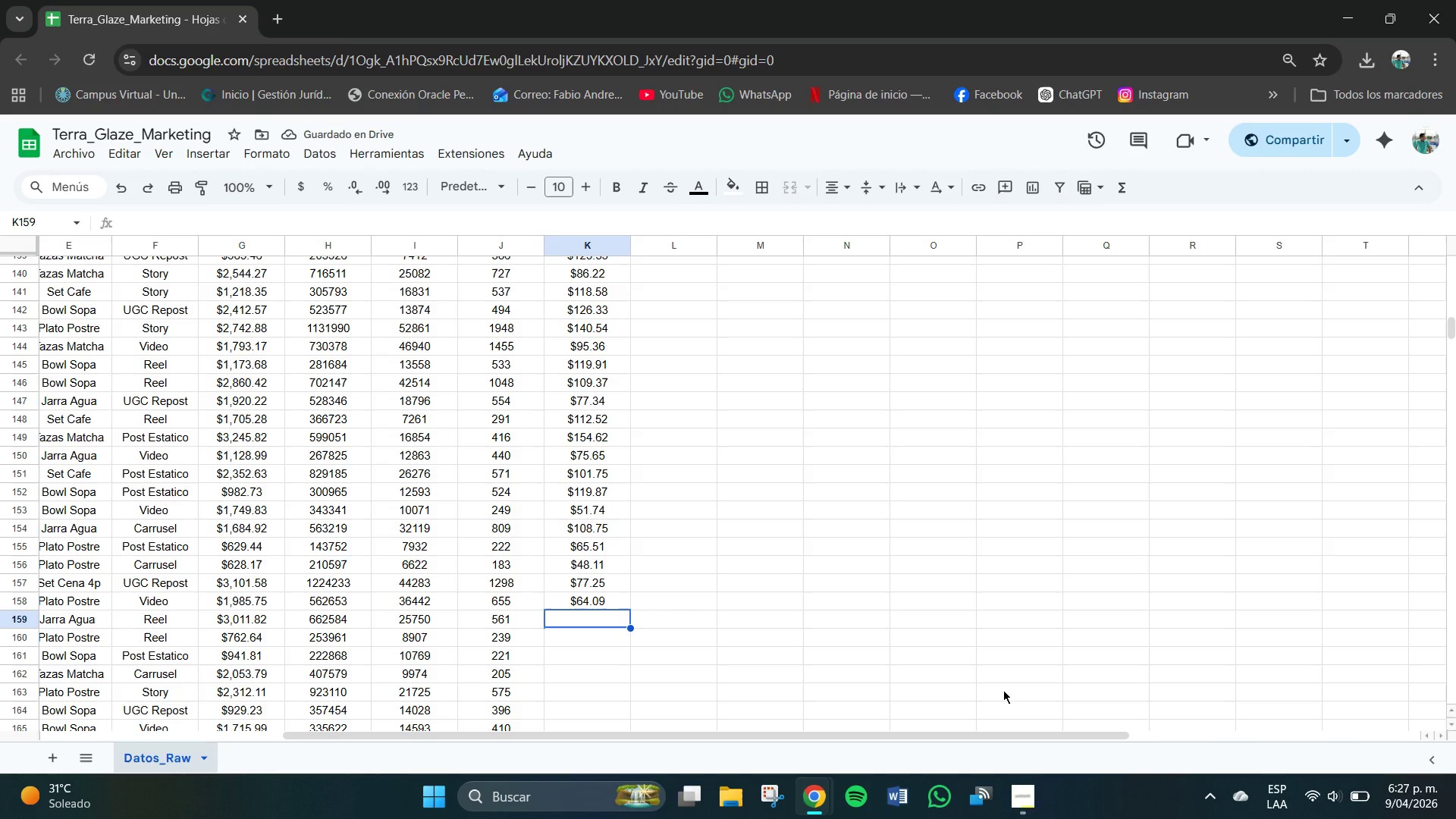 
key(Numpad9)
 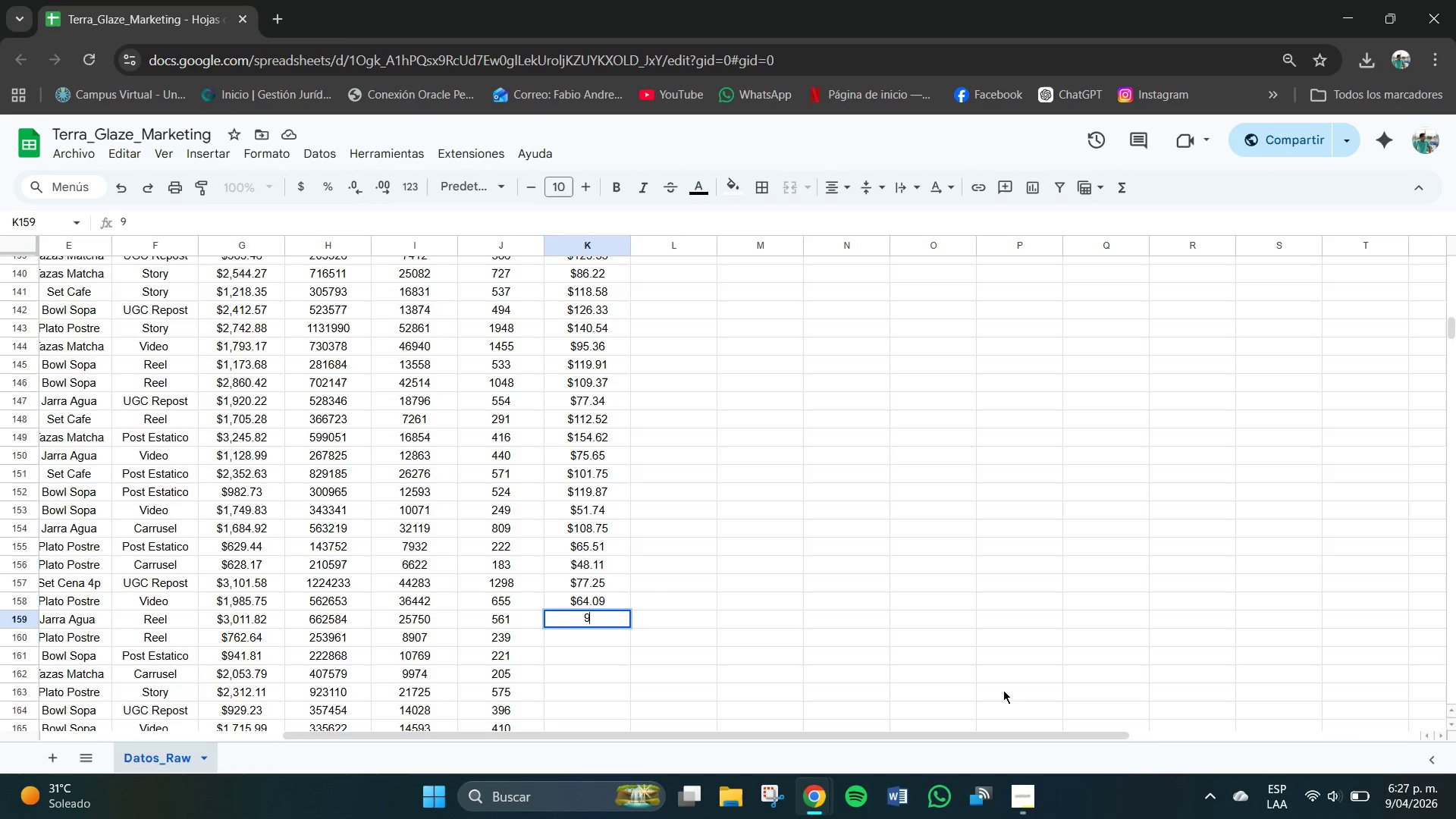 
key(Numpad2)
 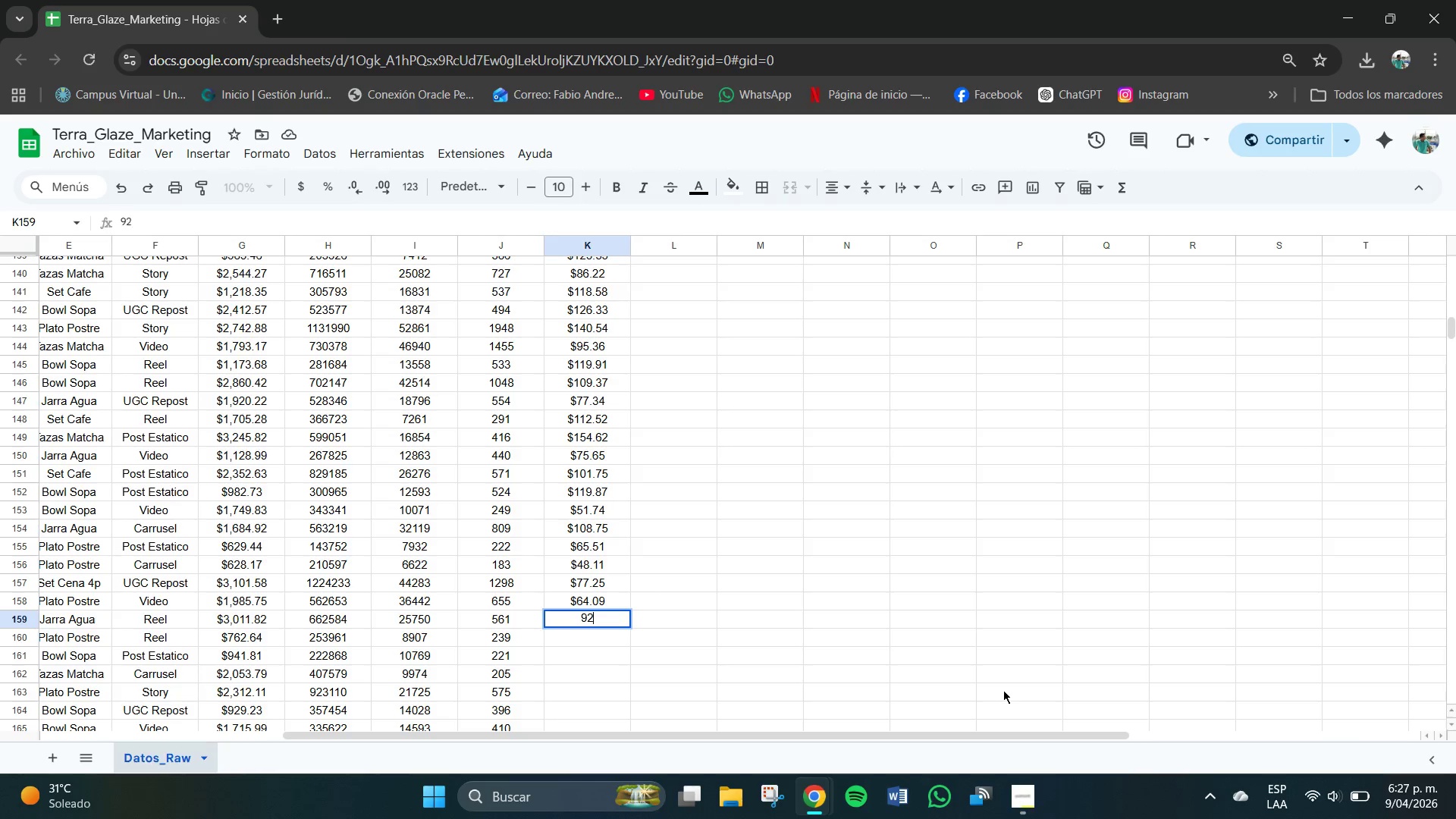 
key(NumpadDecimal)
 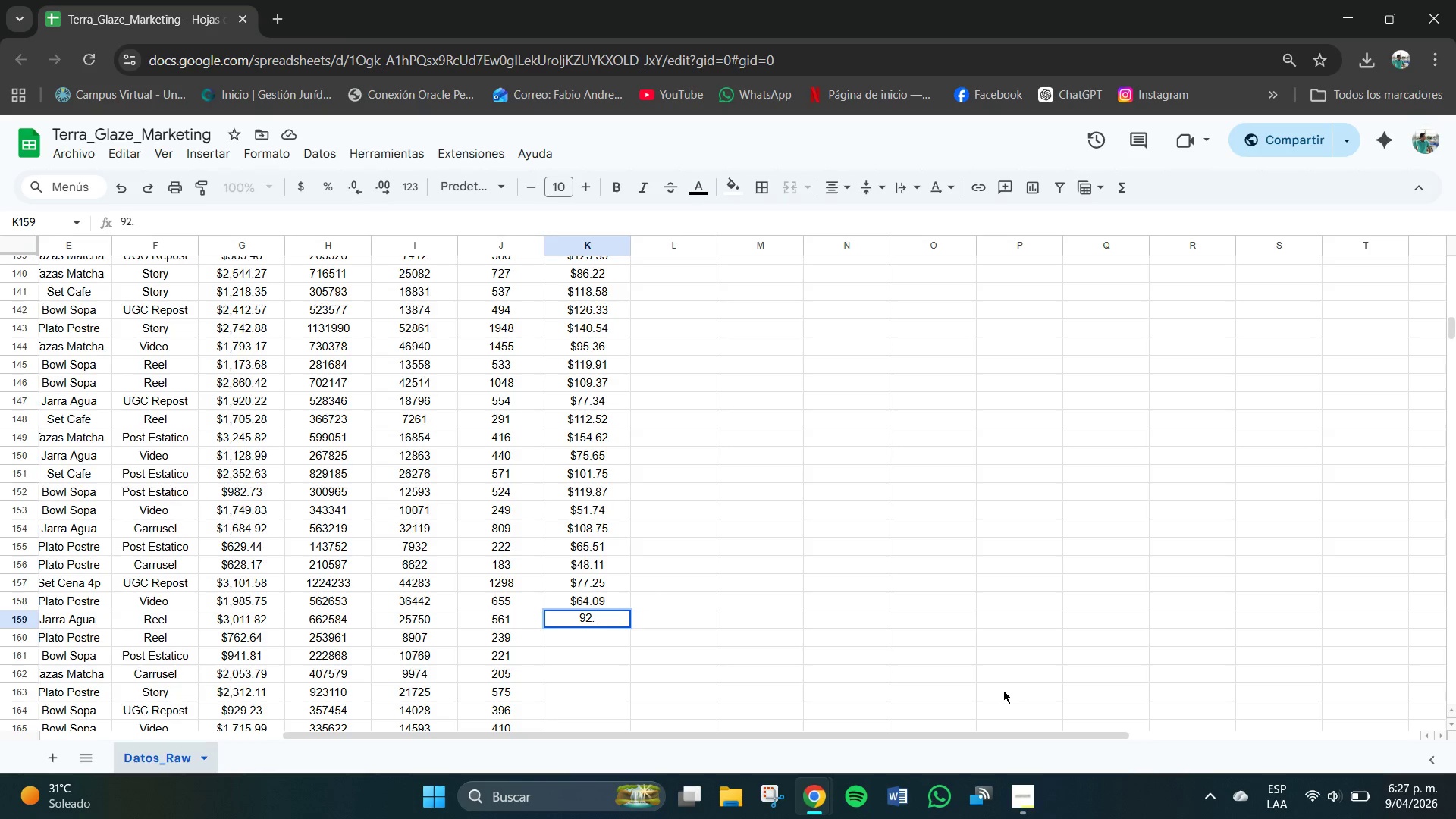 
key(Numpad2)
 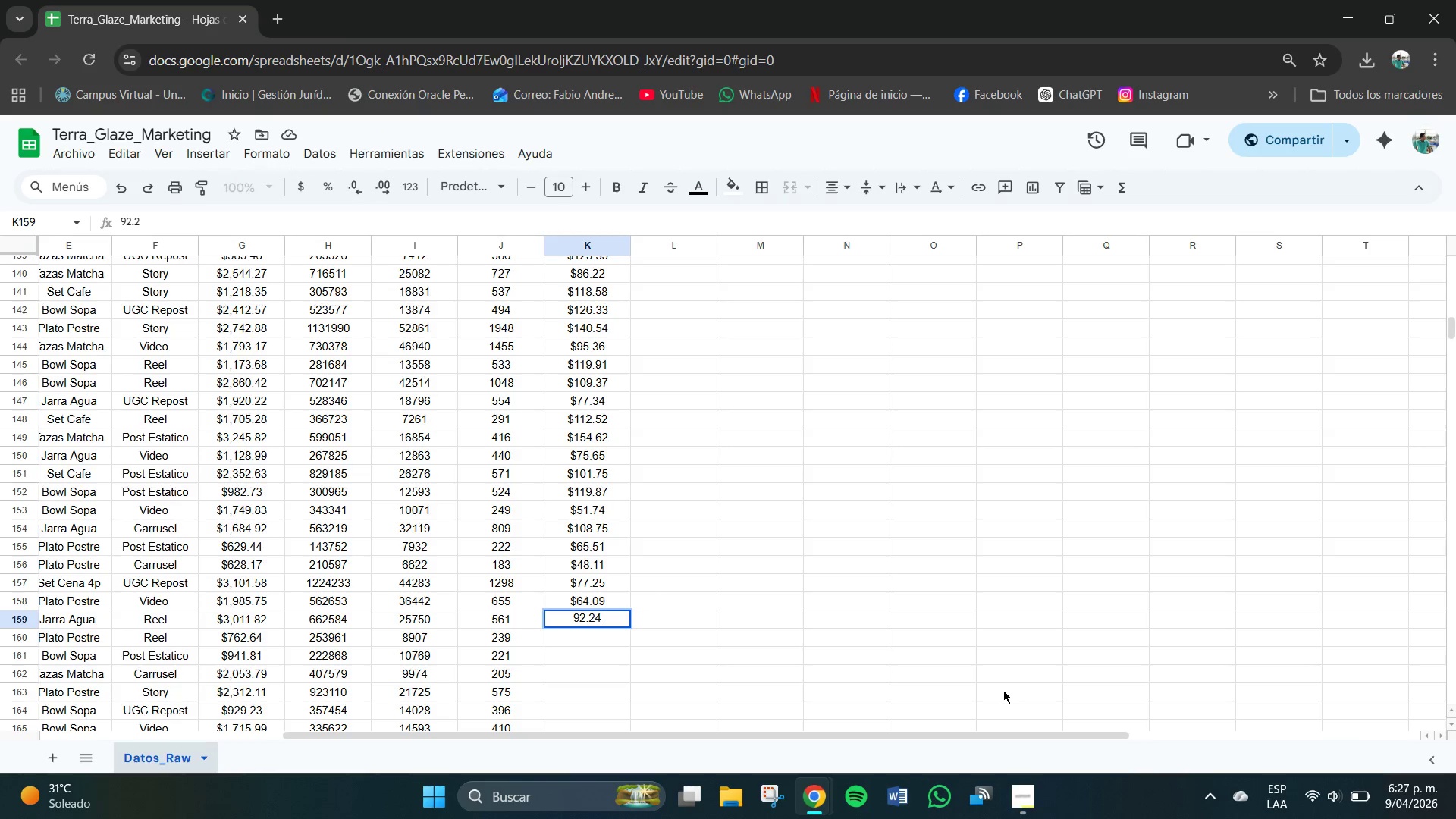 
key(Numpad4)
 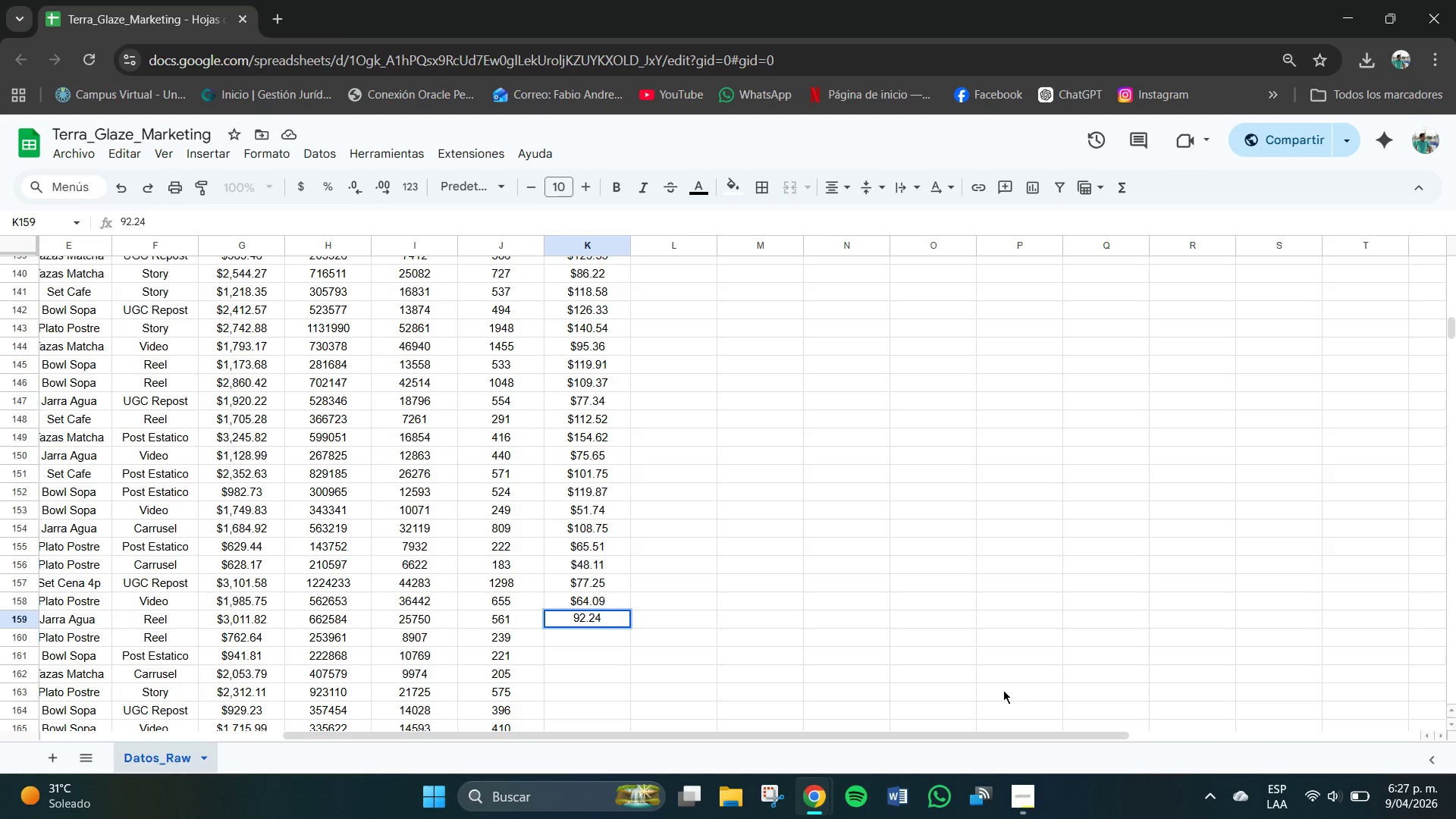 
key(NumpadEnter)
 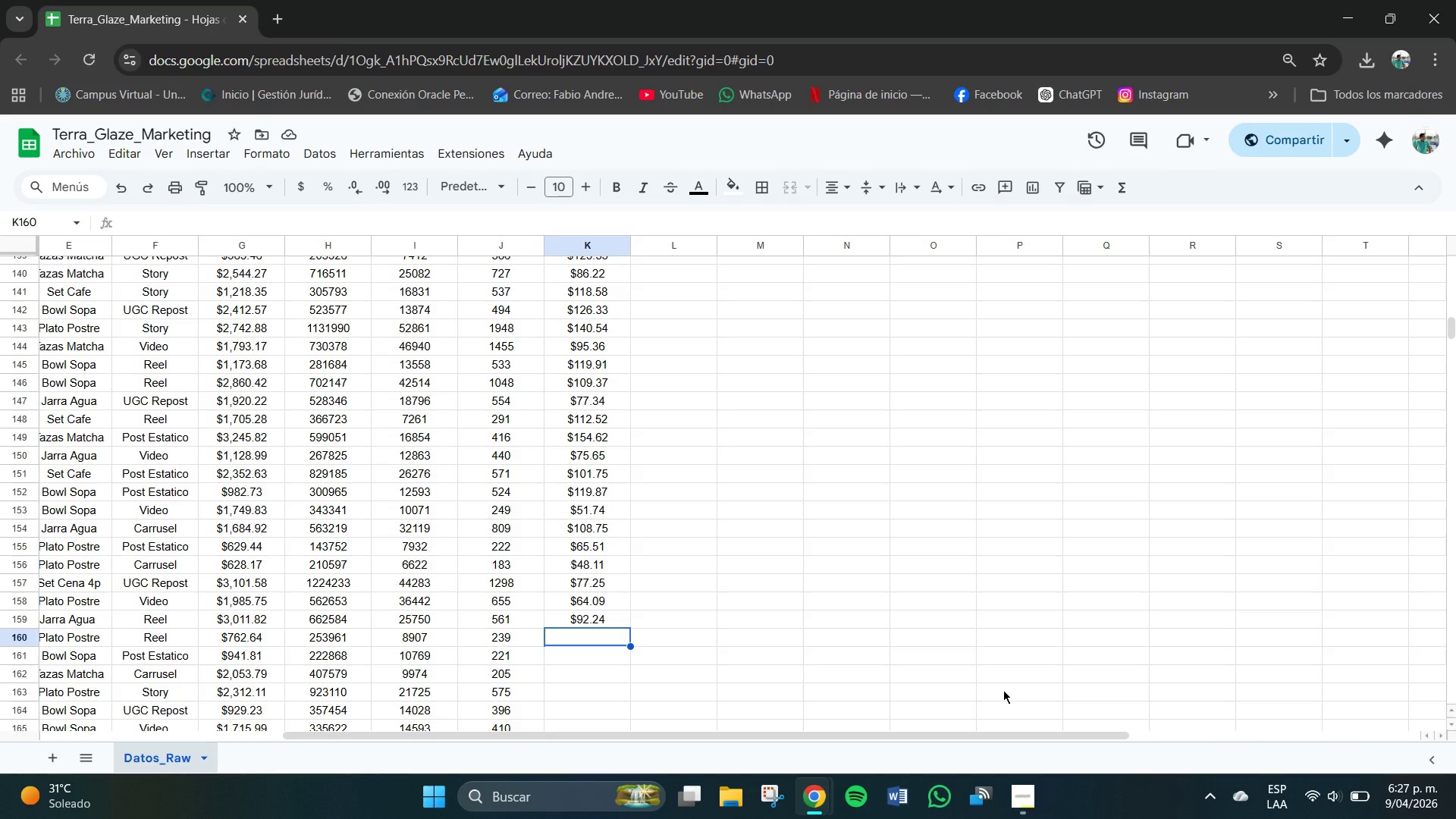 
wait(11.61)
 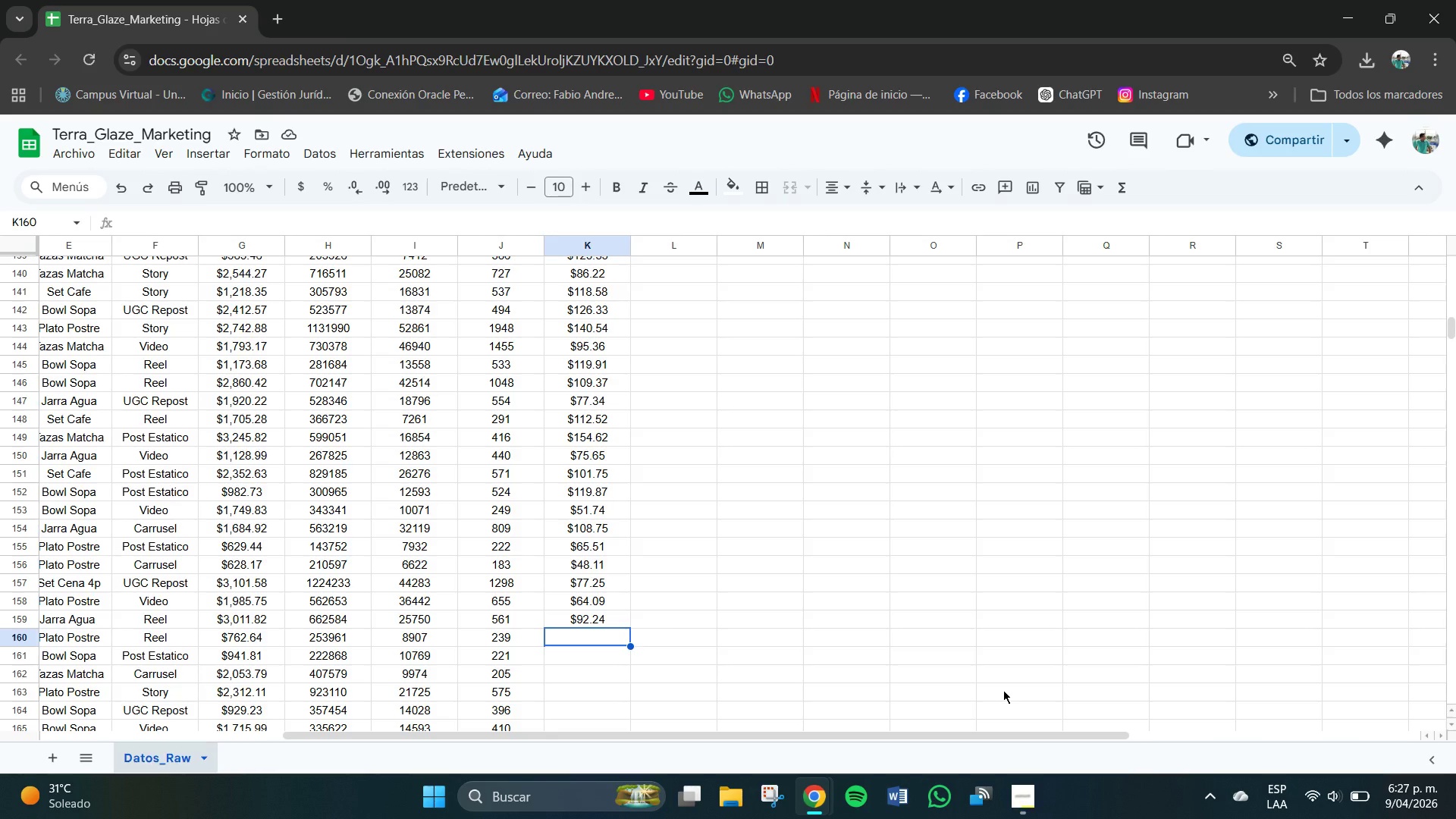 
key(Numpad8)
 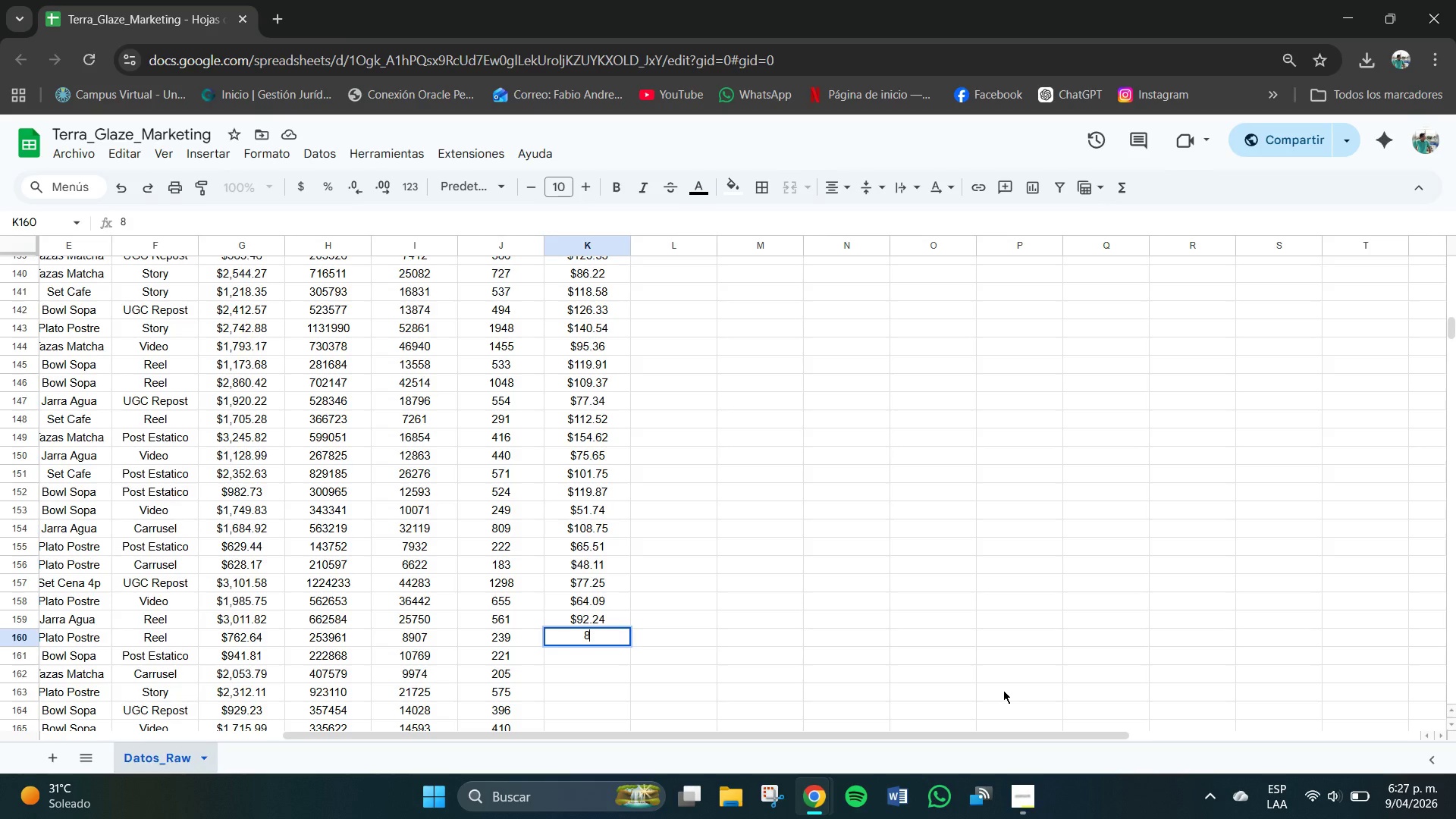 
key(Numpad9)
 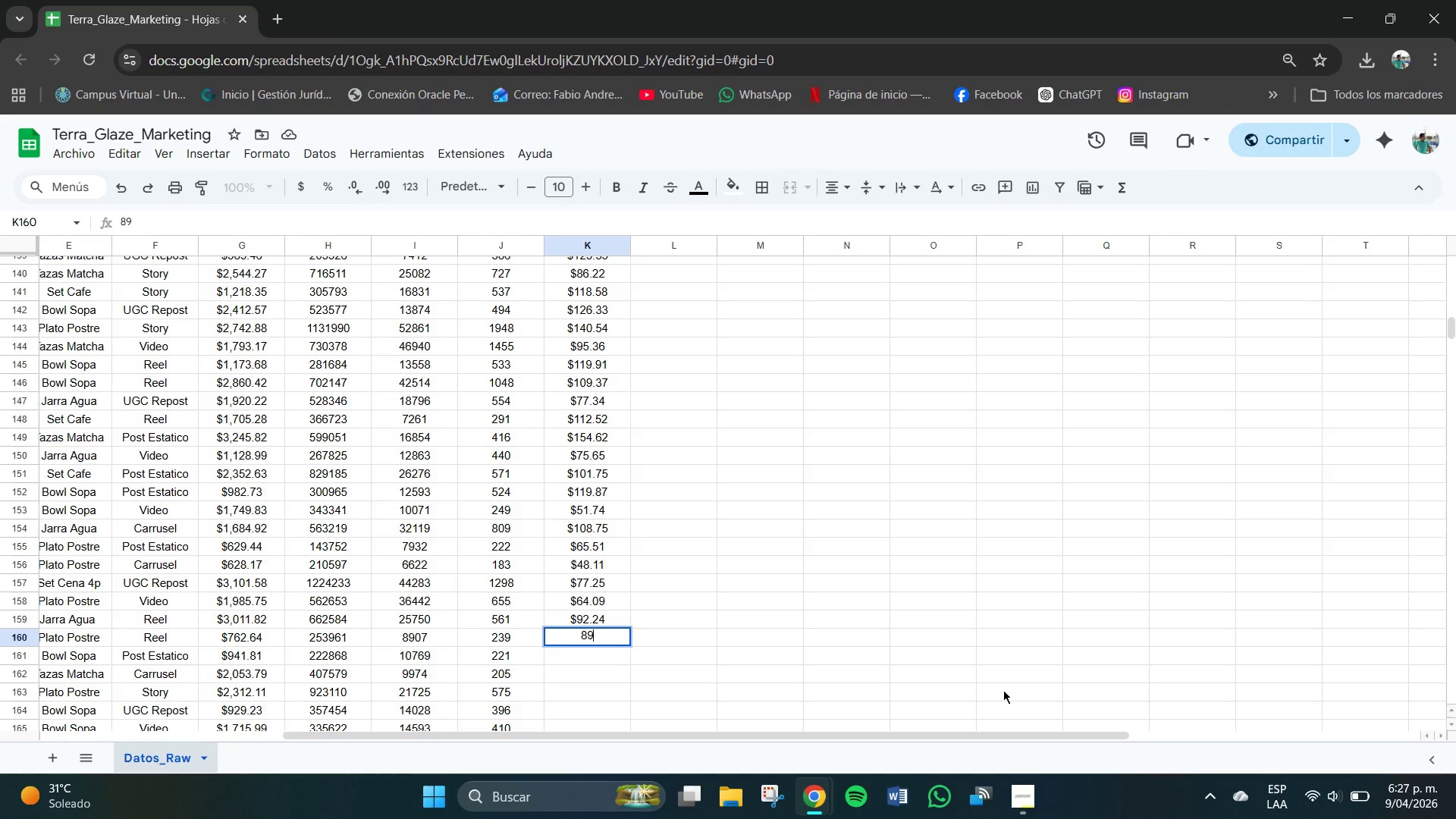 
key(NumpadDecimal)
 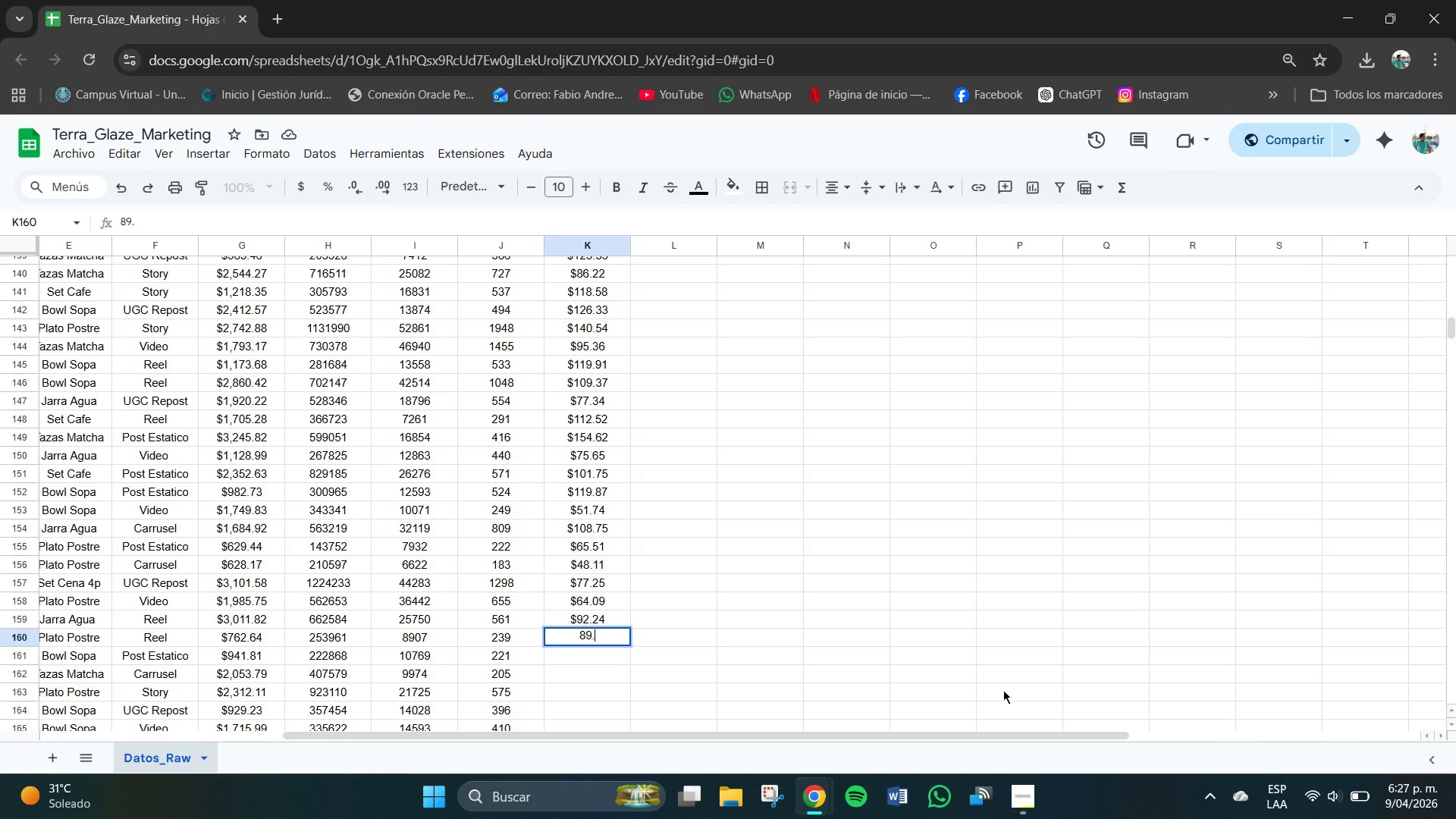 
key(Numpad1)
 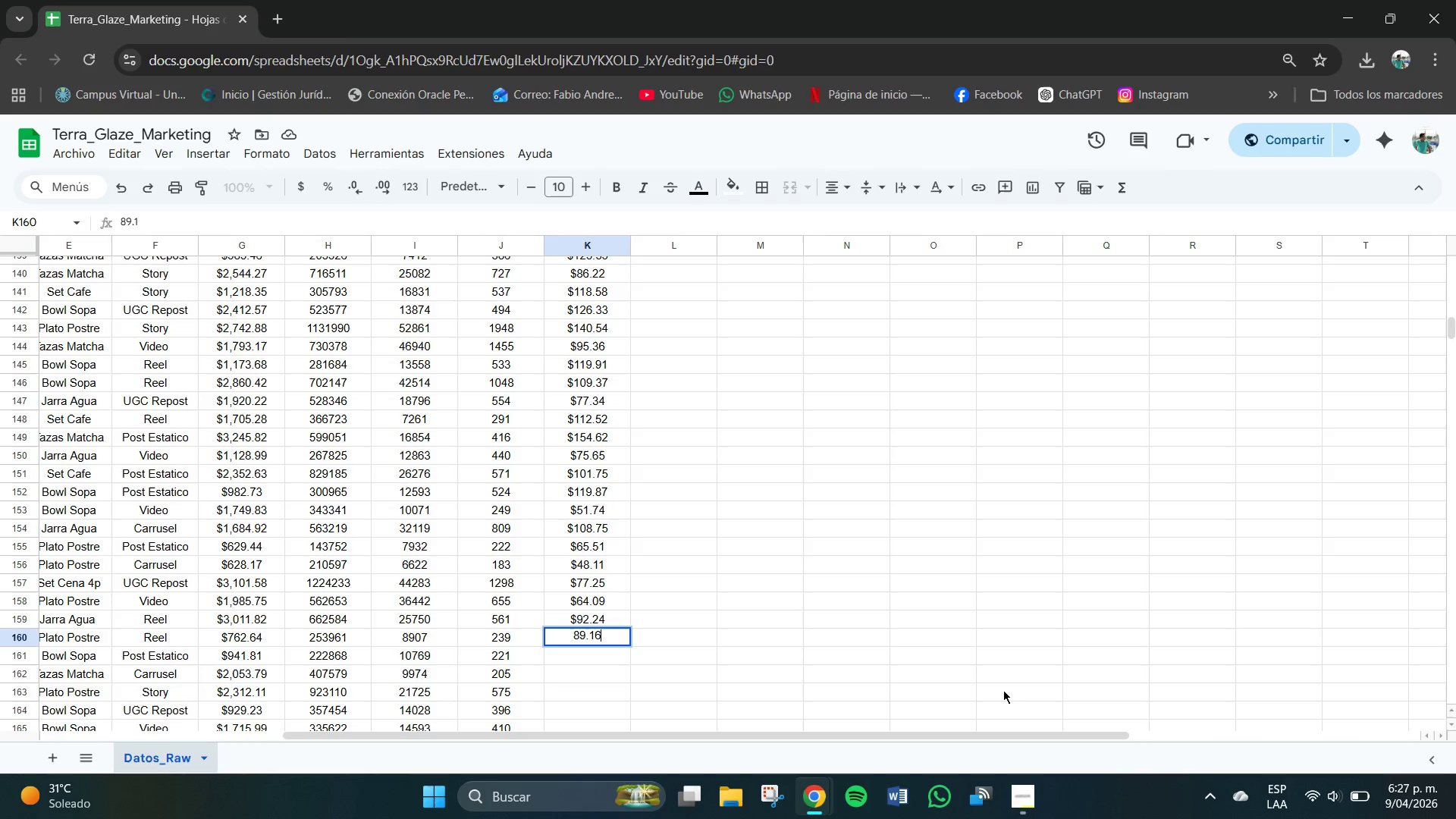 
key(Numpad6)
 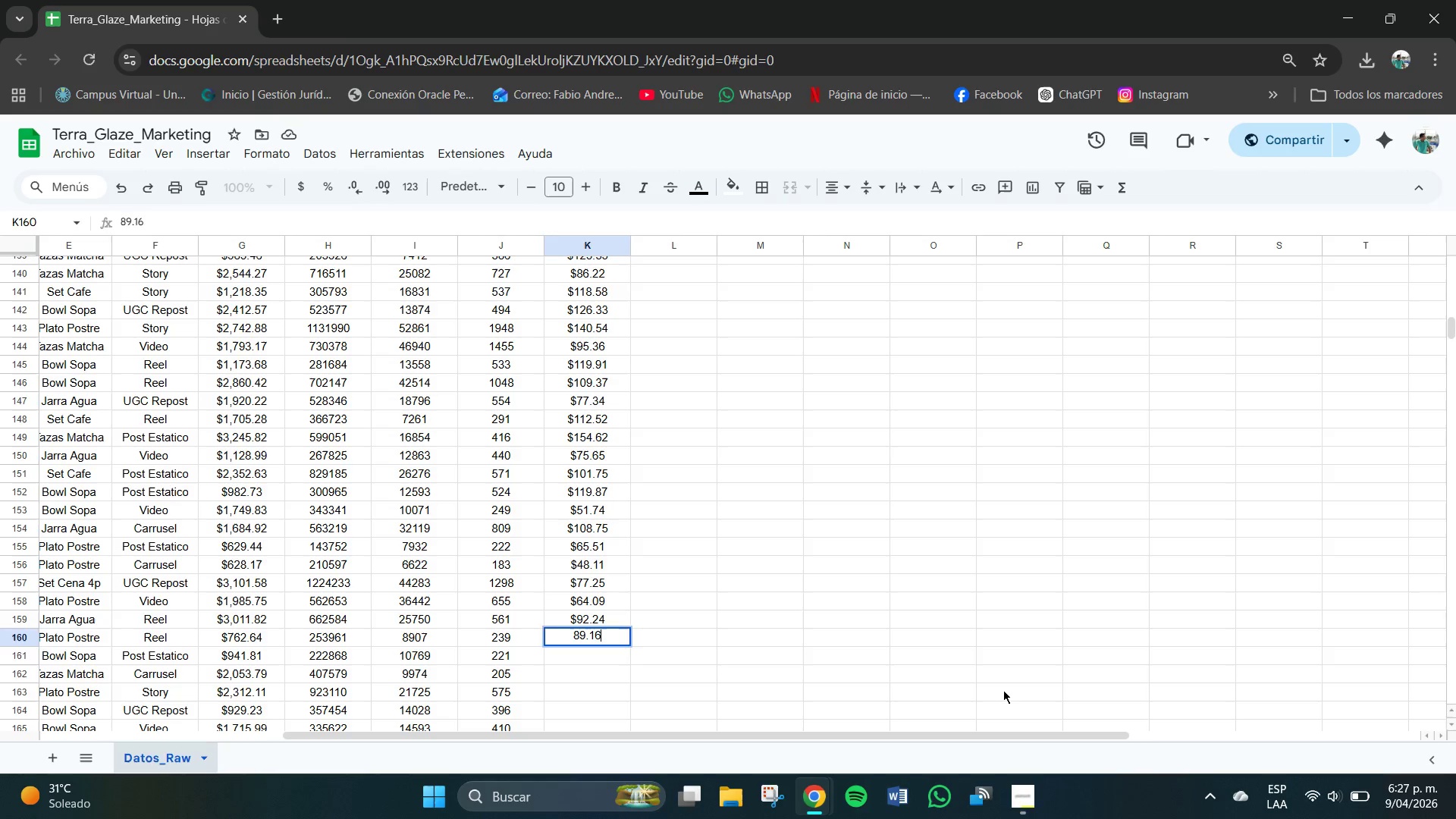 
key(NumpadEnter)
 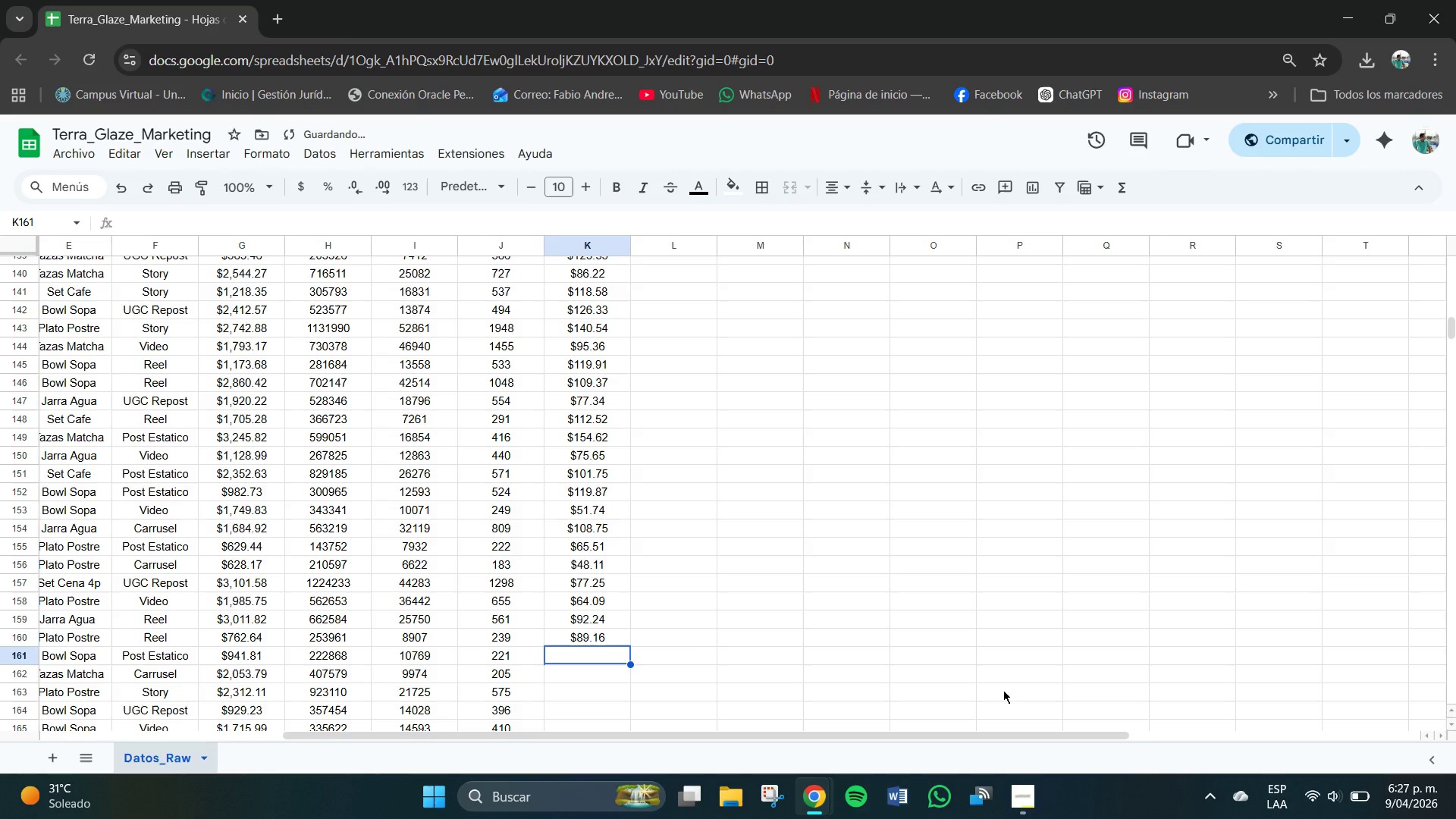 
key(Numpad1)
 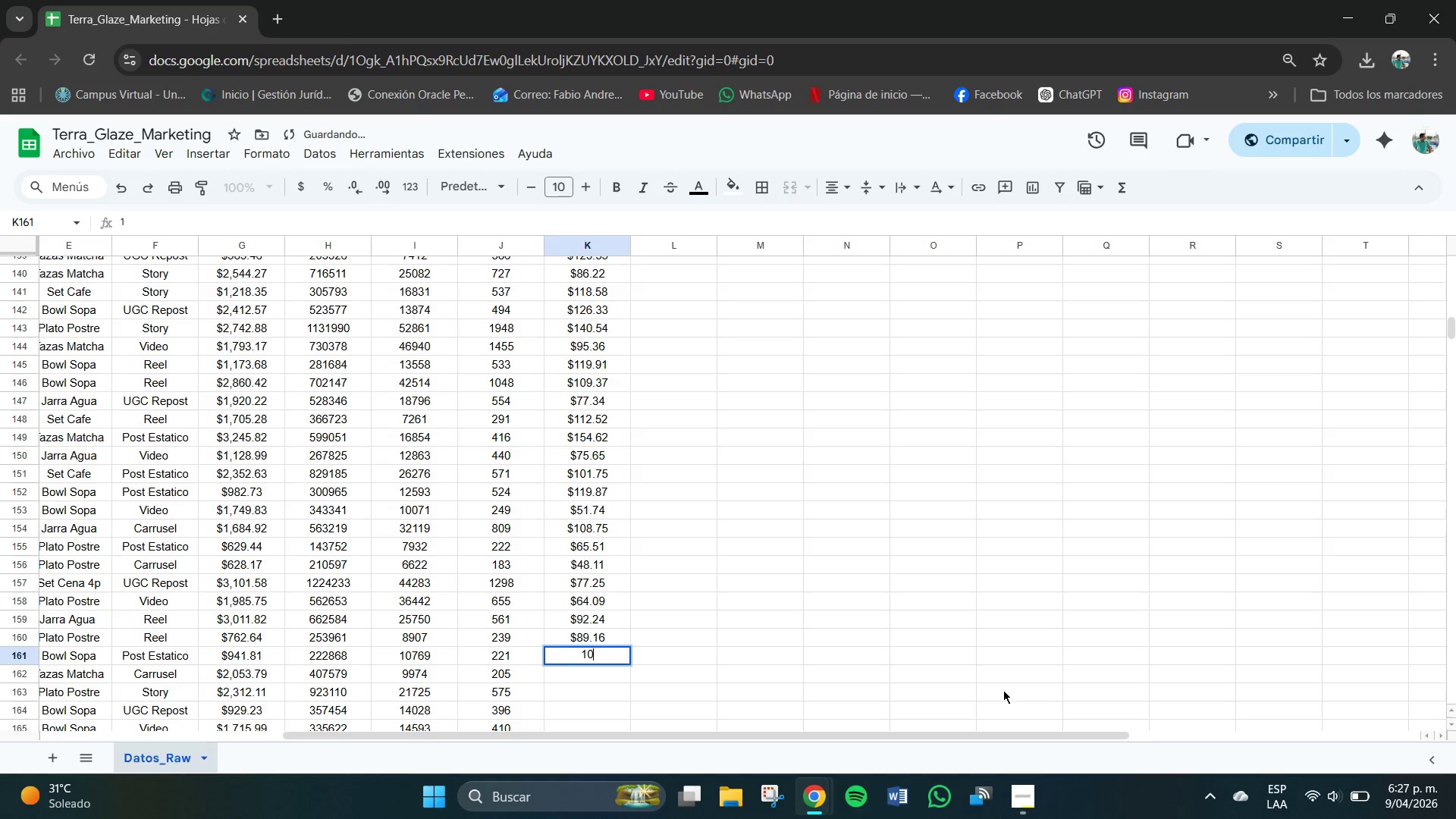 
key(Numpad0)
 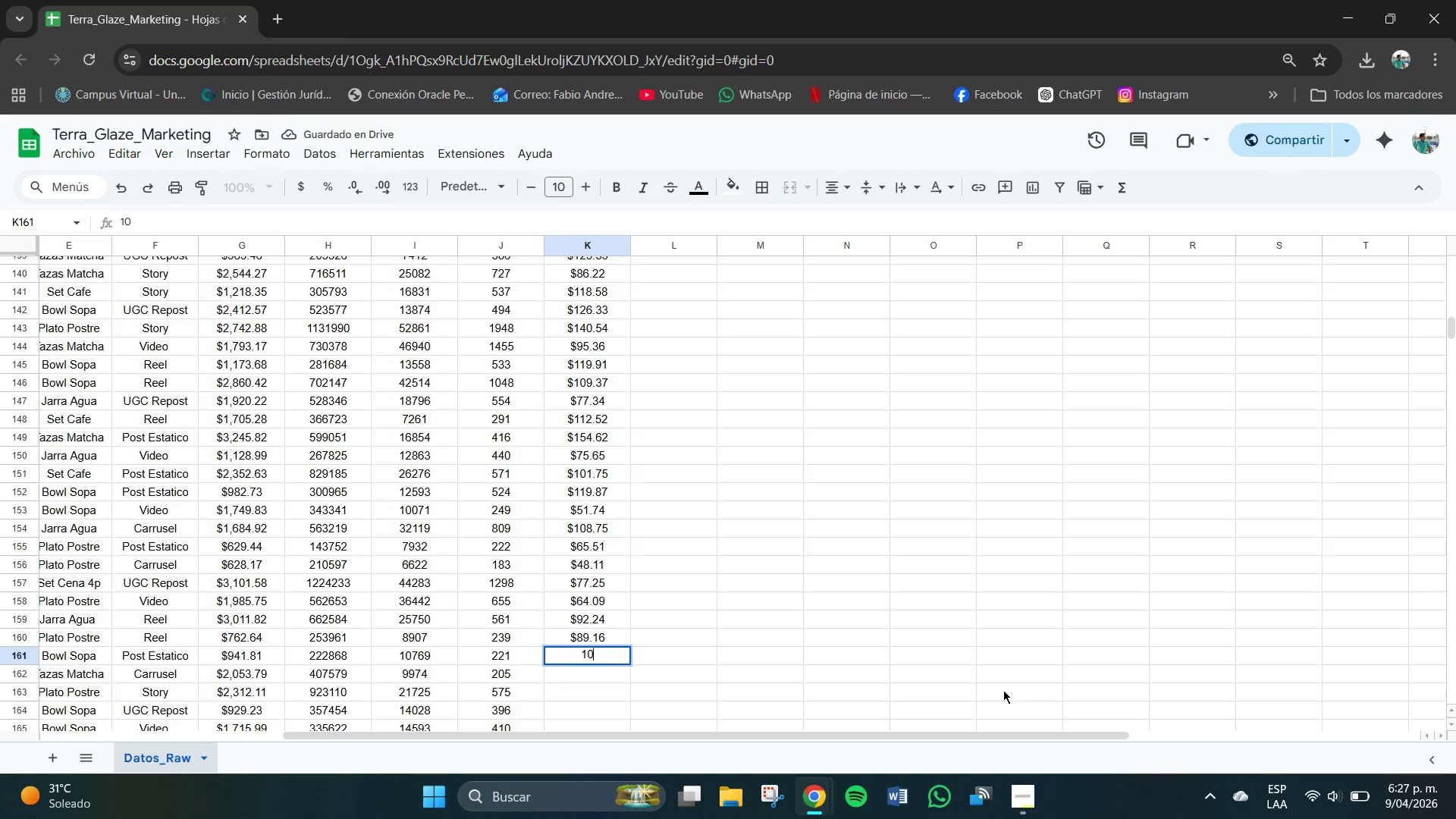 
key(Numpad6)
 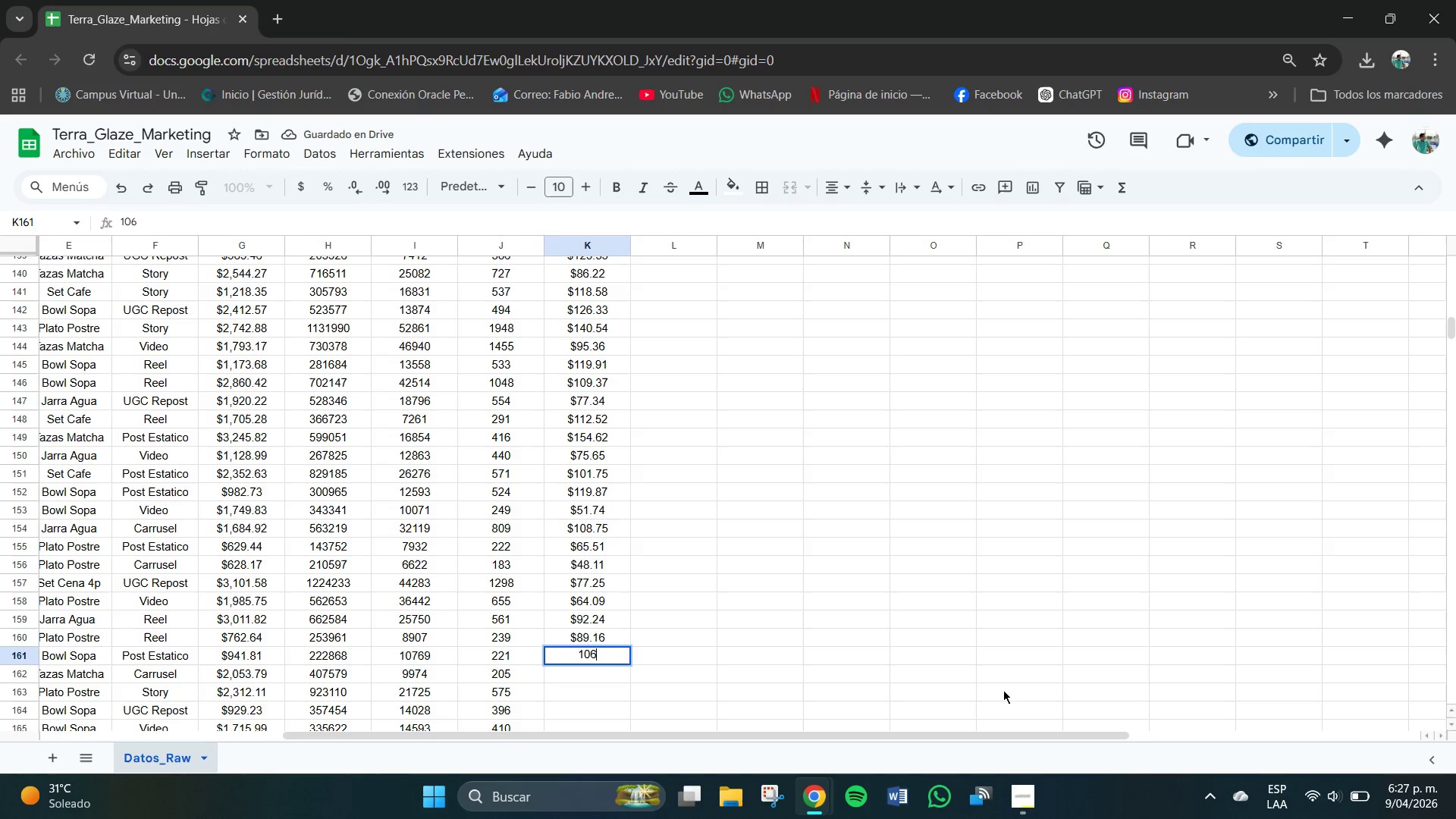 
key(NumpadDecimal)
 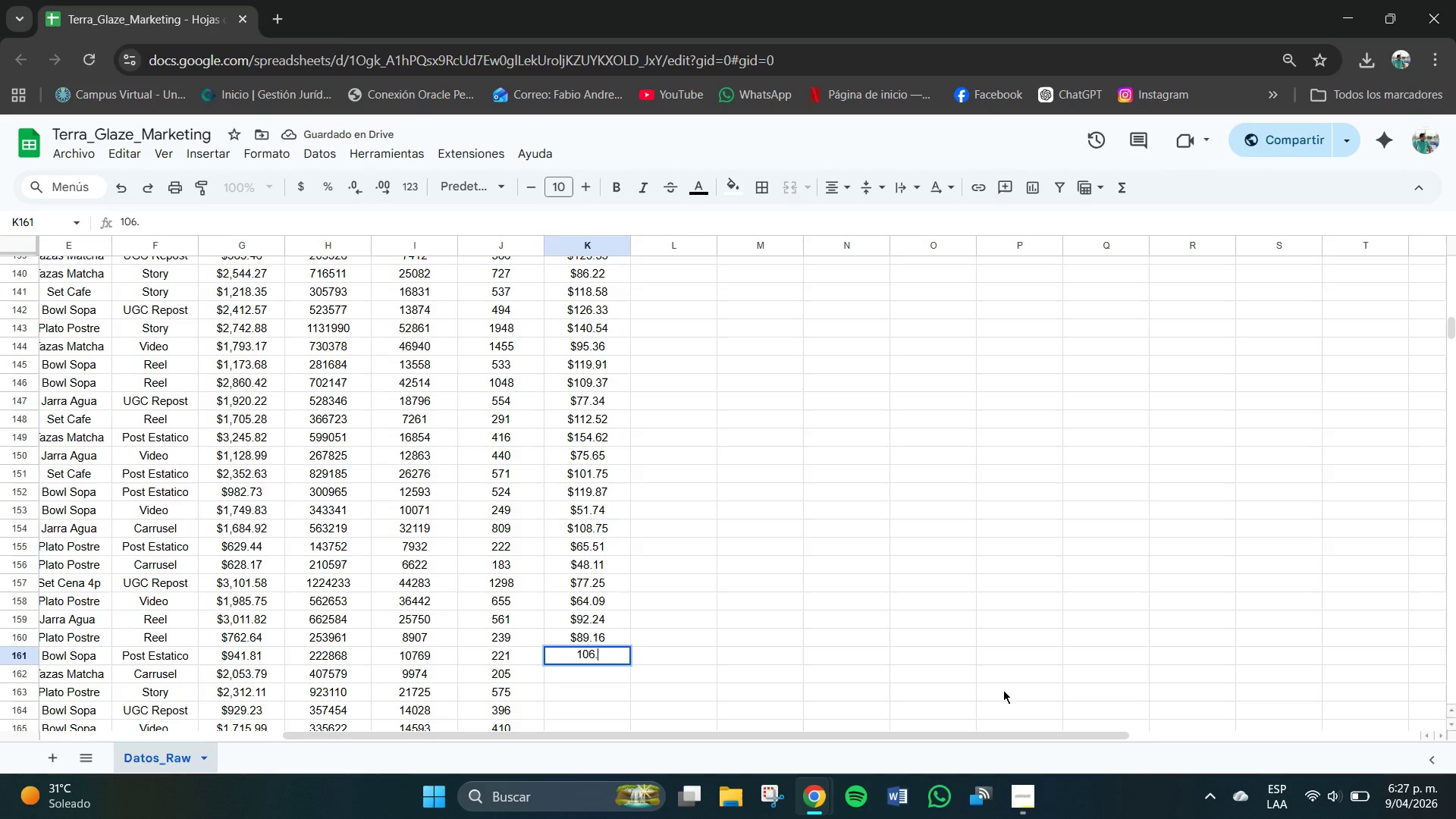 
key(Numpad7)
 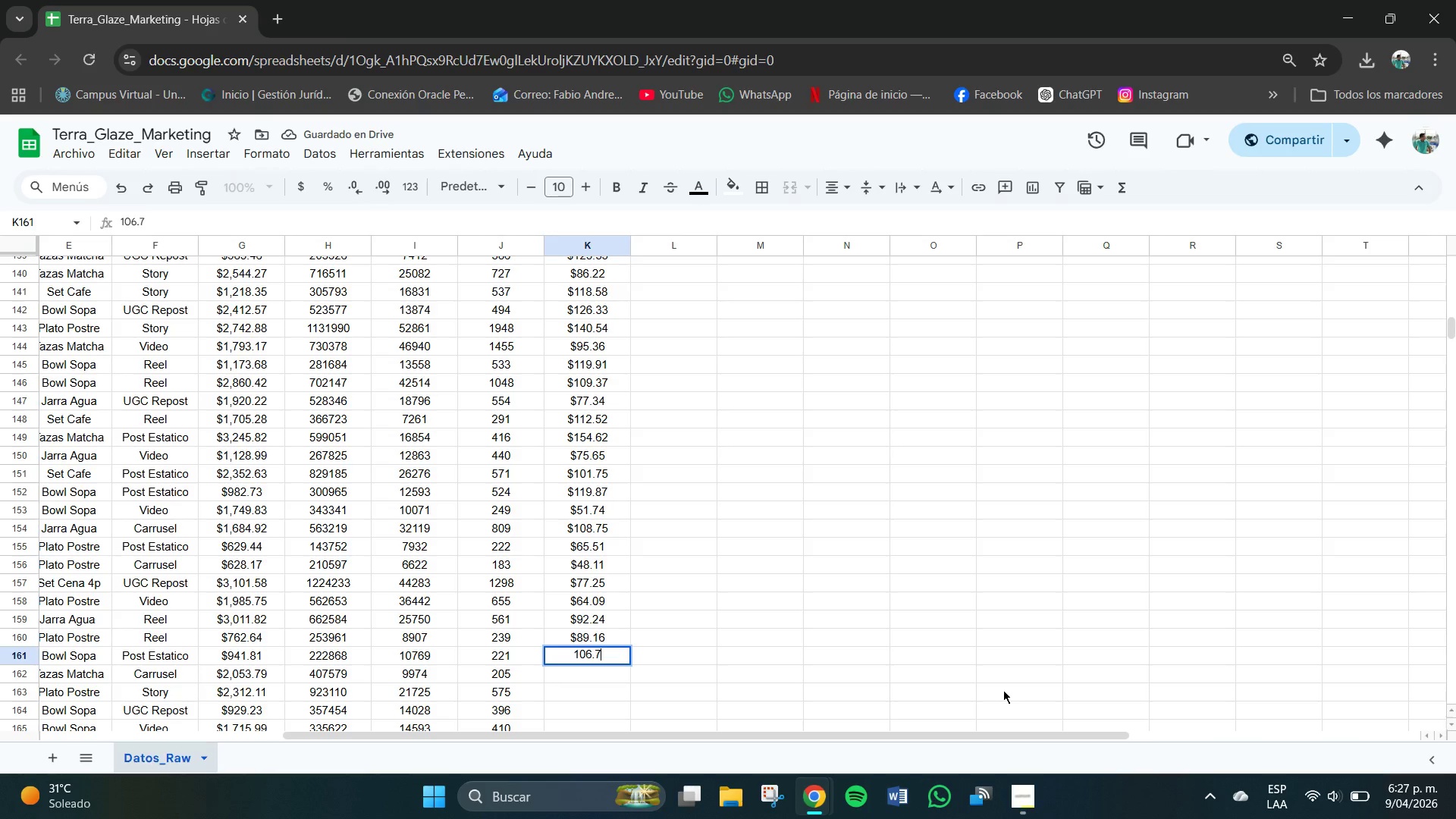 
key(Numpad2)
 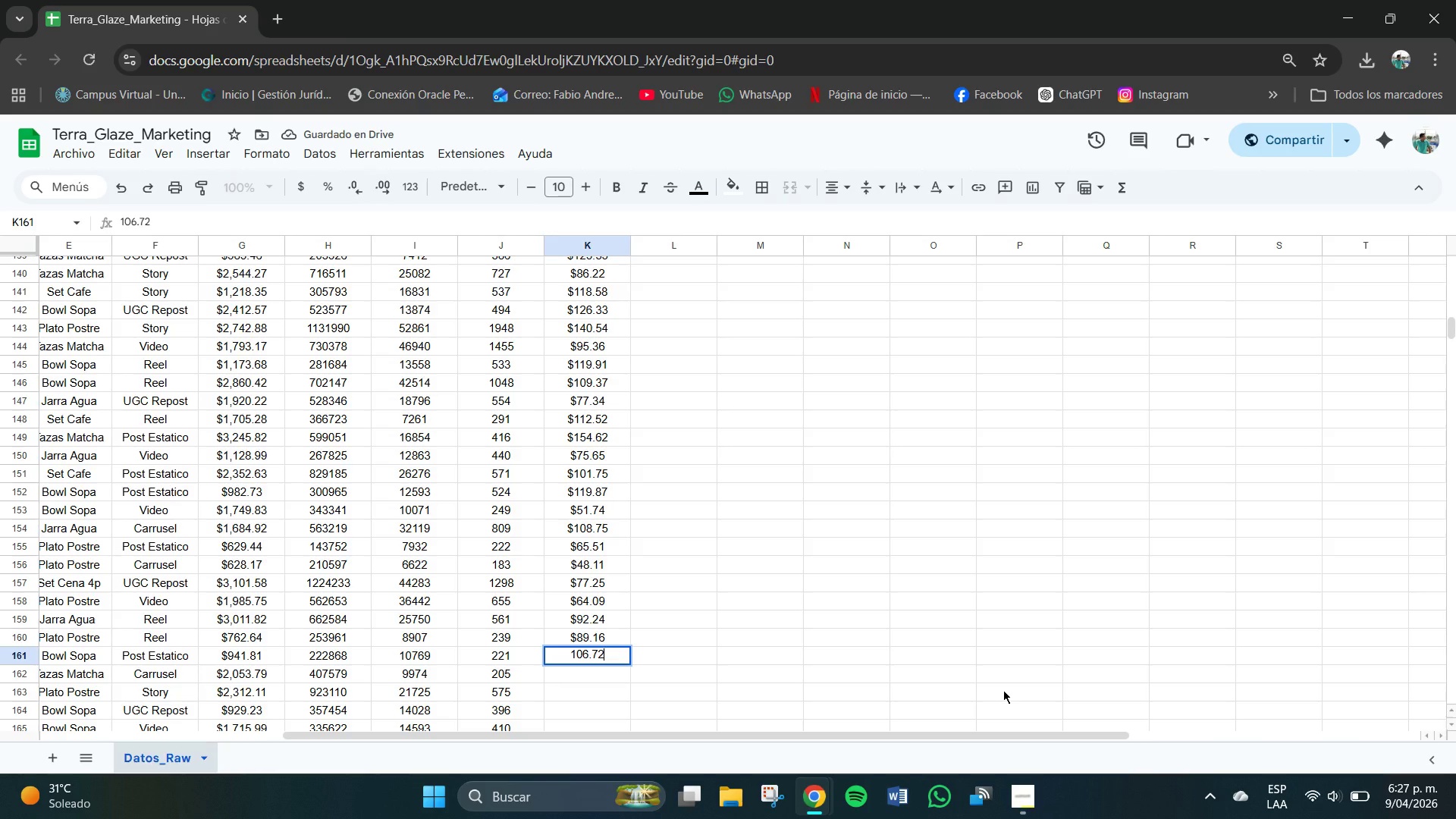 
key(NumpadEnter)
 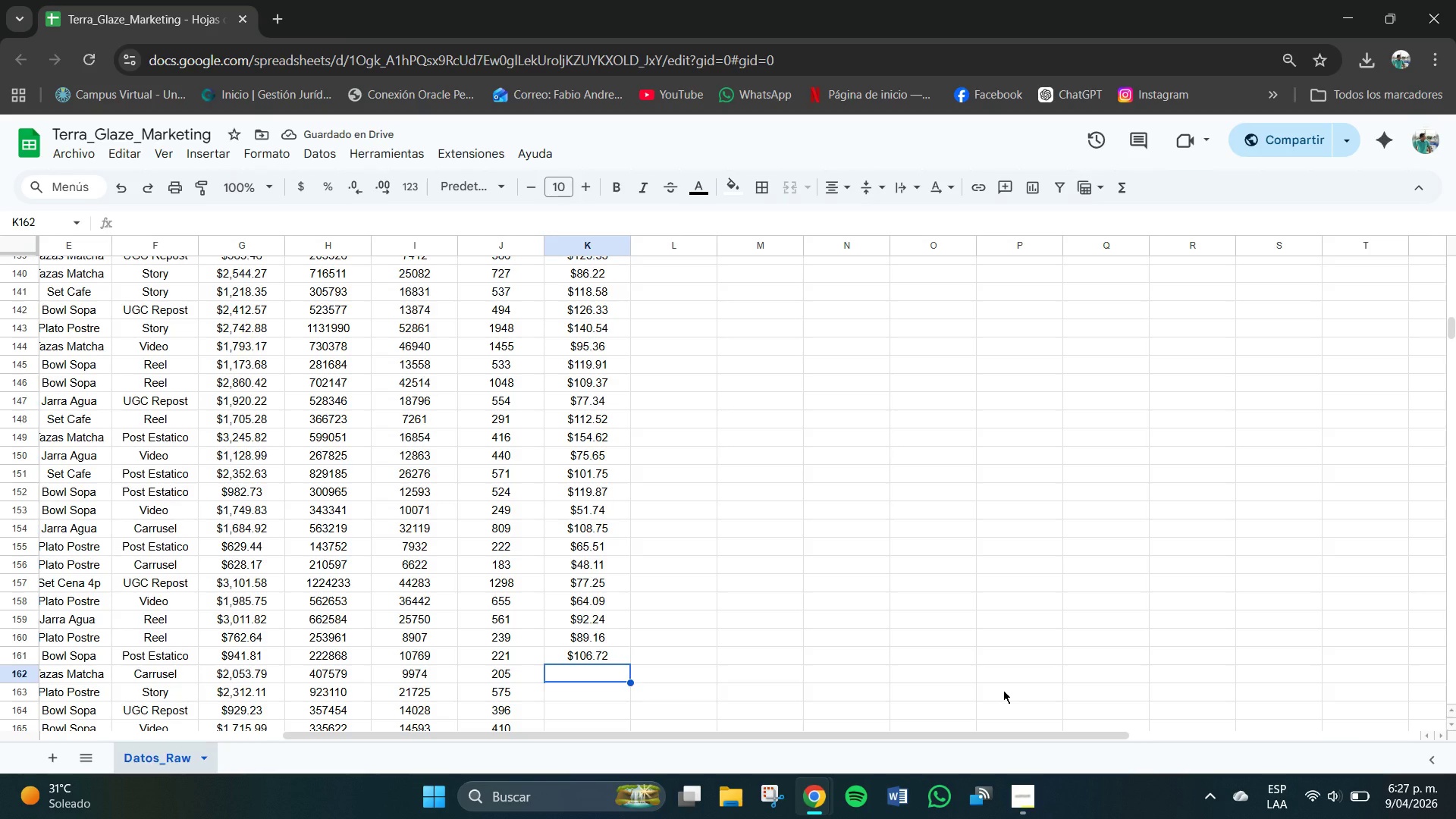 
wait(6.67)
 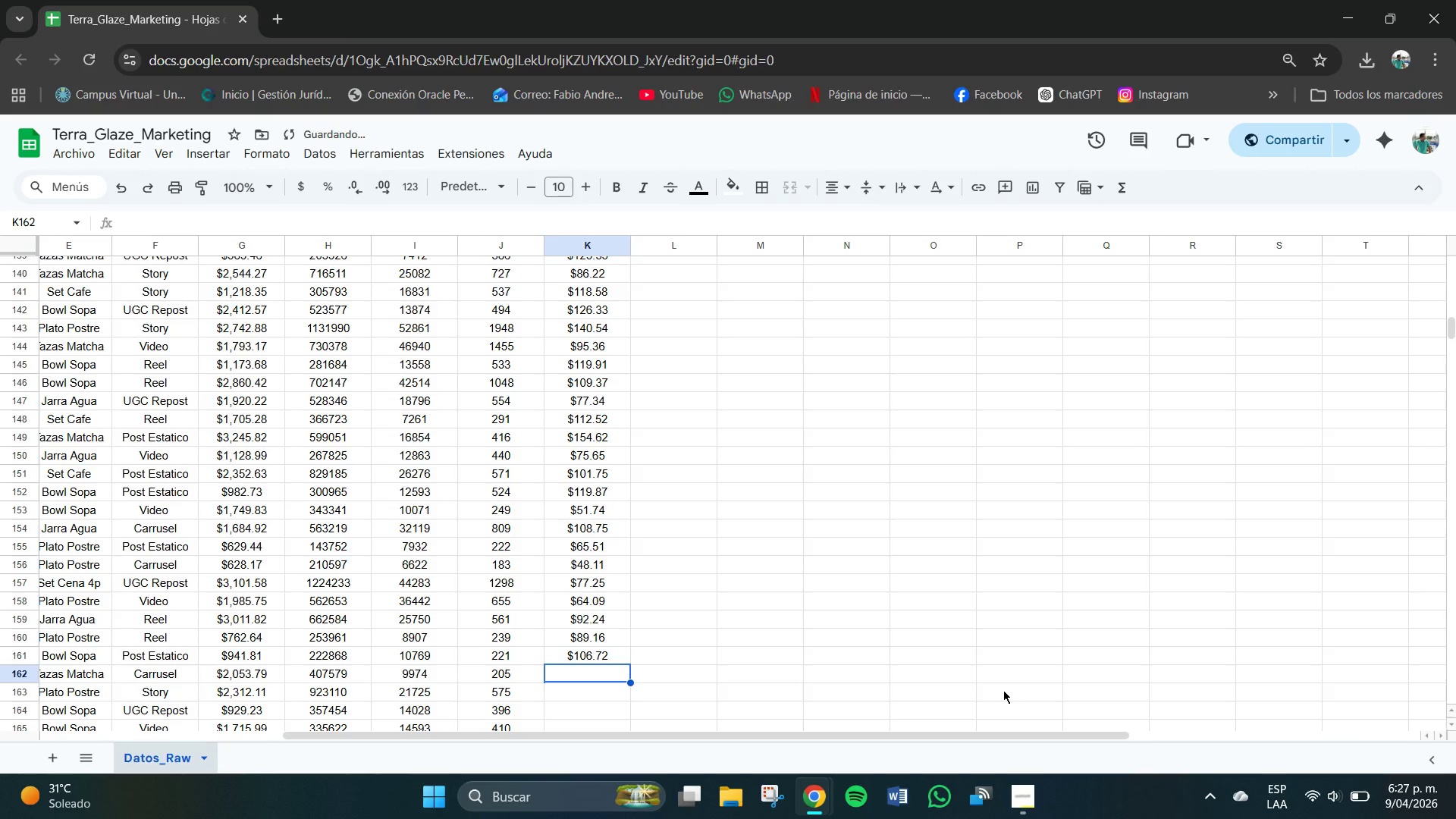 
key(Numpad6)
 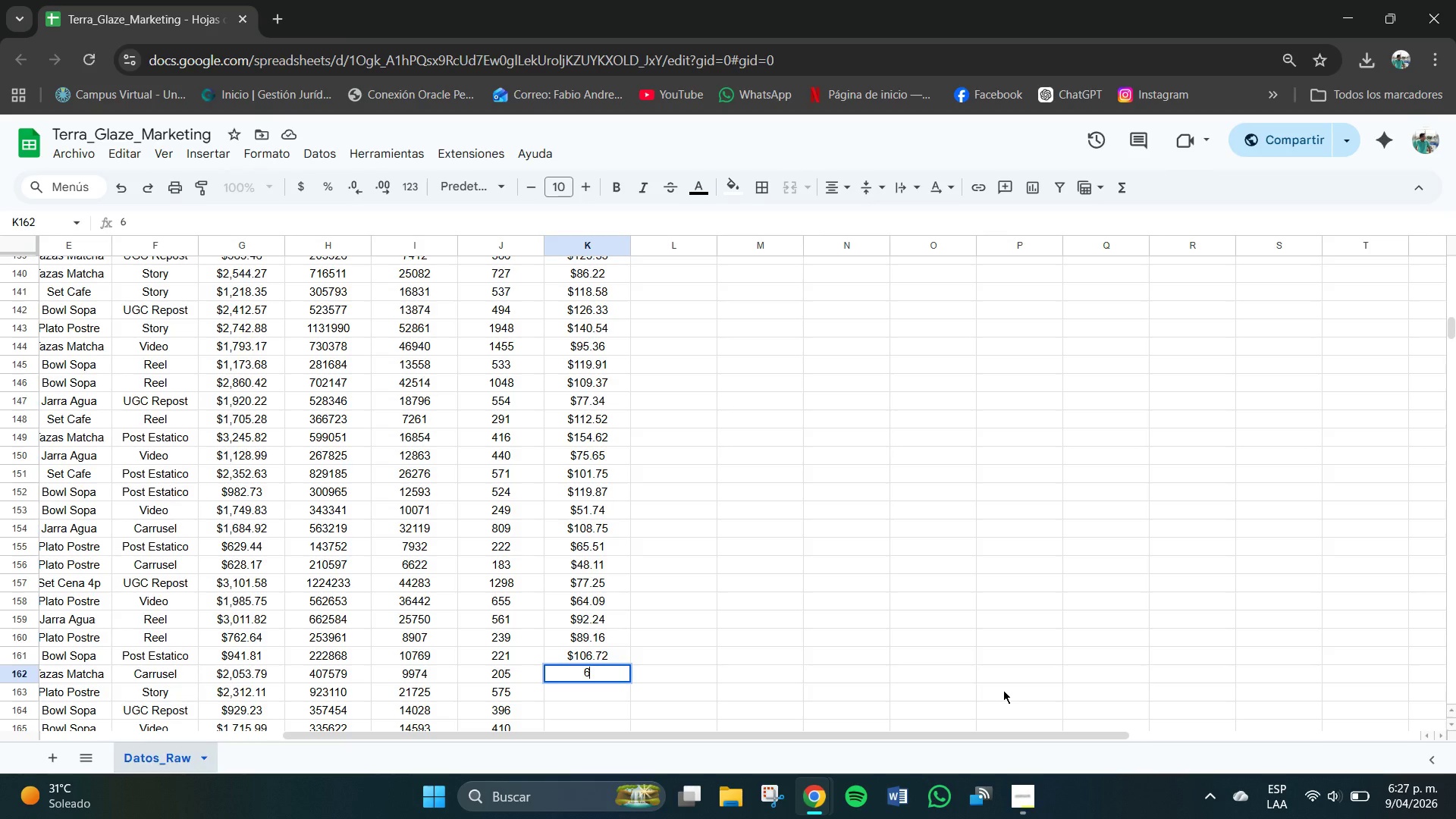 
key(Numpad5)
 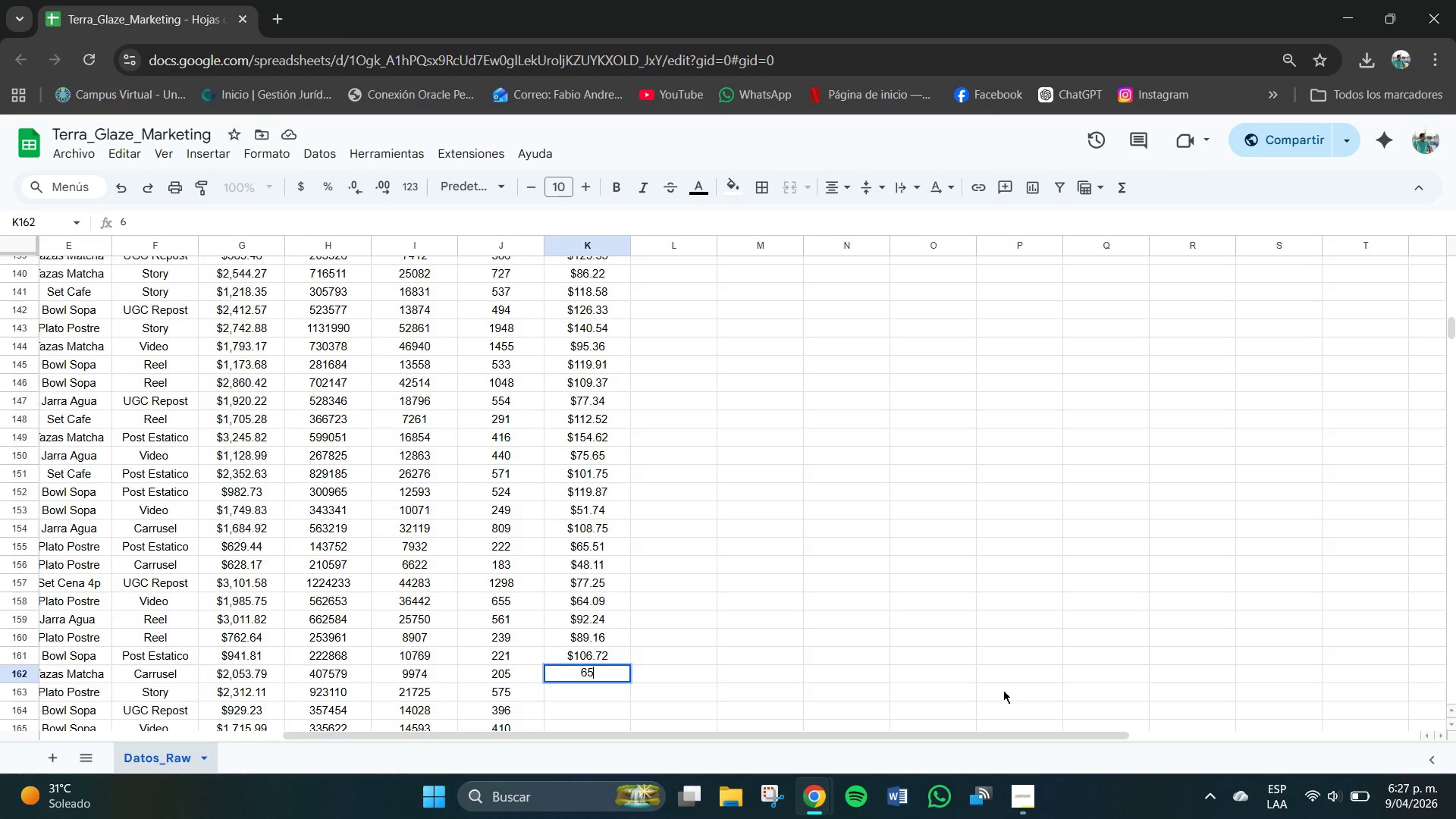 
key(Numpad5)
 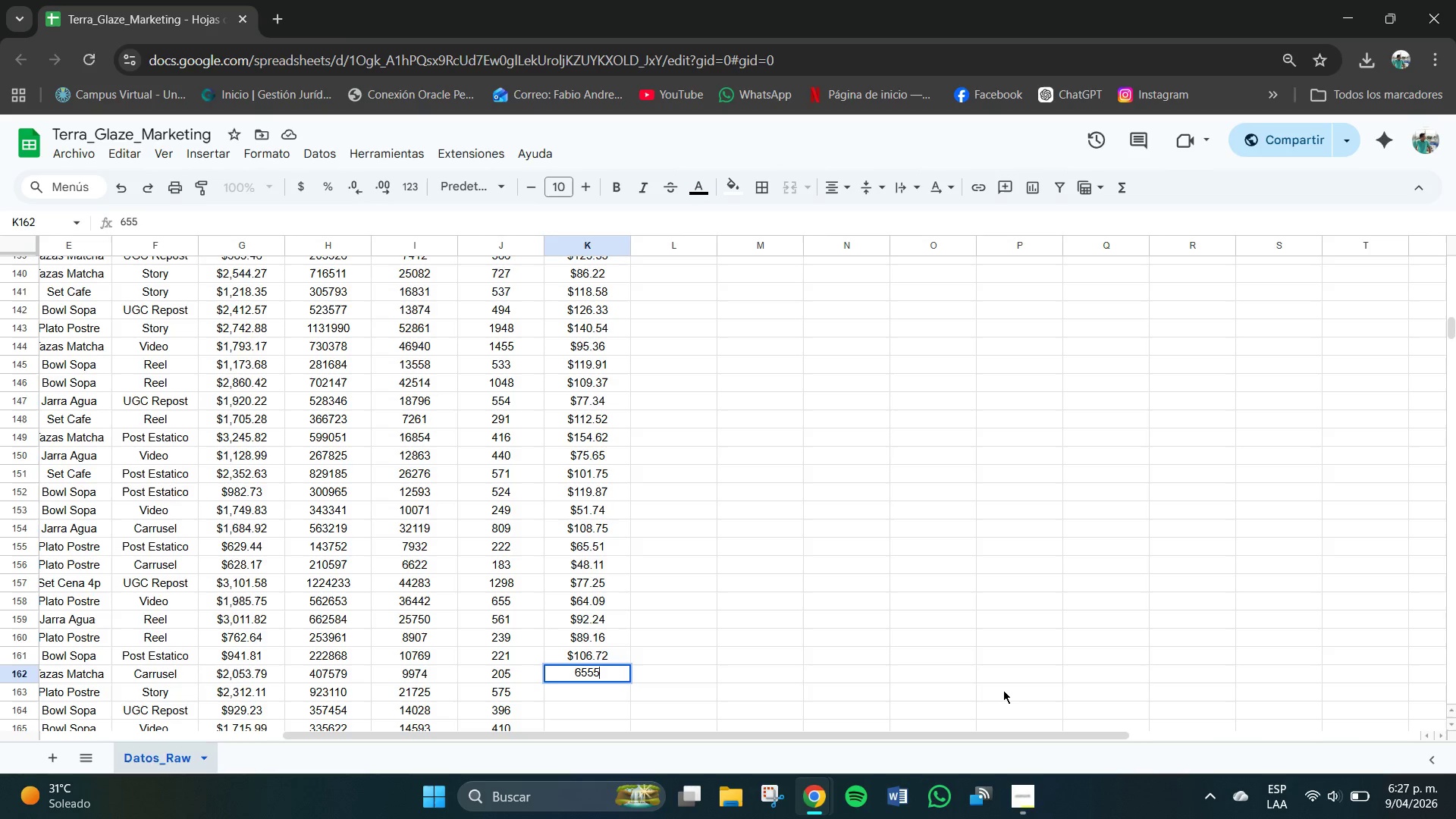 
key(Numpad5)
 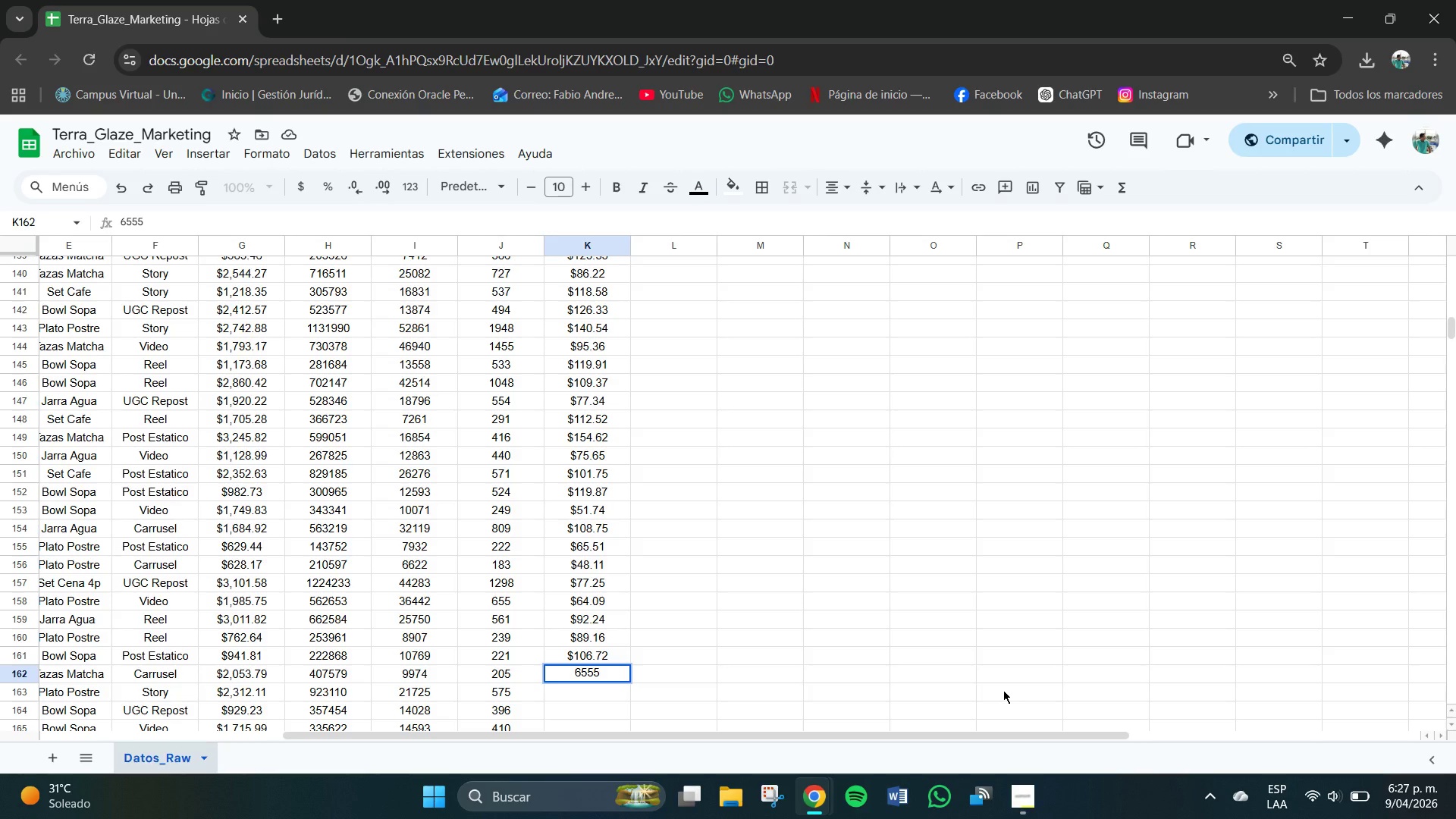 
key(Backspace)
 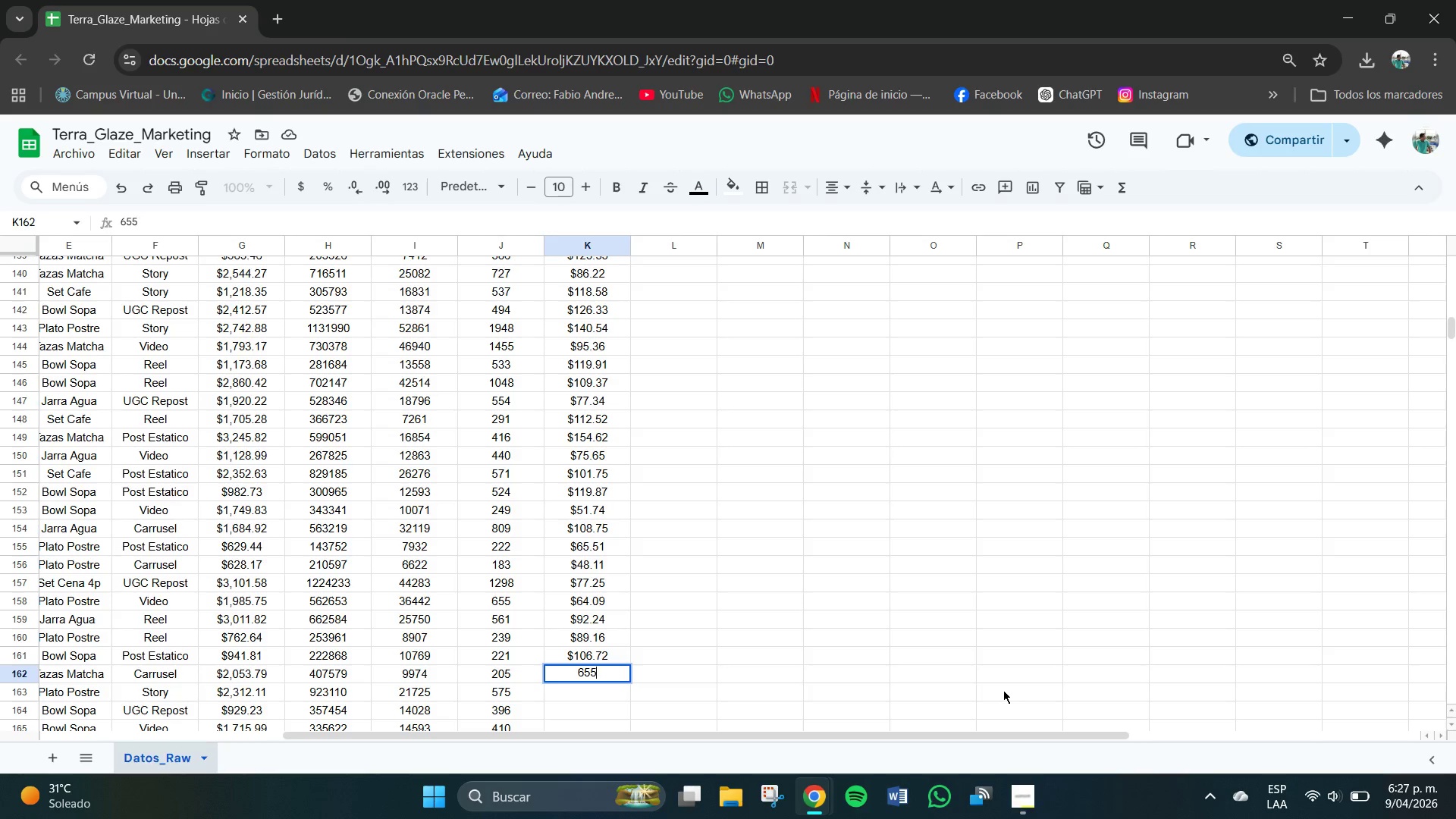 
key(Backspace)
 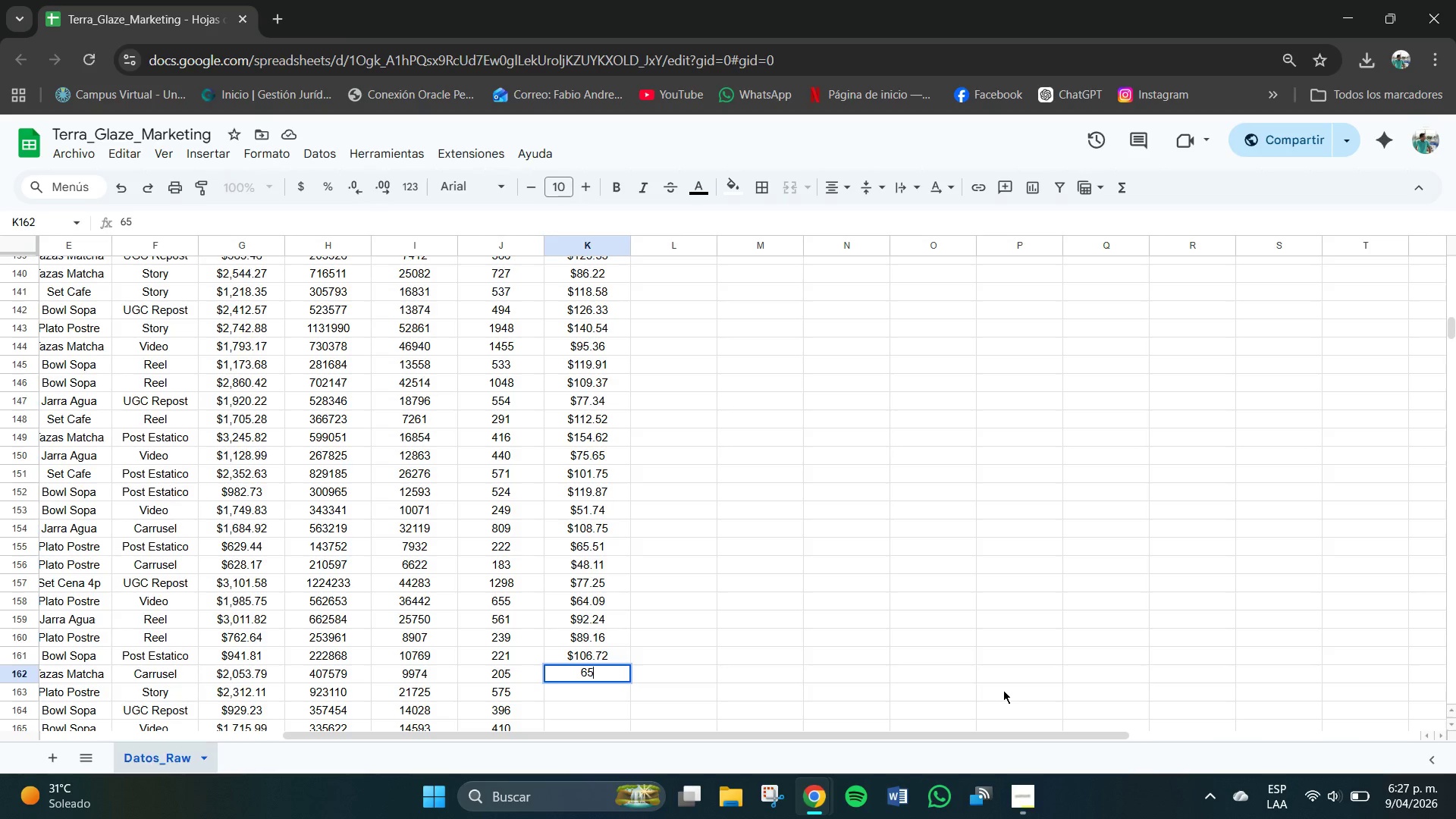 
key(NumpadDecimal)
 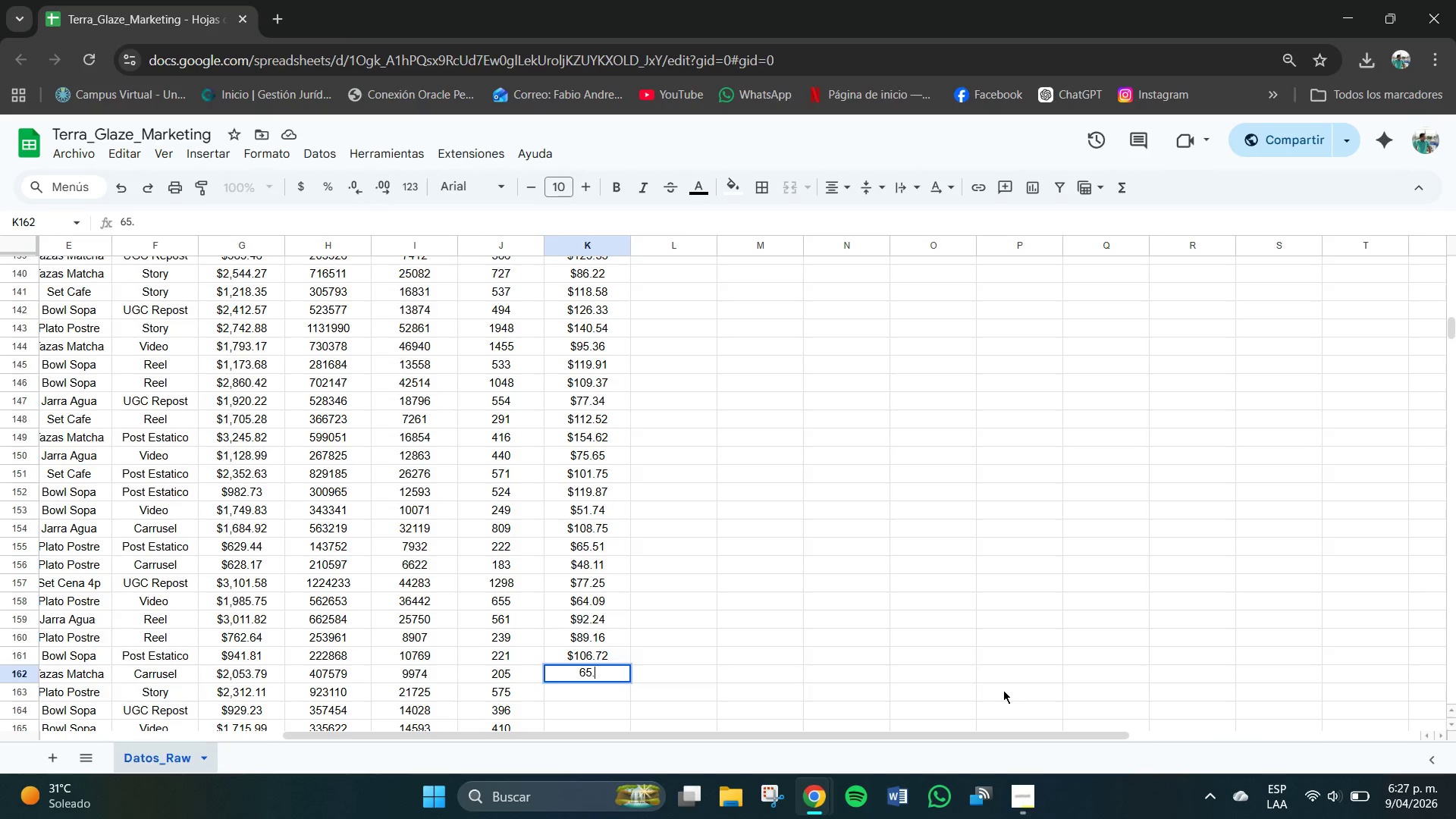 
key(Numpad4)
 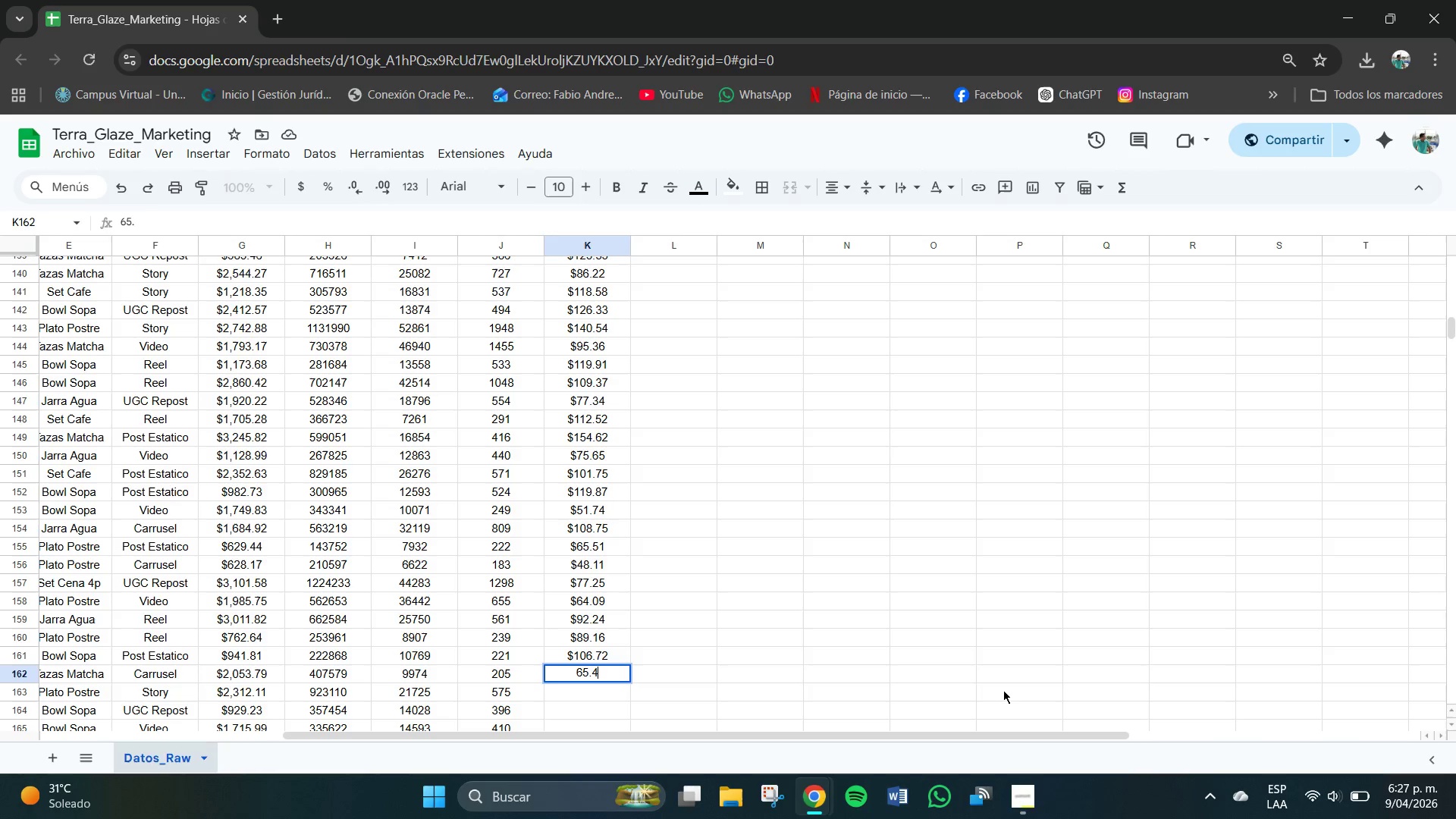 
key(Numpad4)
 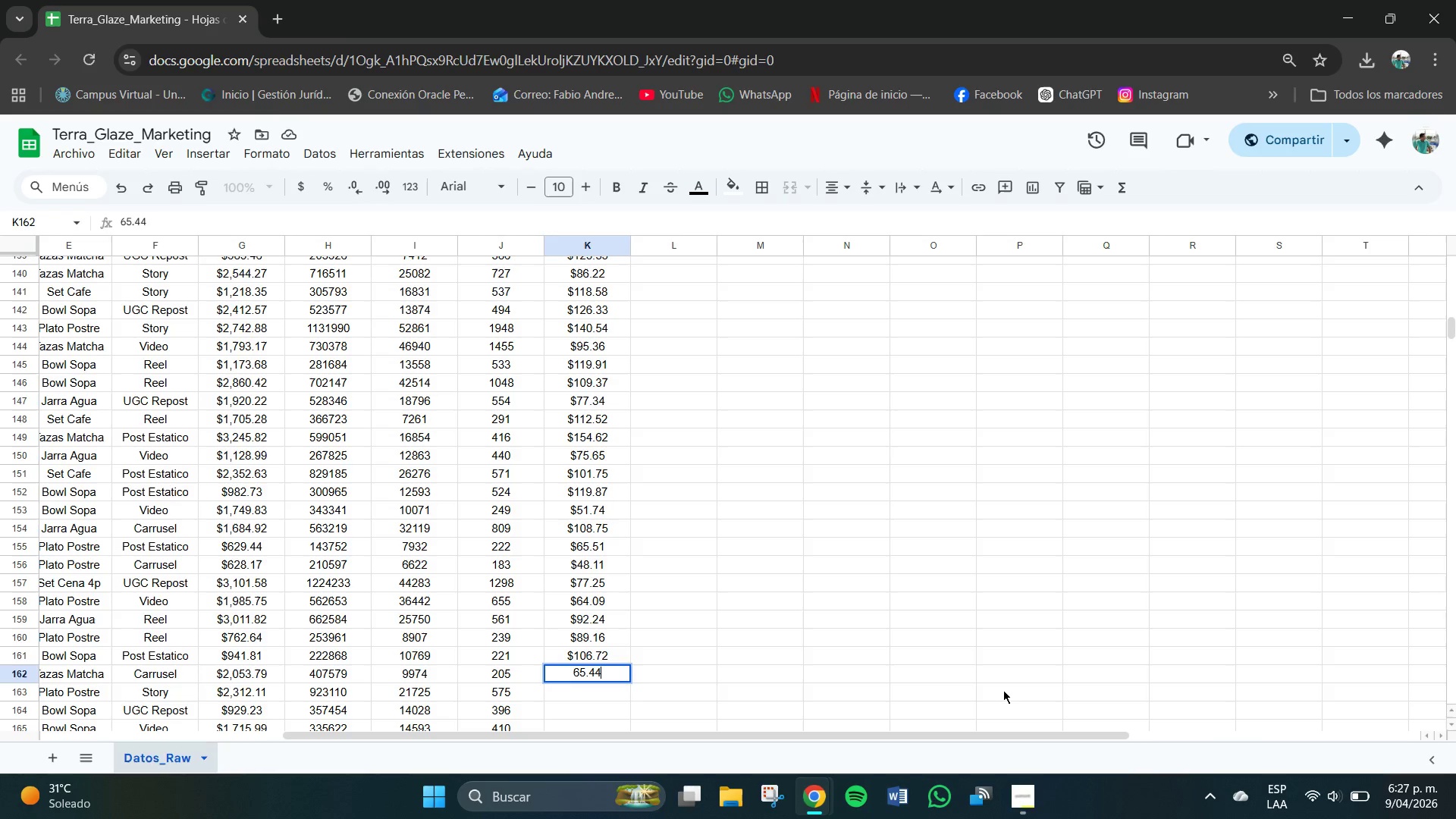 
key(NumpadEnter)
 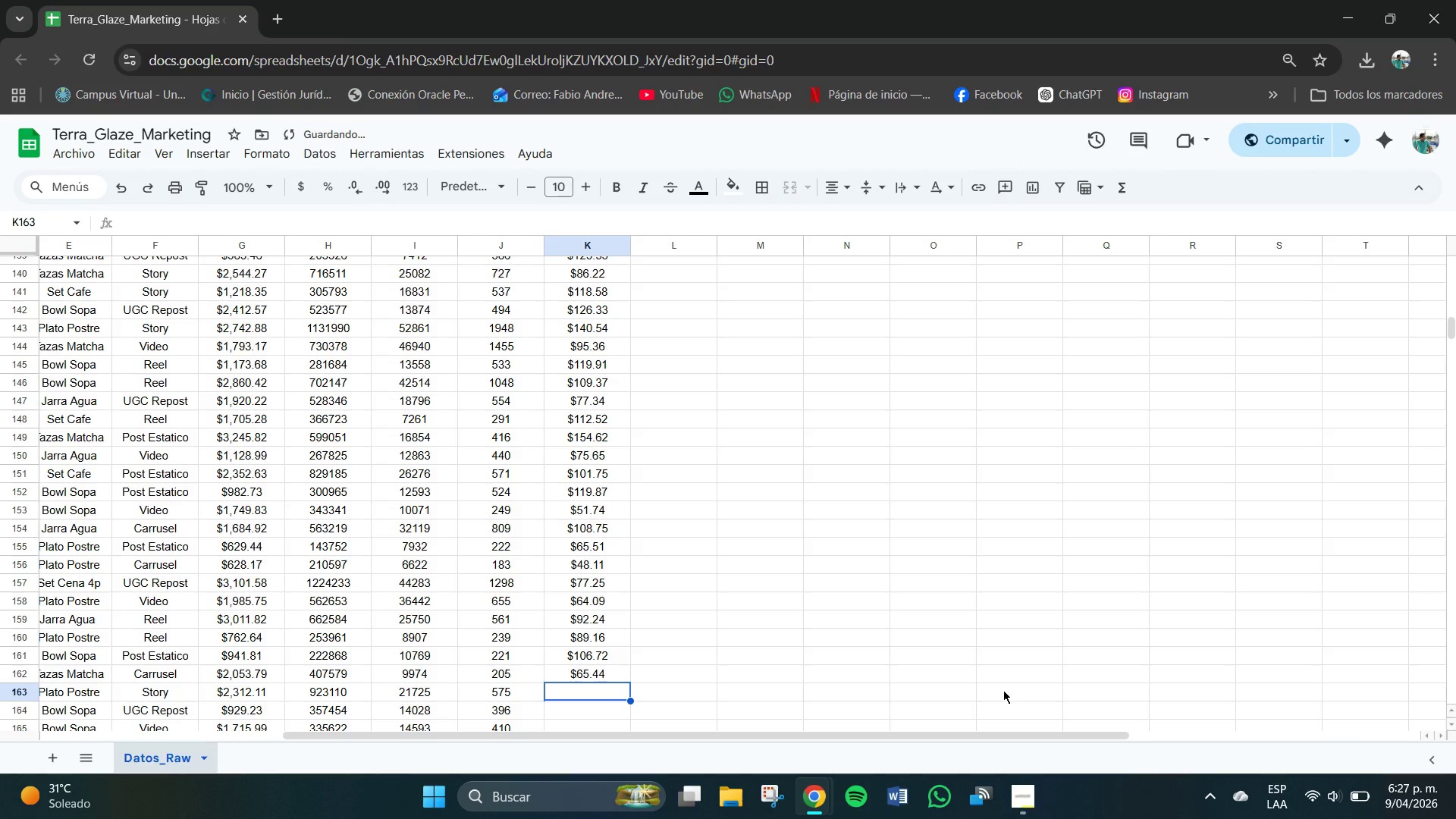 
key(Numpad9)
 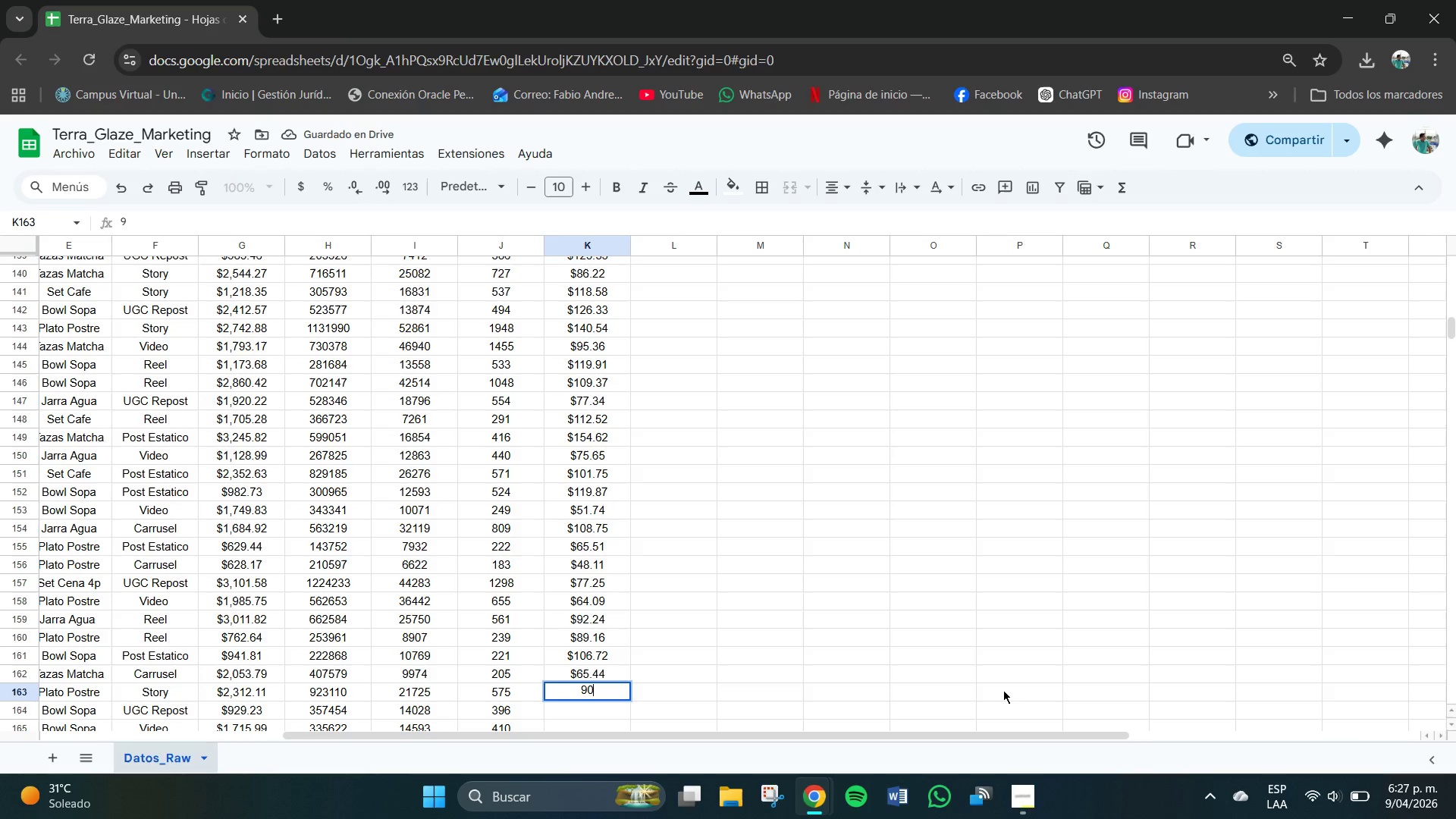 
key(Numpad0)
 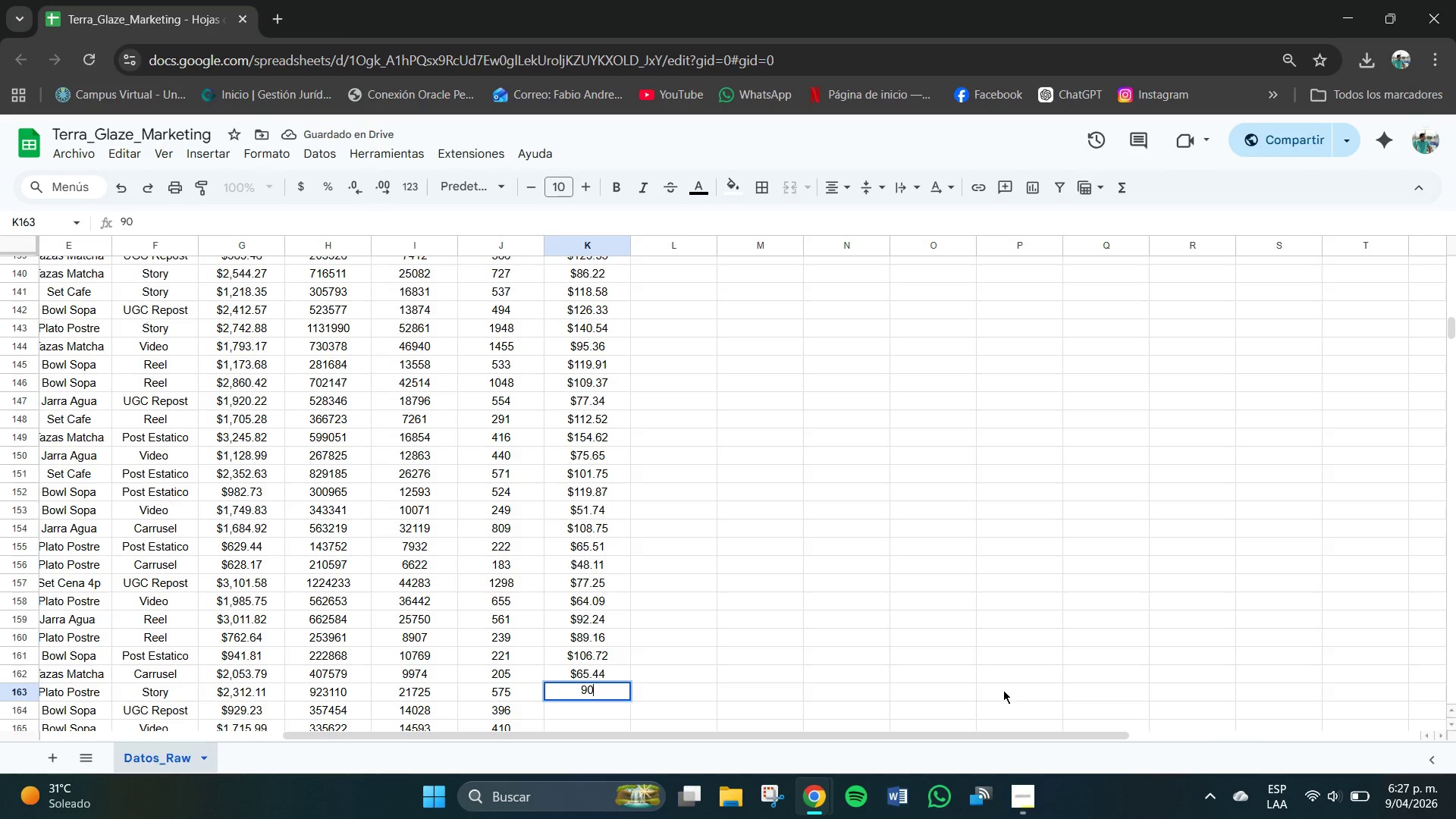 
key(NumpadDecimal)
 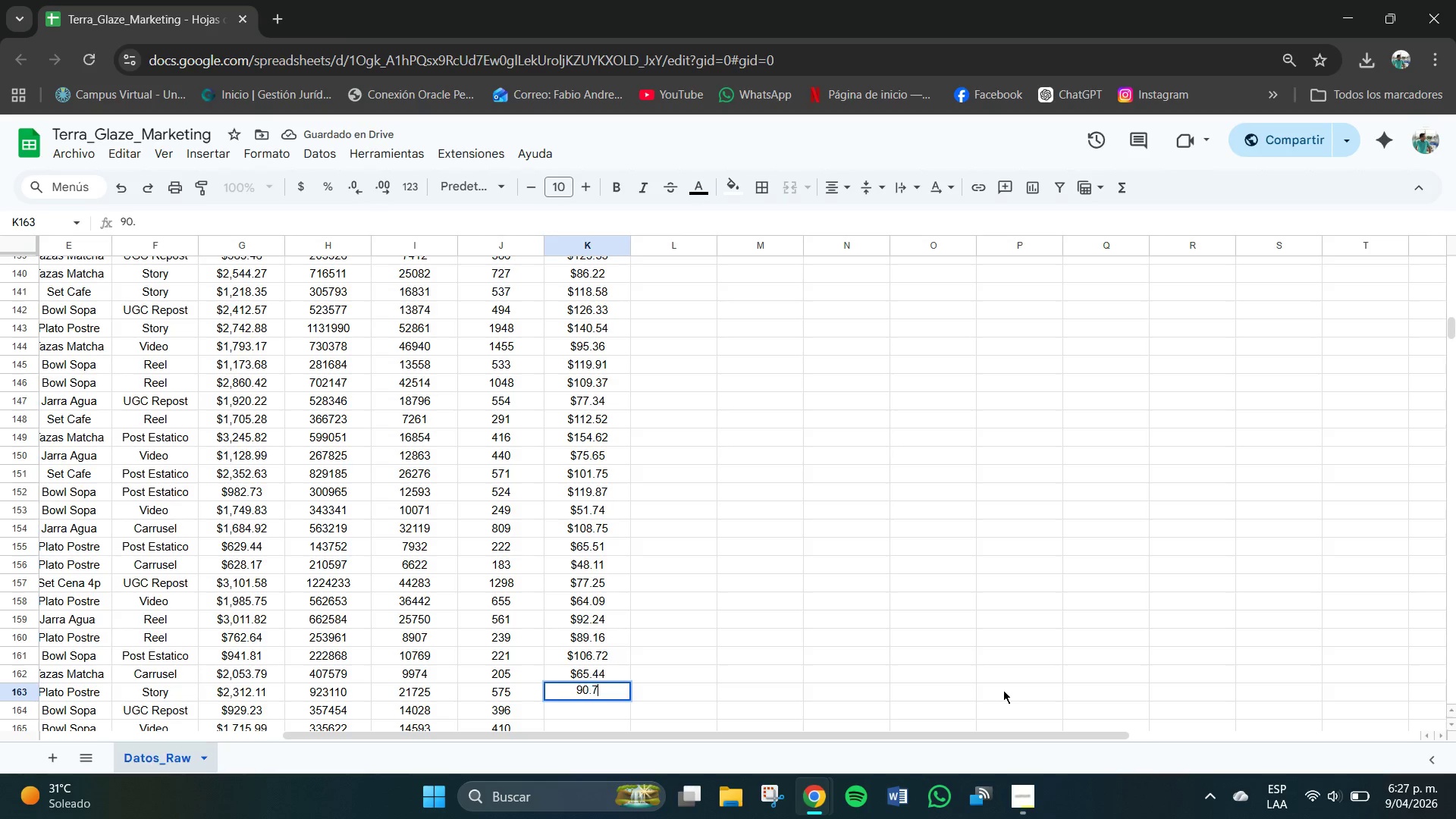 
key(Numpad7)
 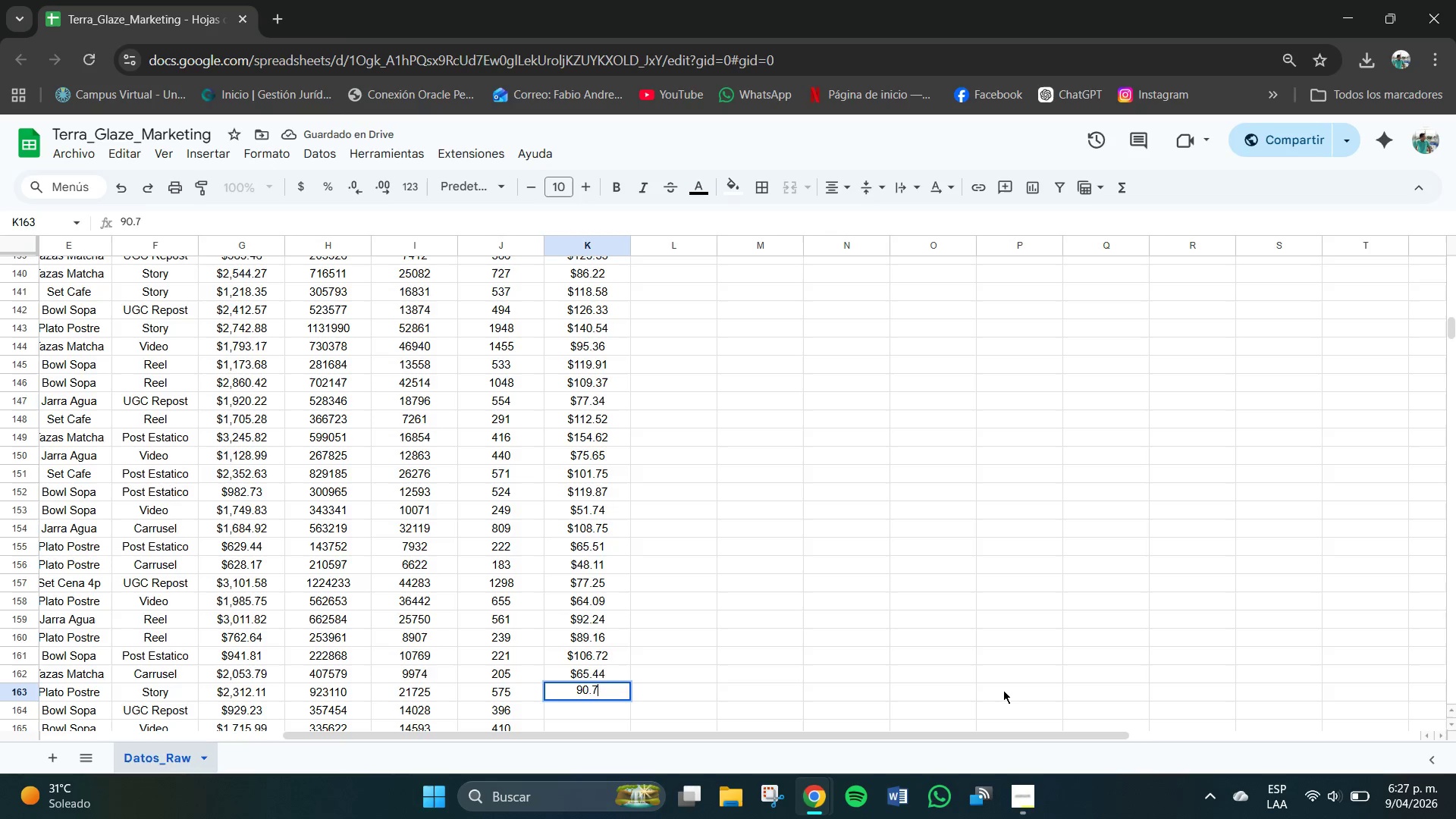 
key(Numpad6)
 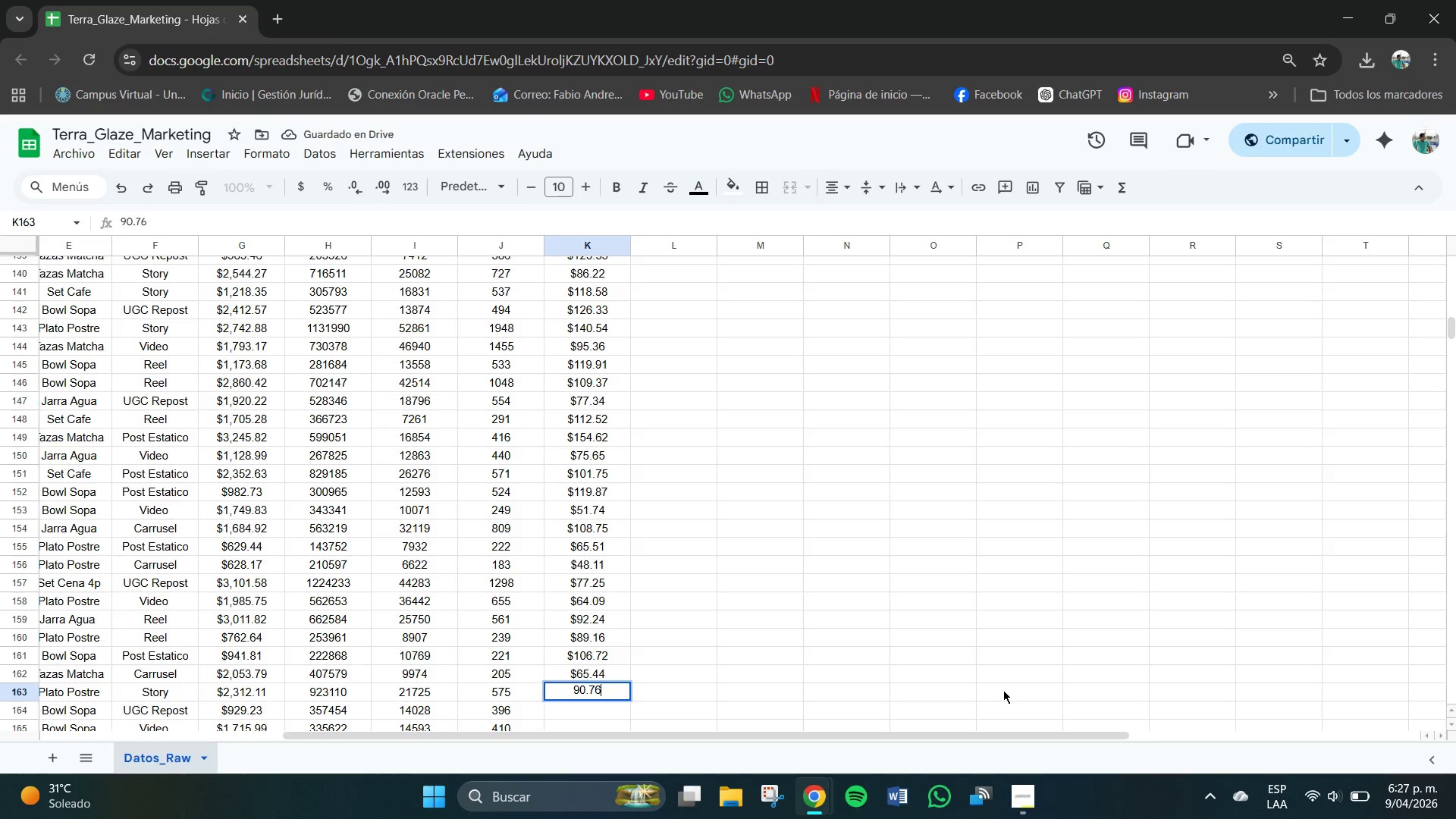 
key(NumpadEnter)
 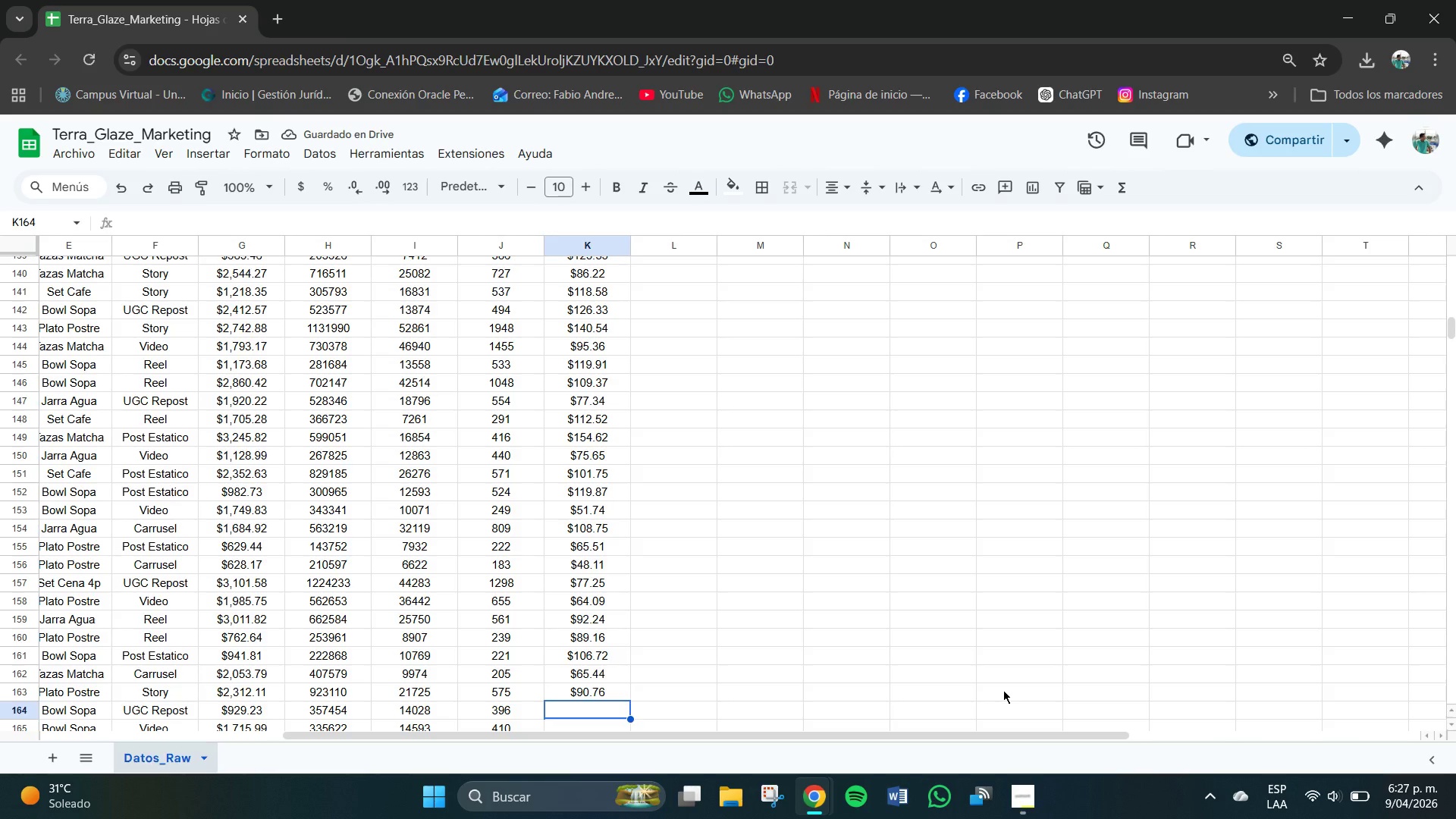 
key(Numpad7)
 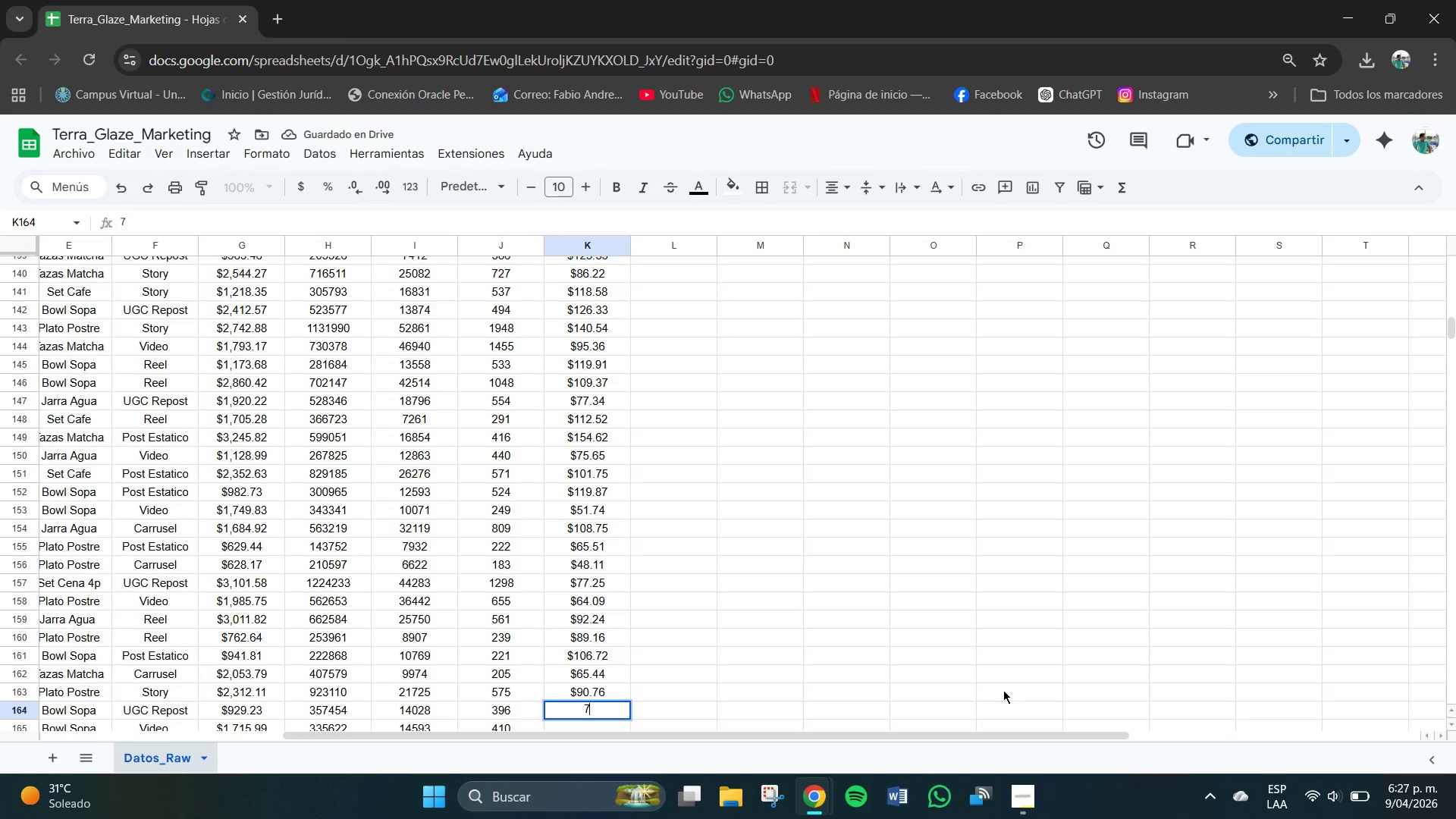 
key(Numpad3)
 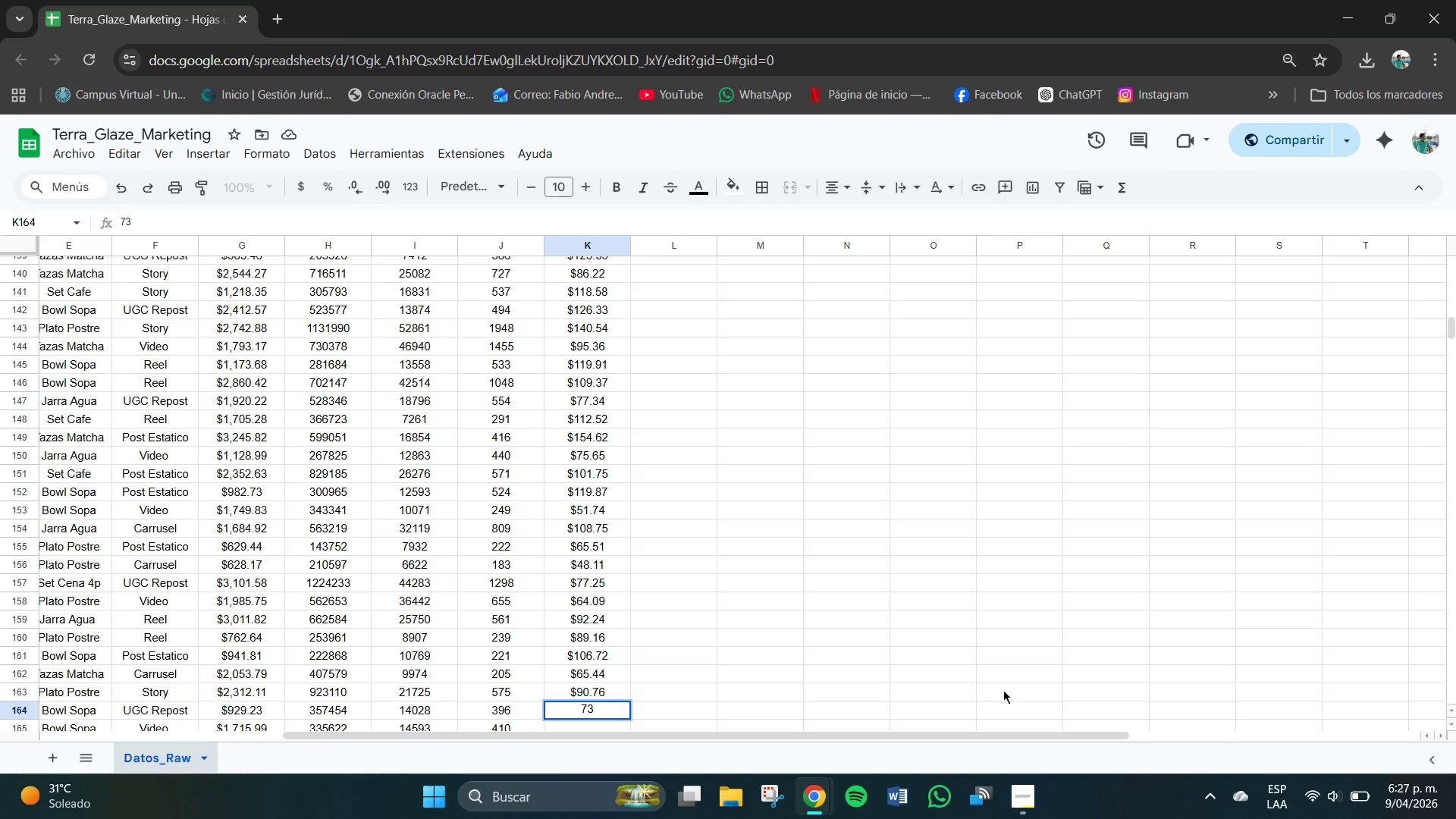 
key(NumpadDecimal)
 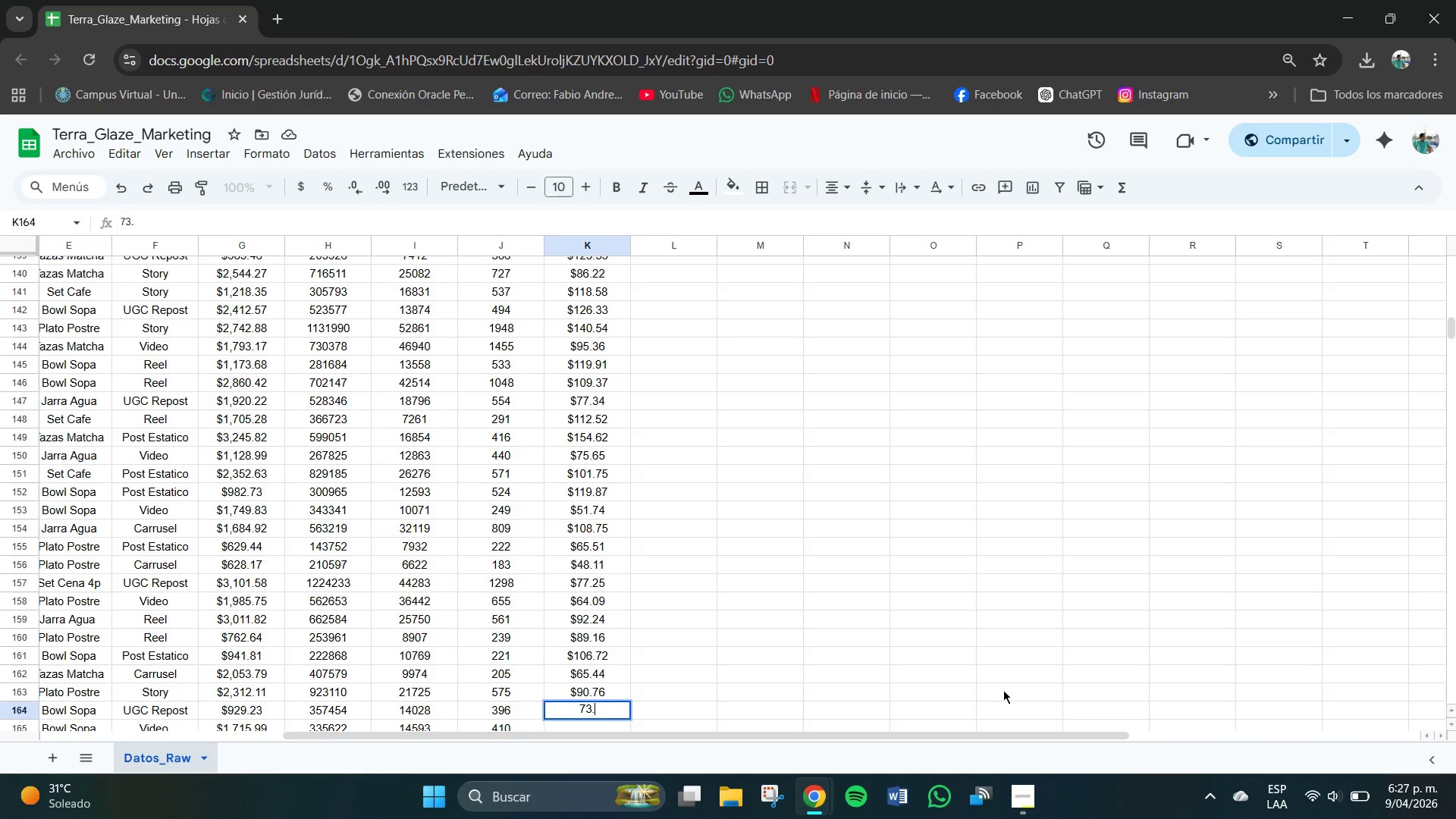 
key(Numpad9)
 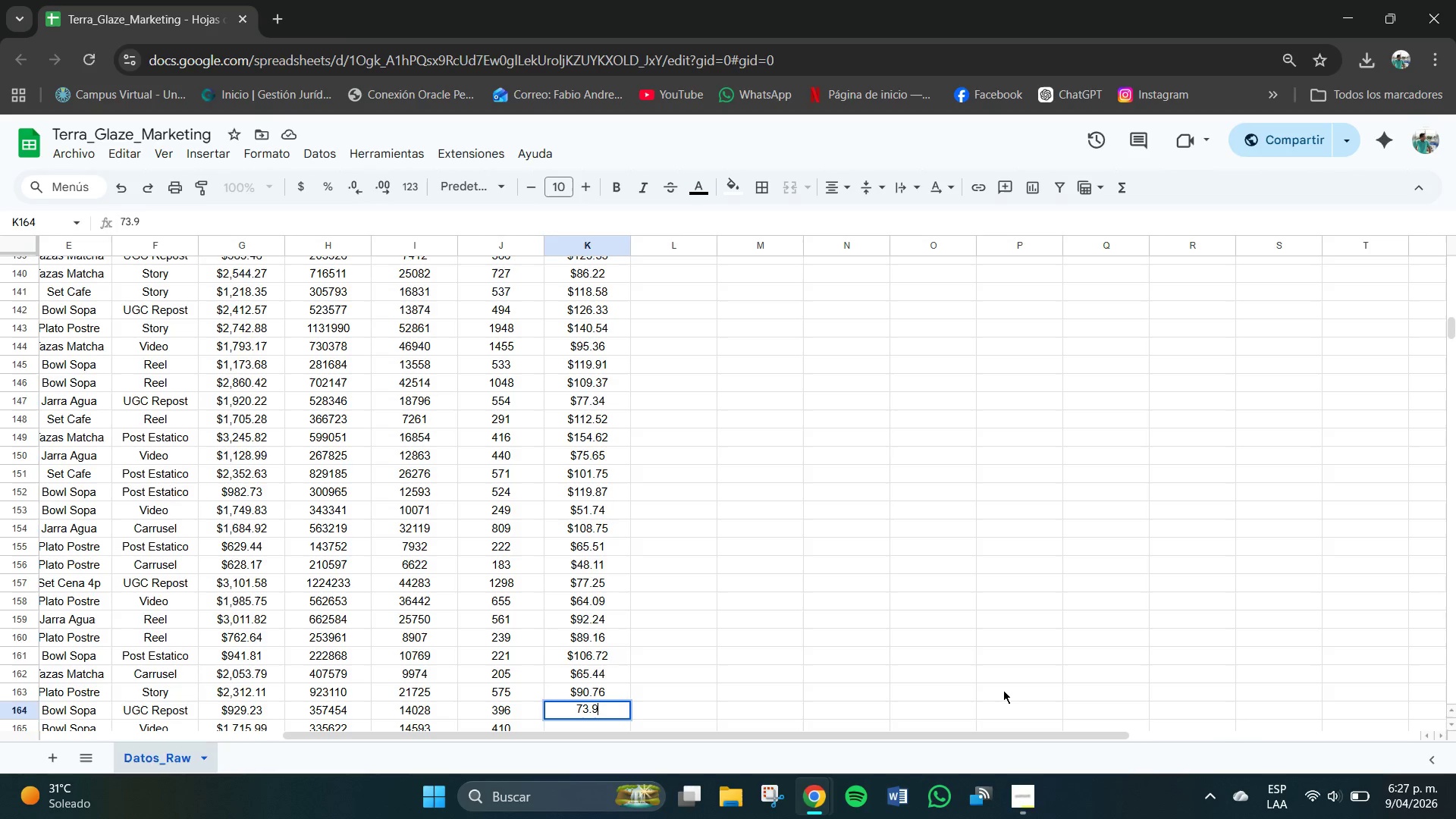 
key(Numpad3)
 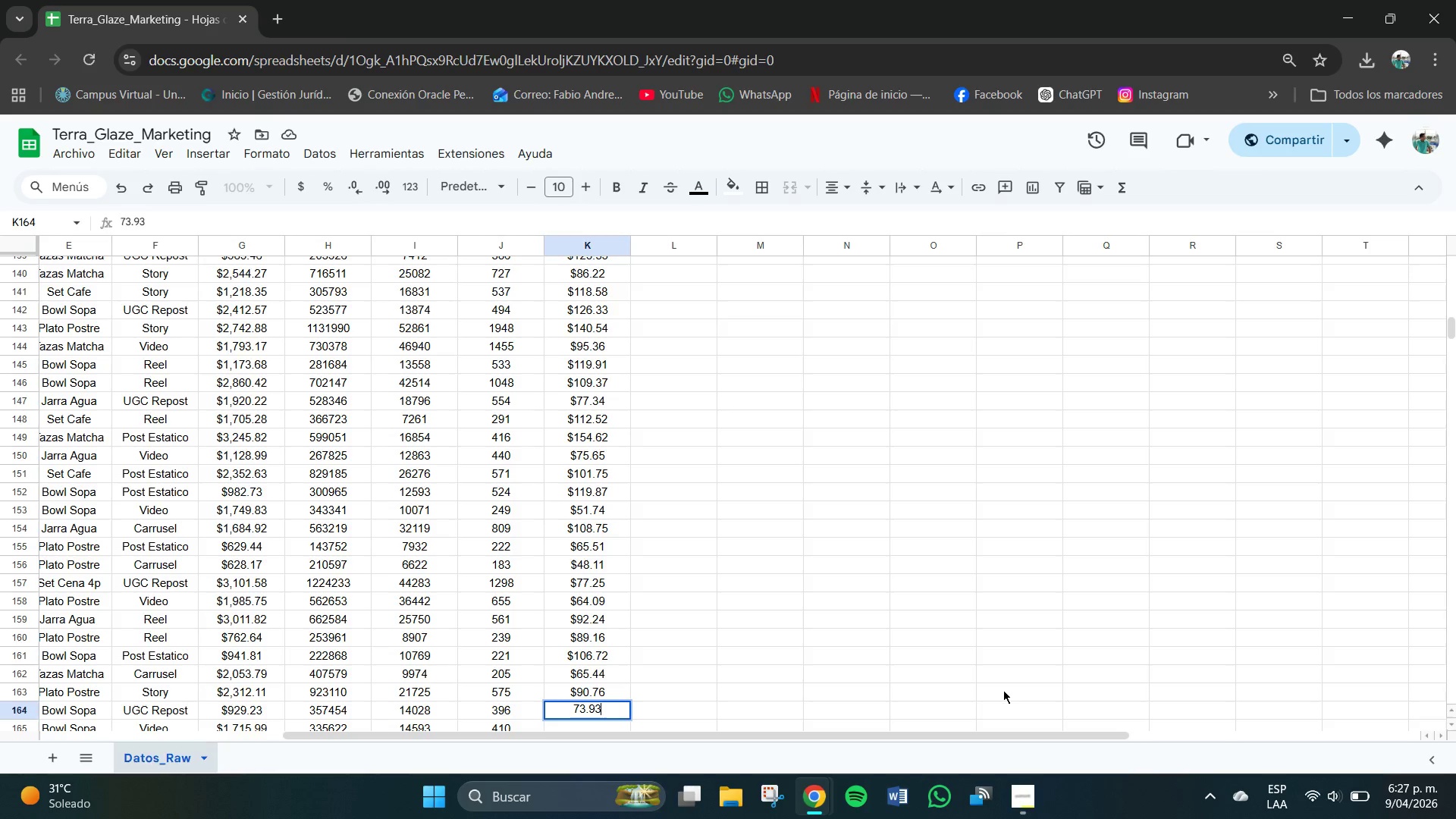 
key(NumpadEnter)
 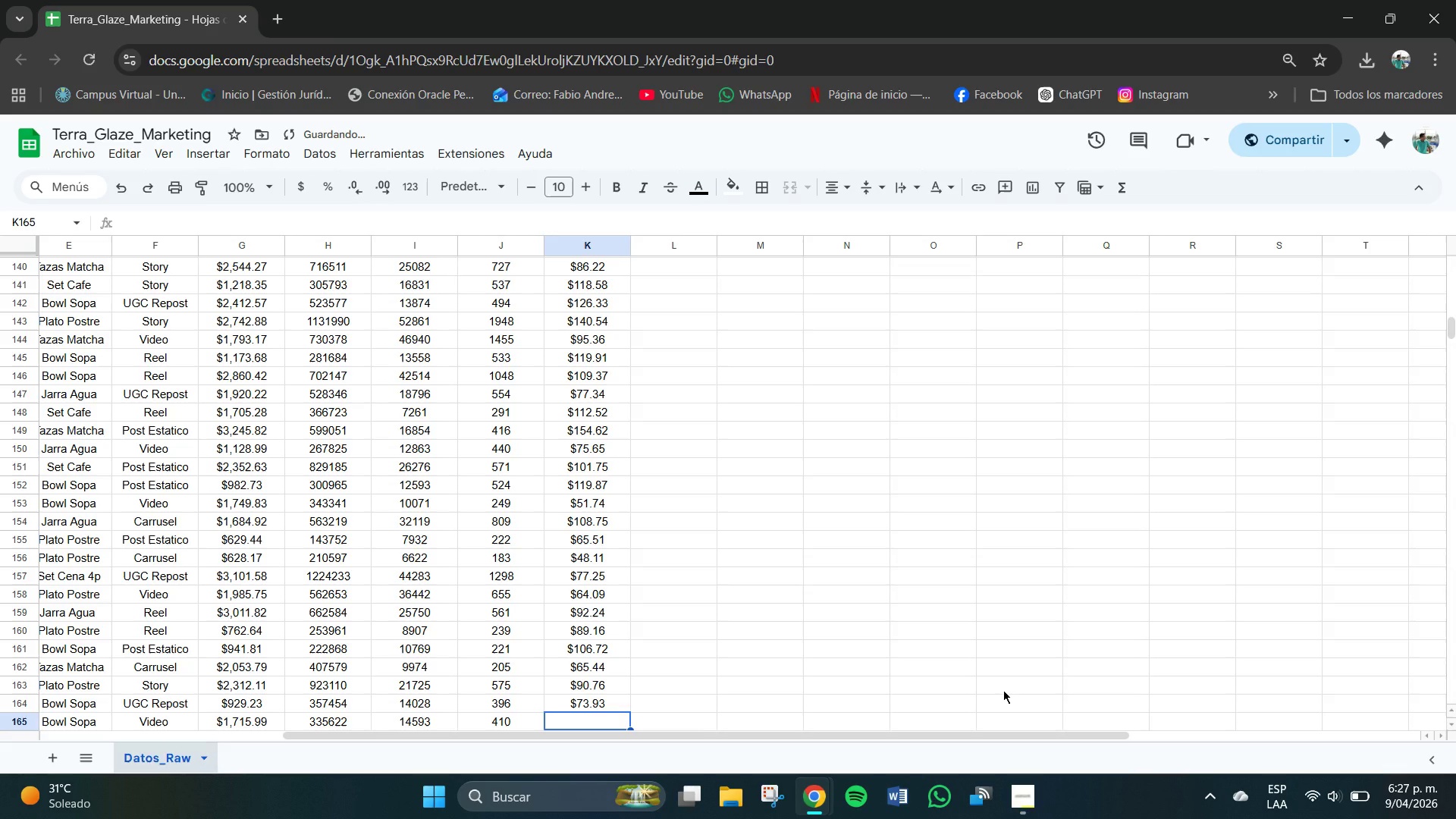 
key(Numpad1)
 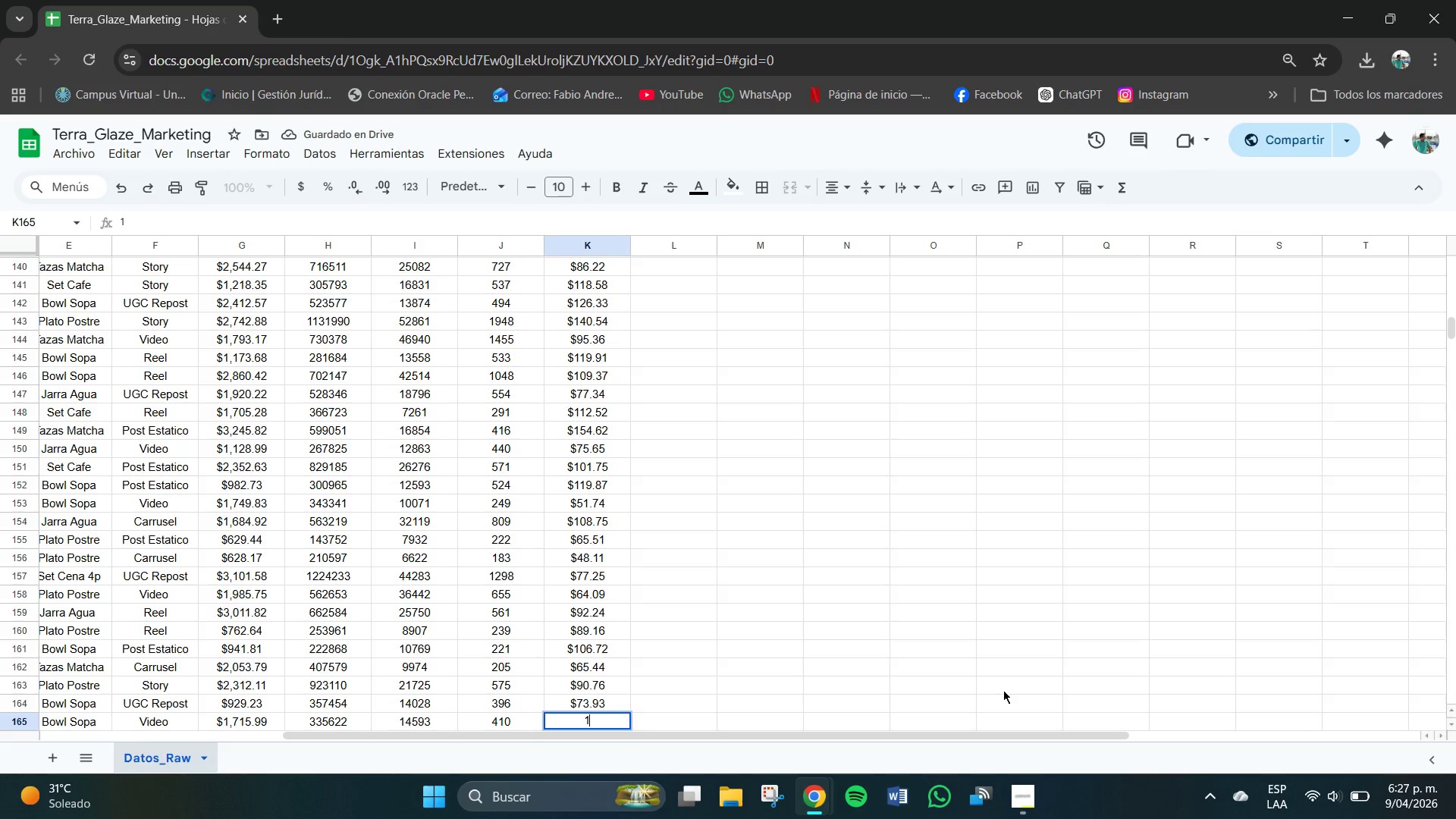 
key(Numpad0)
 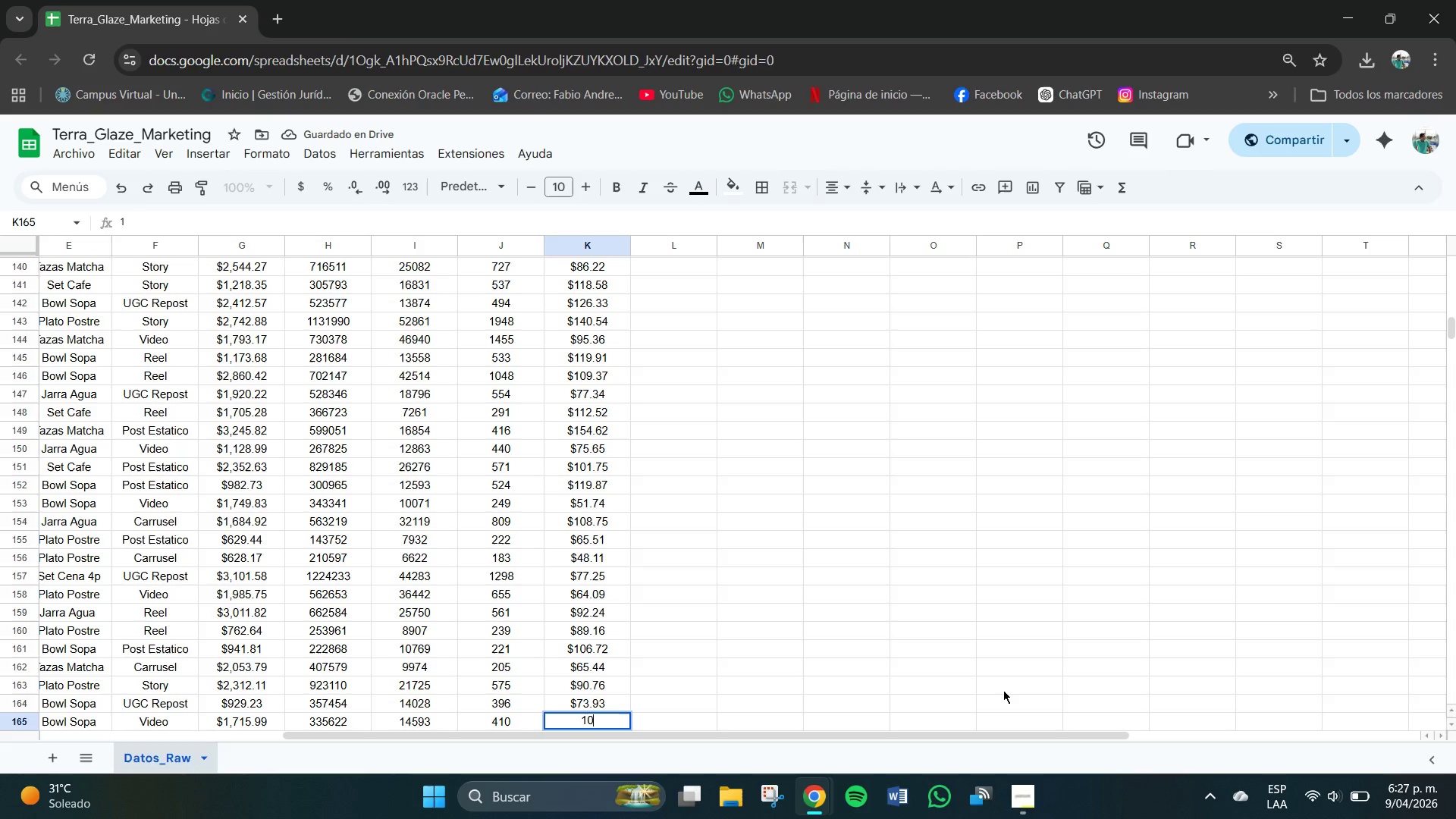 
key(Numpad0)
 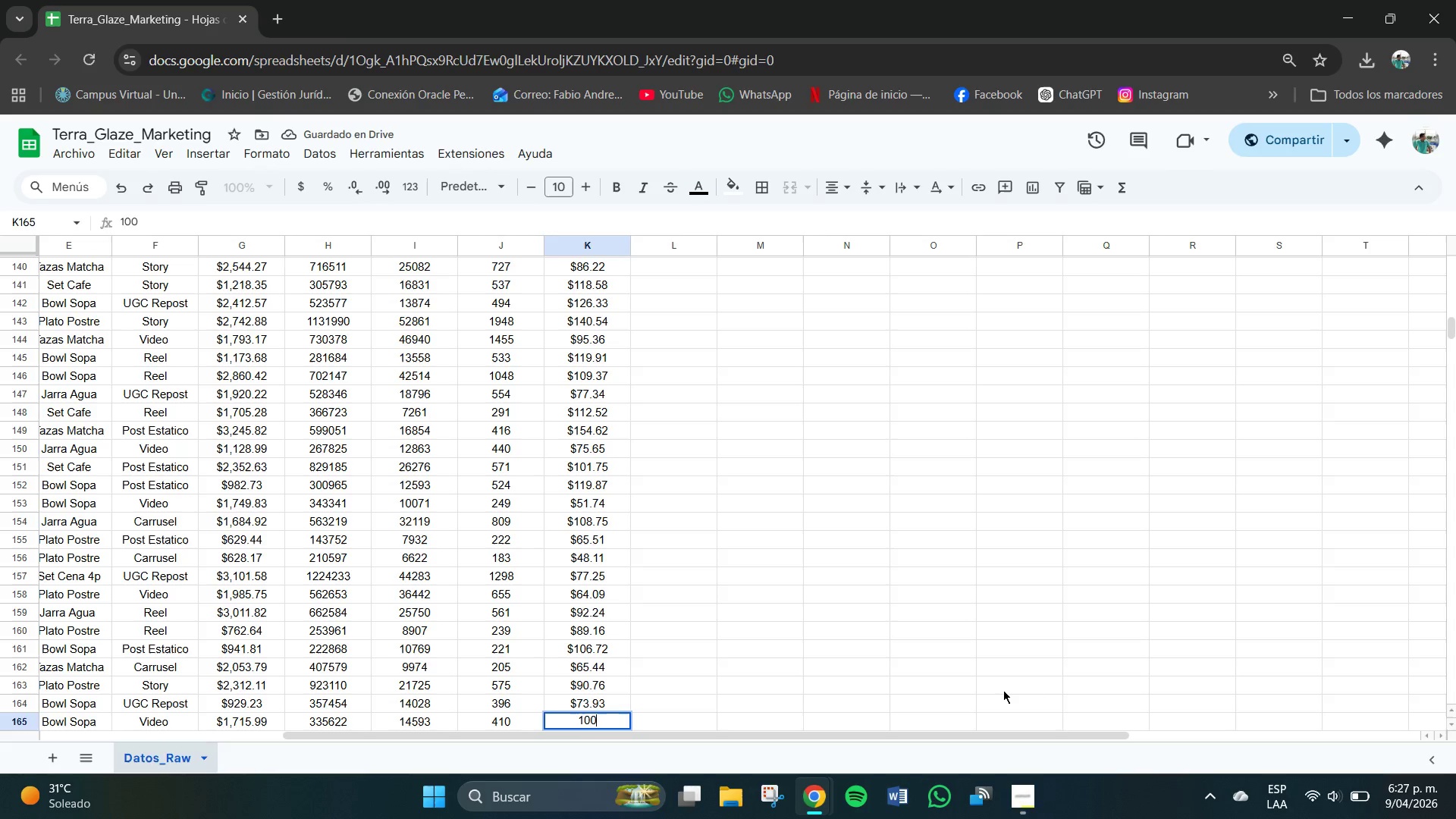 
key(NumpadDecimal)
 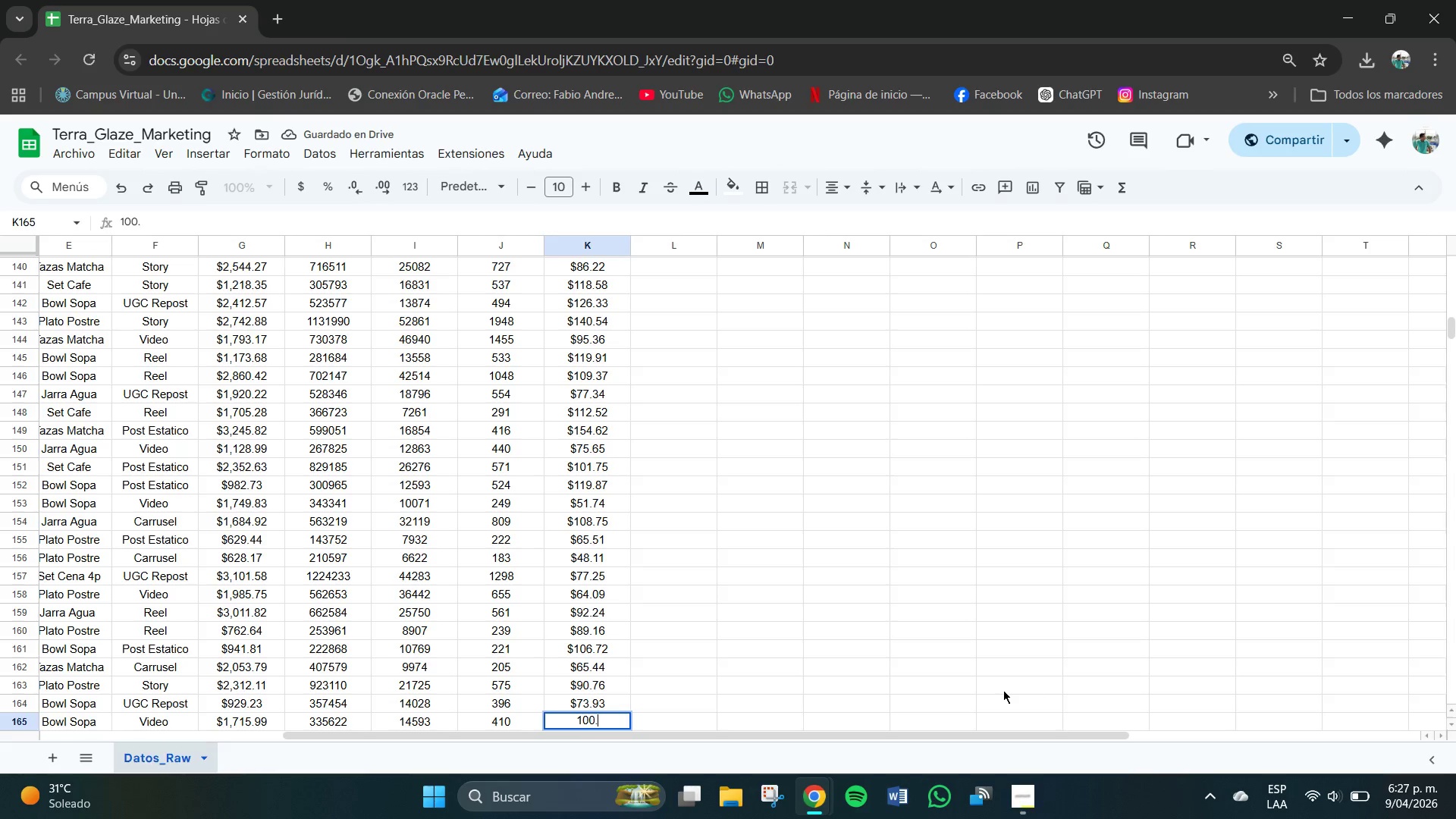 
key(Numpad3)
 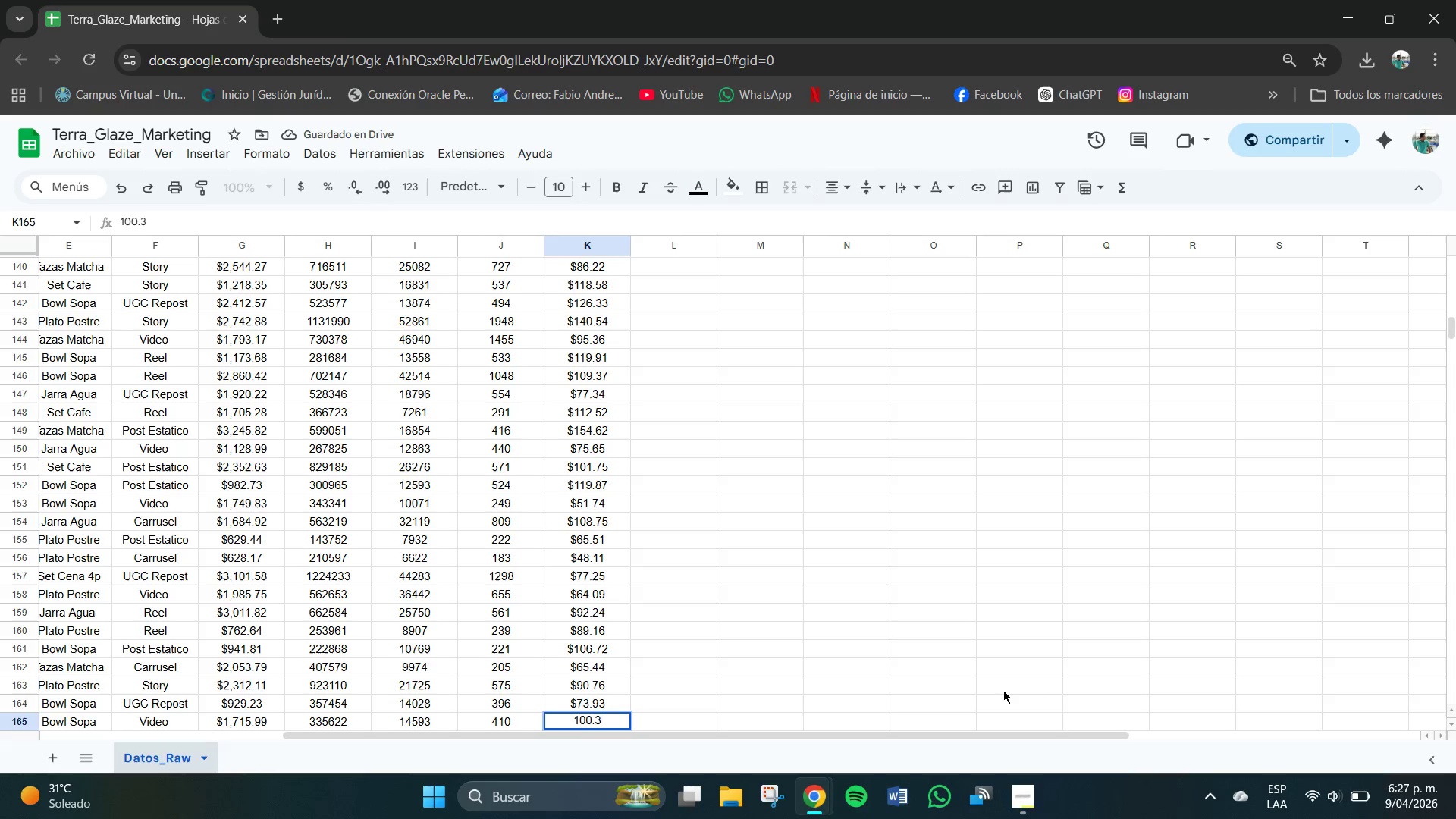 
key(Numpad4)
 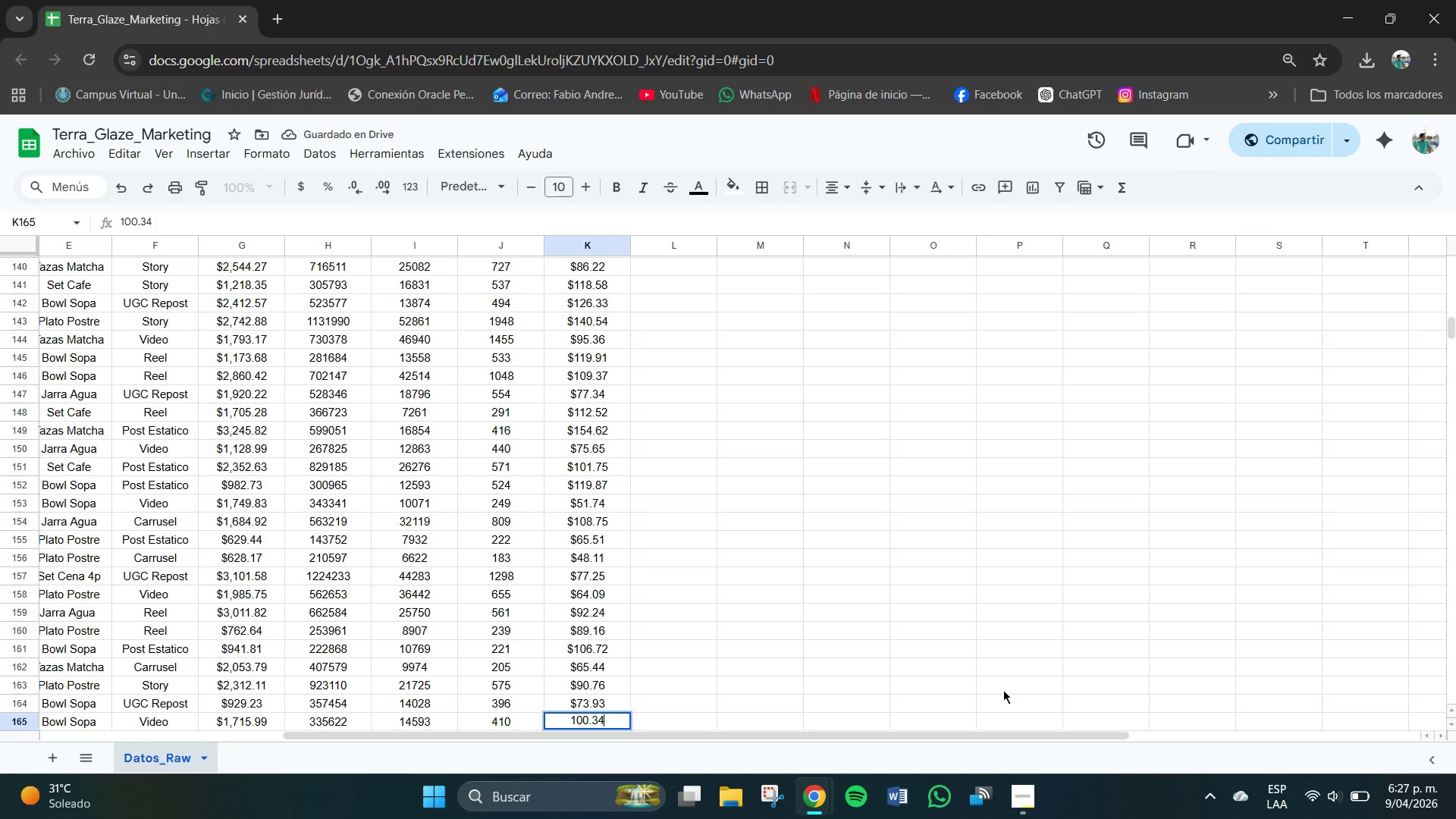 
key(NumpadEnter)
 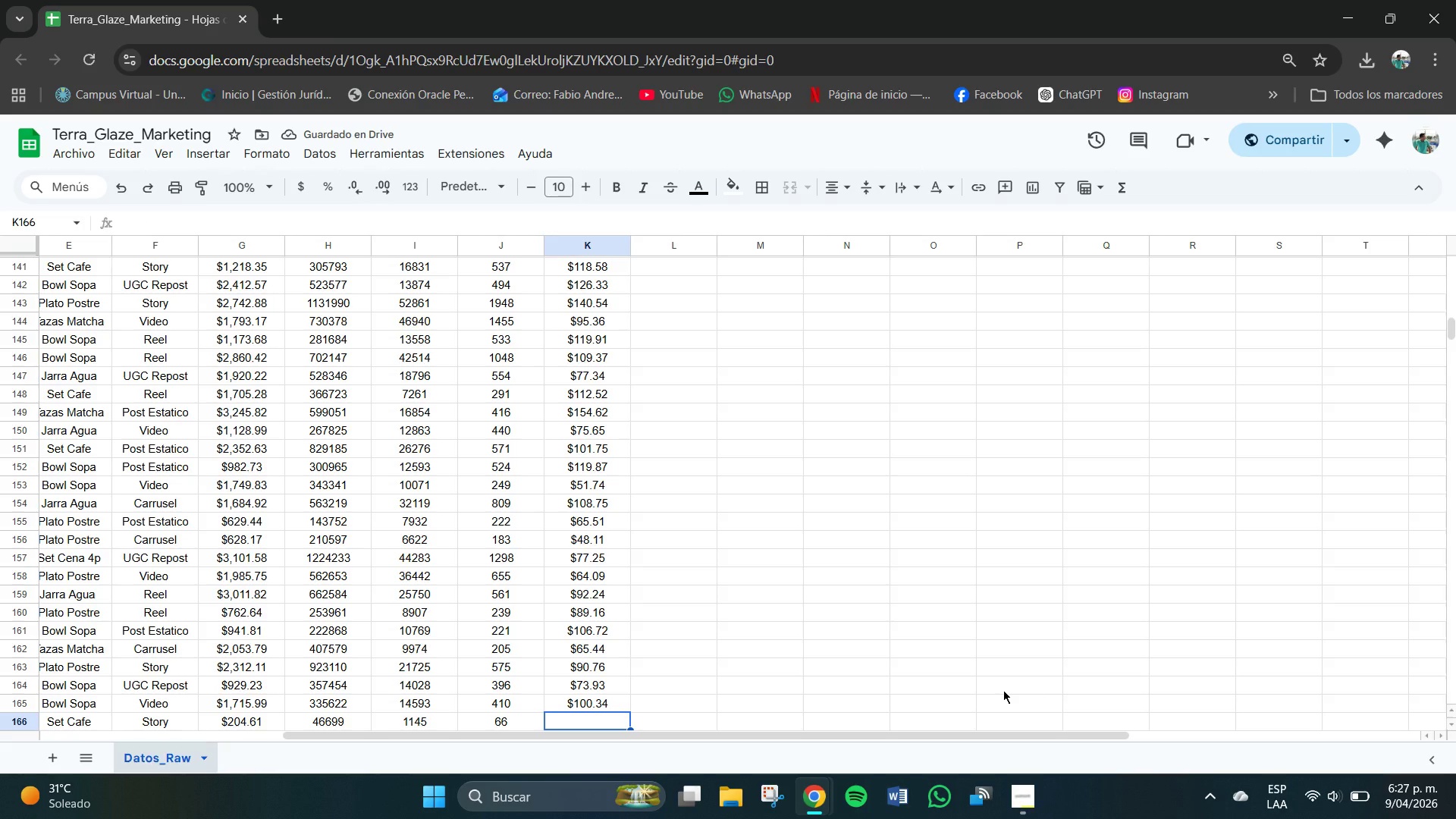 
key(Numpad5)
 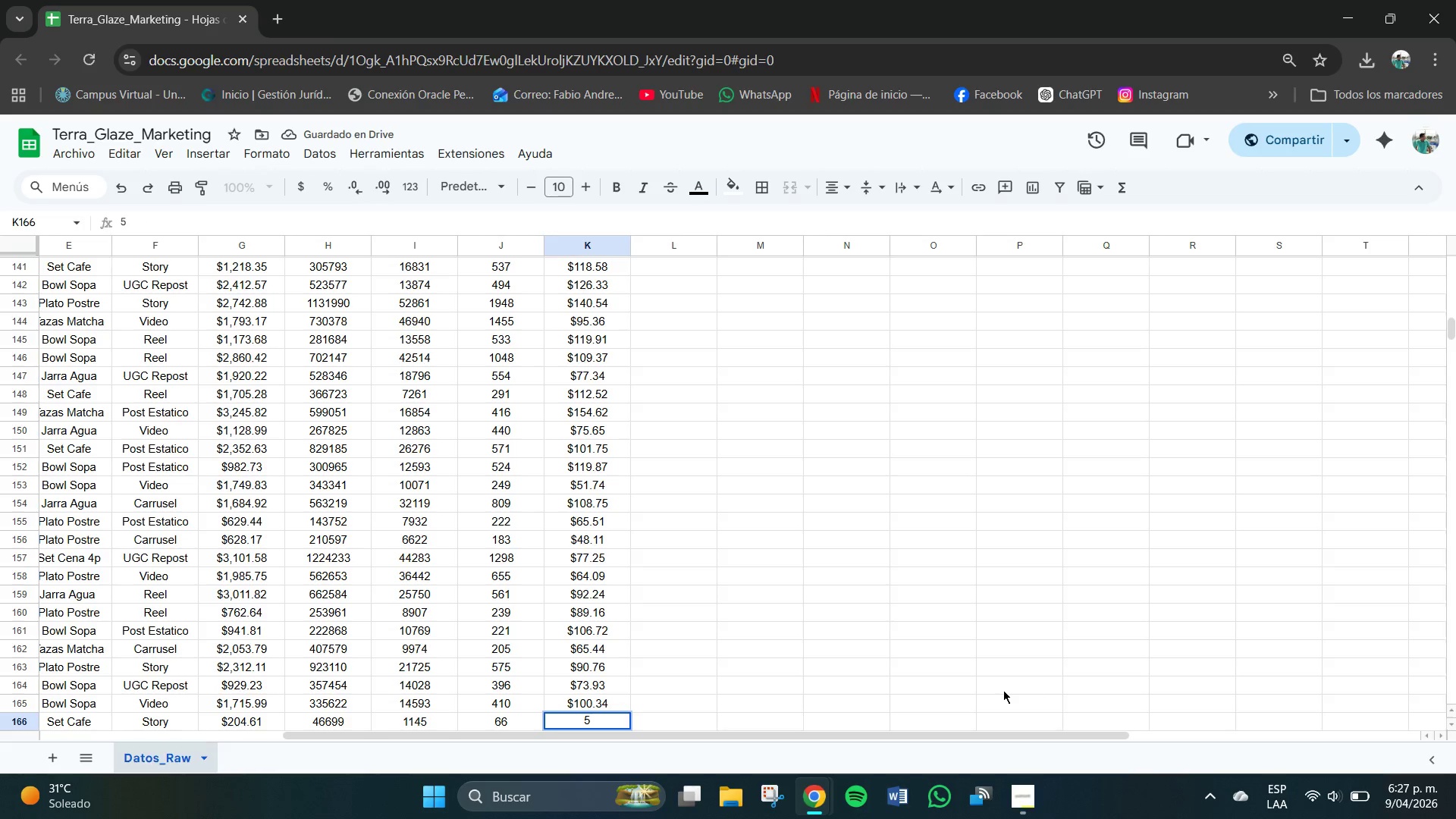 
key(NumpadDecimal)
 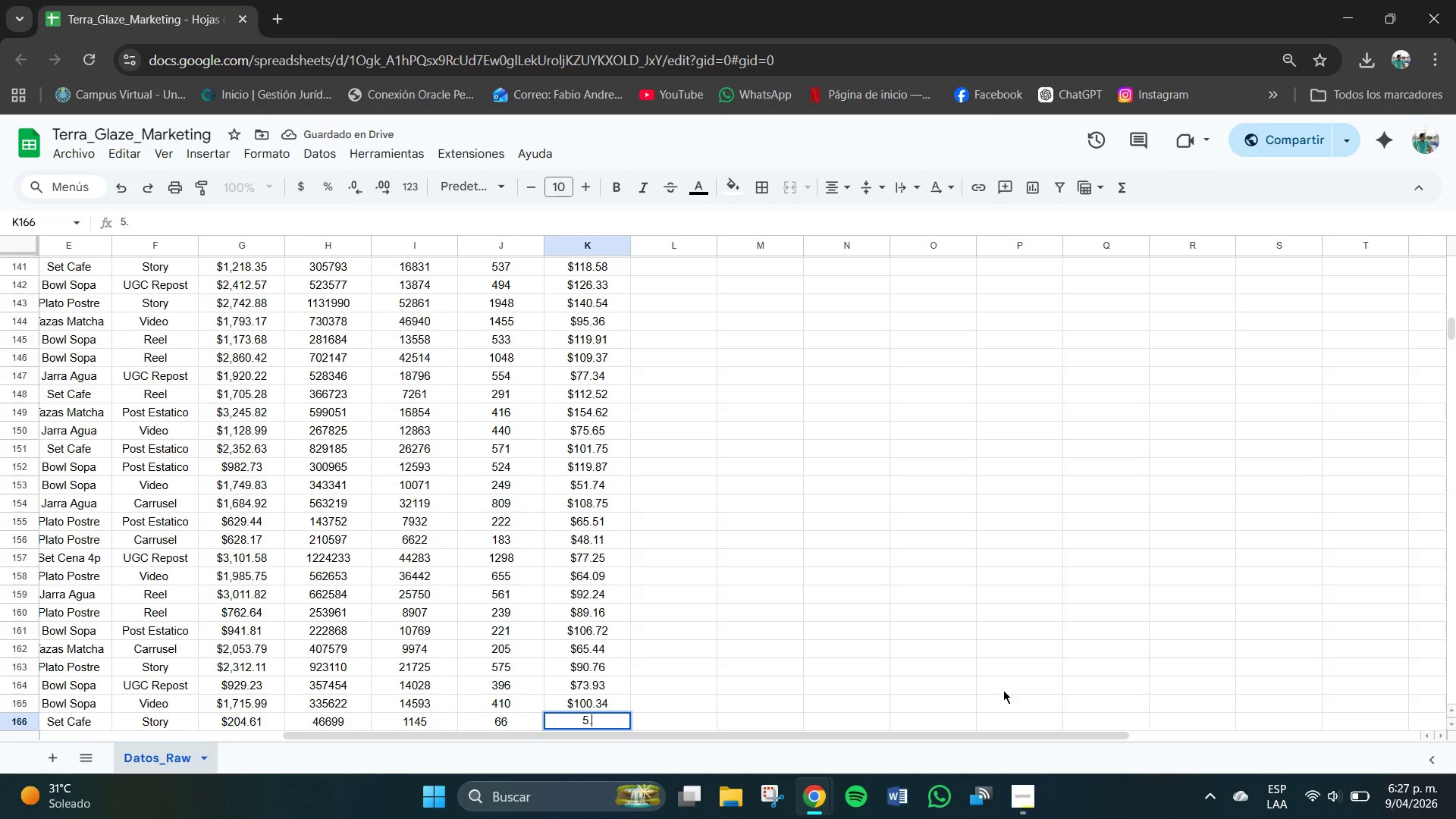 
key(Numpad9)
 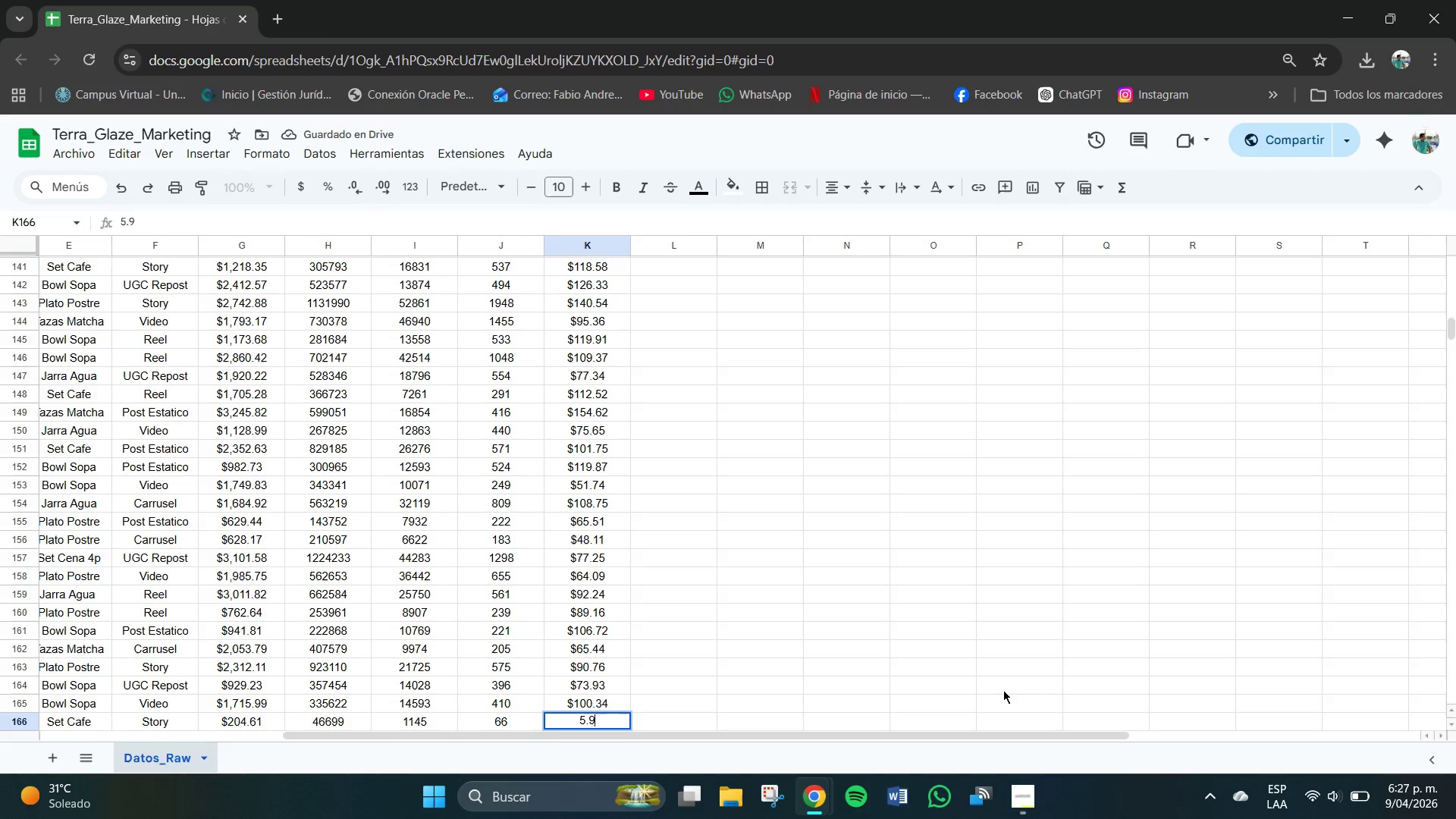 
key(Numpad7)
 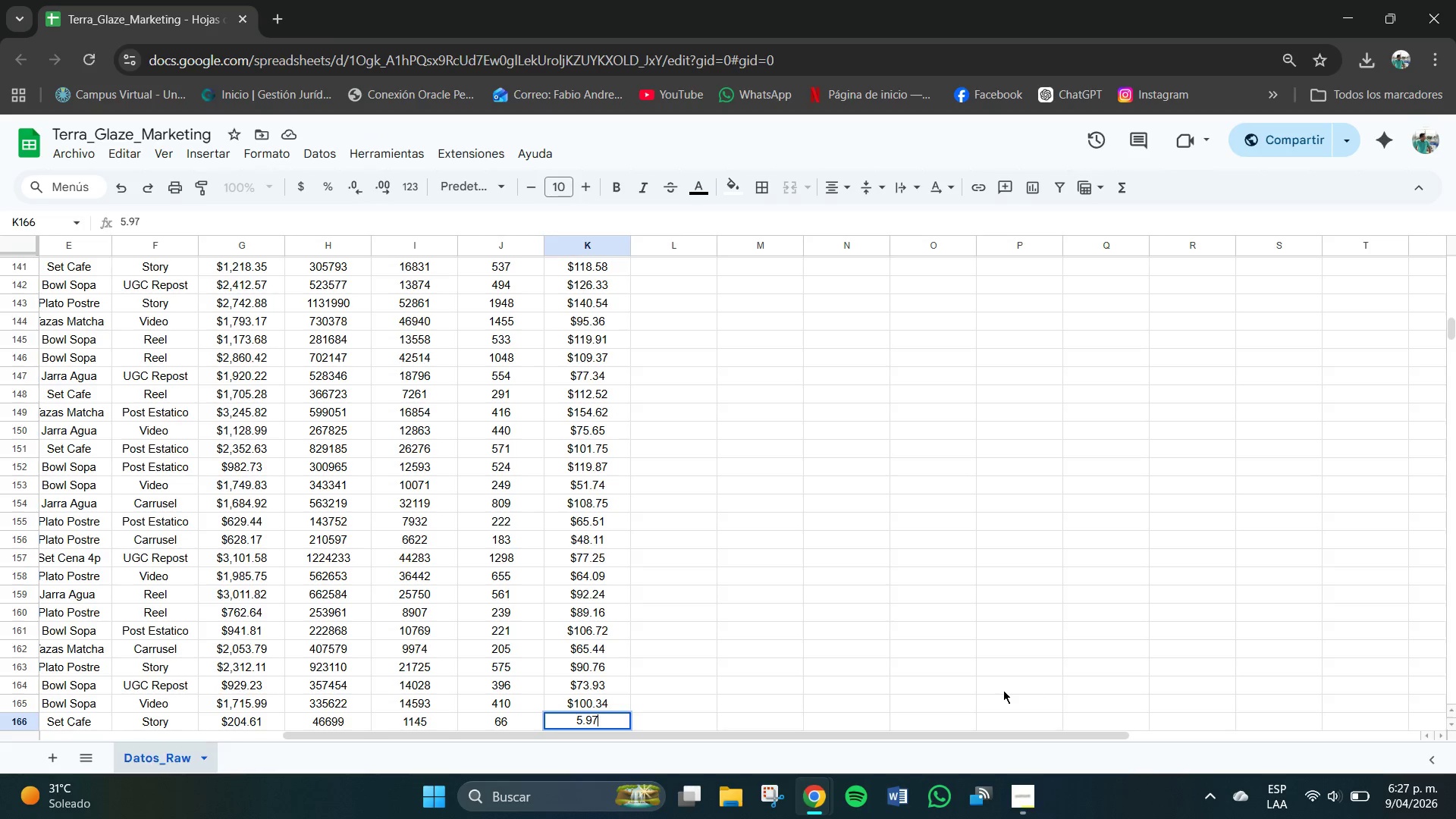 
key(Backspace)
 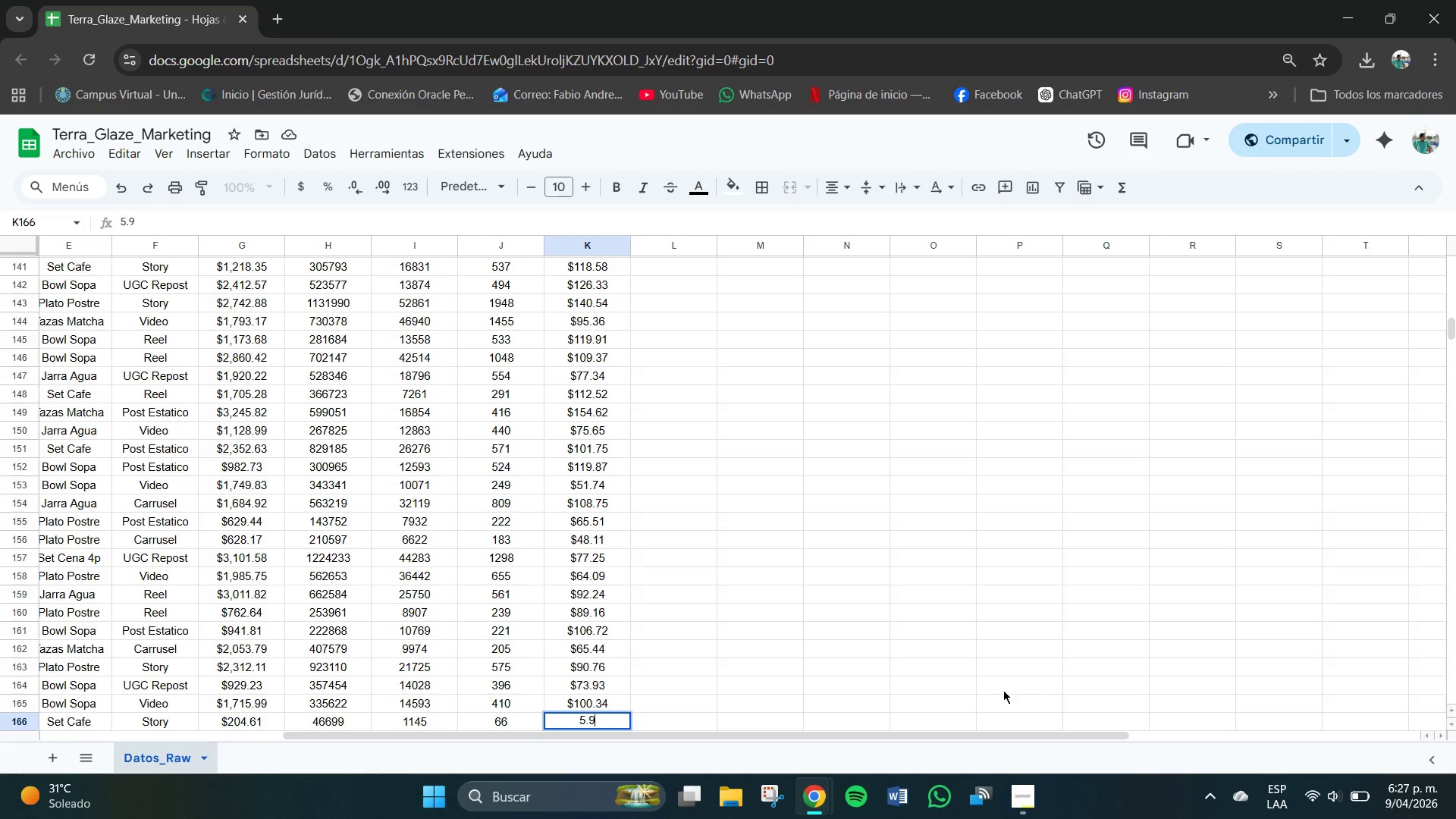 
key(Backspace)
 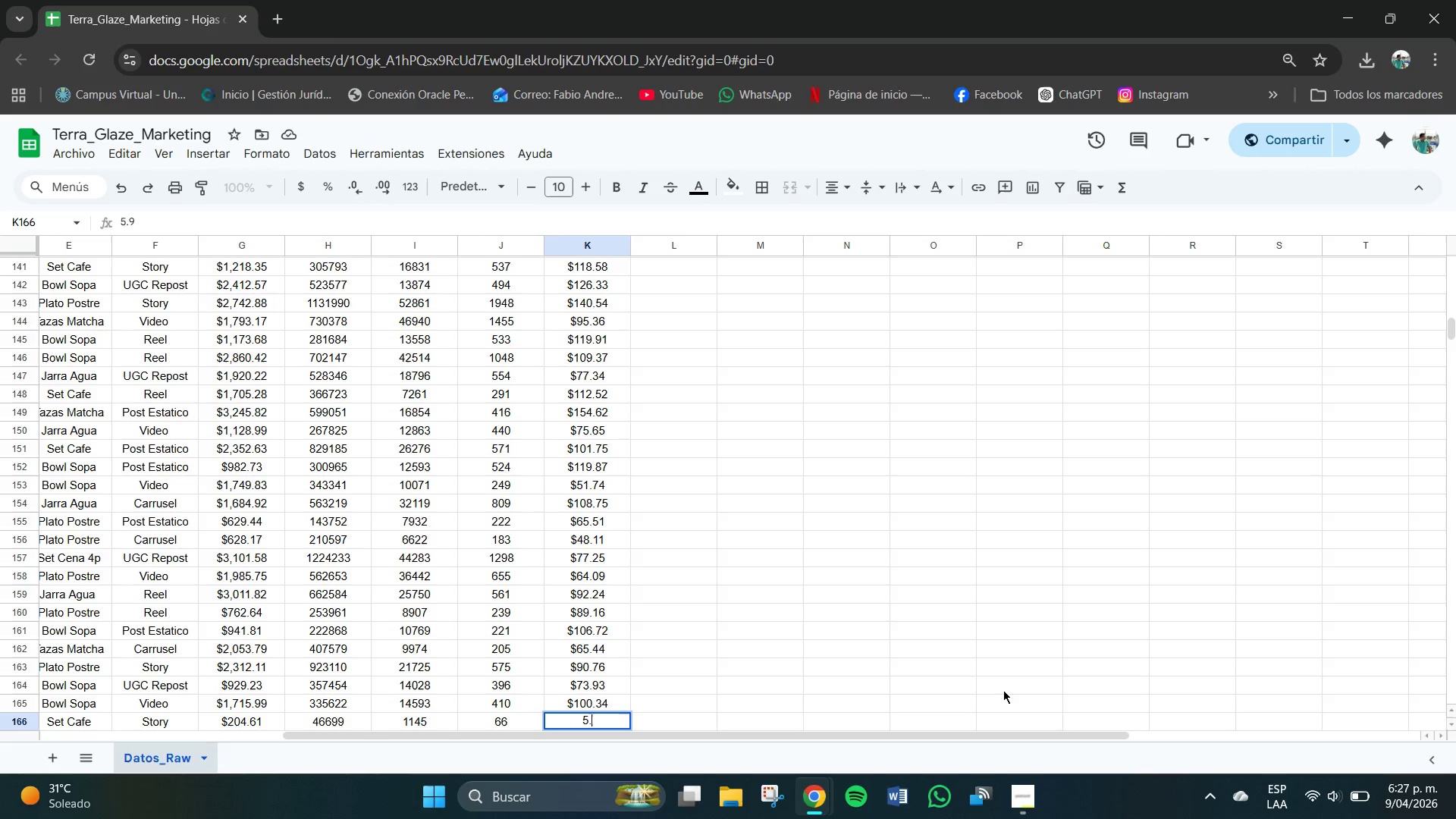 
key(Backspace)
 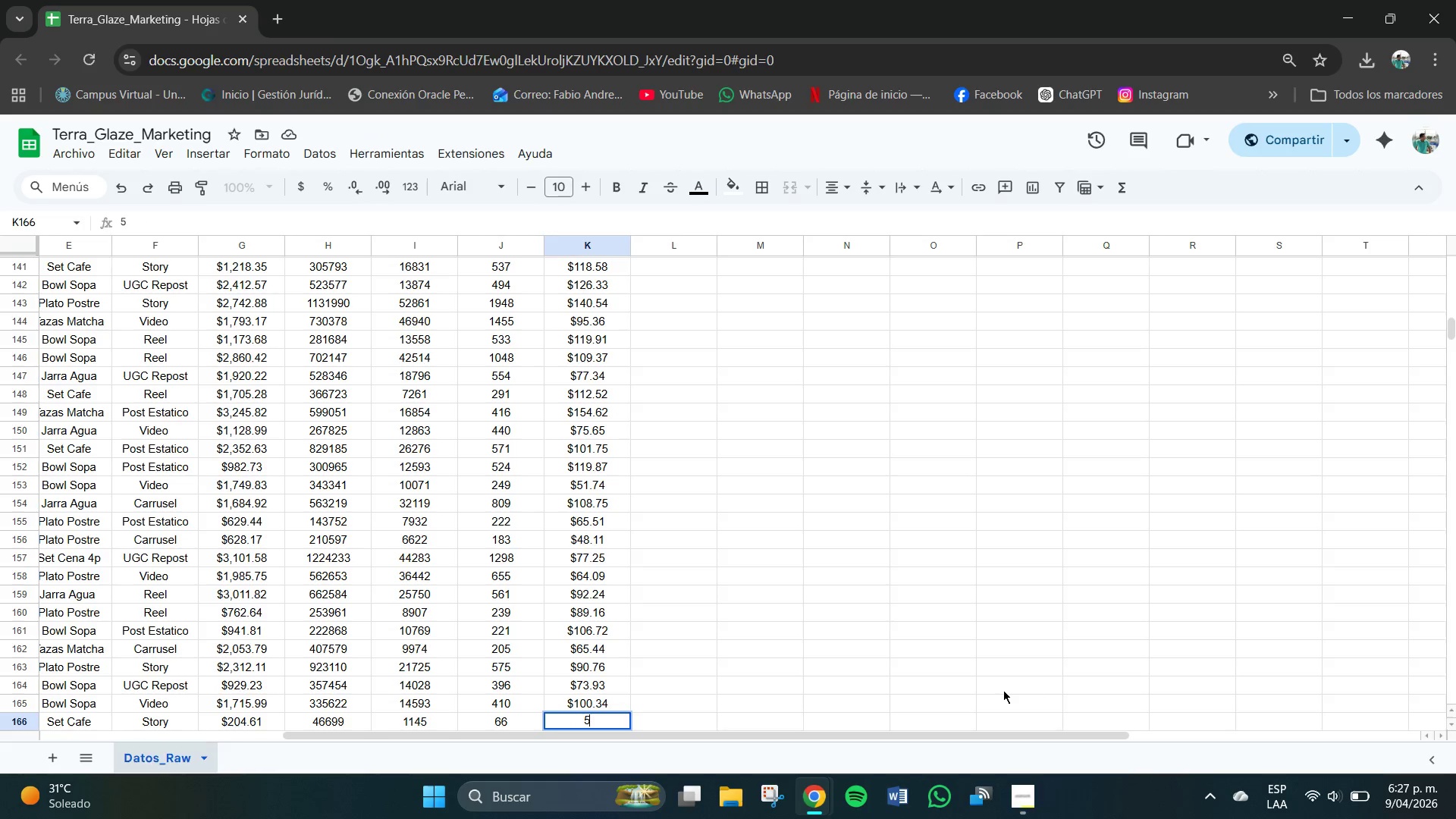 
key(Backspace)
 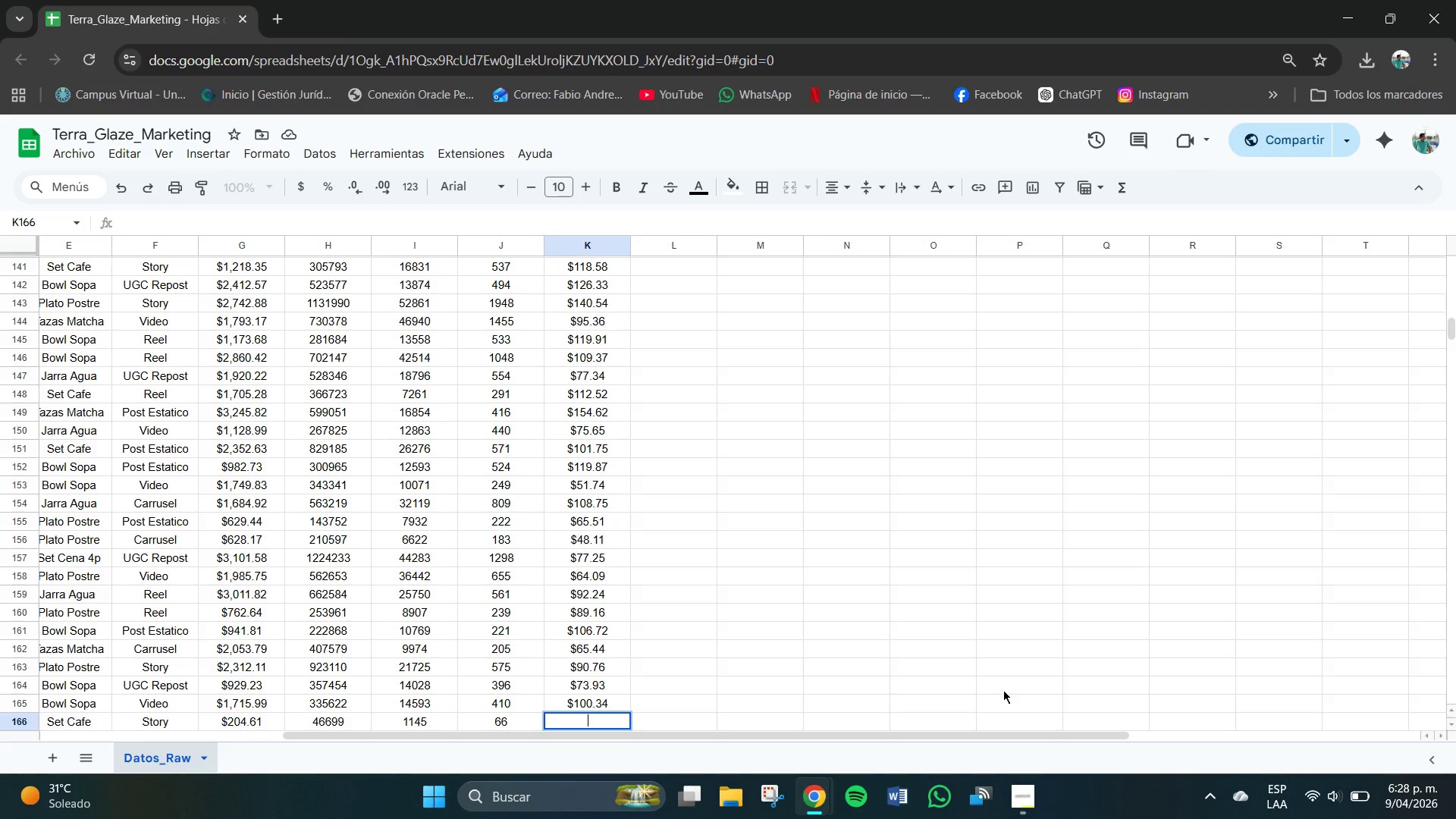 
key(Numpad5)
 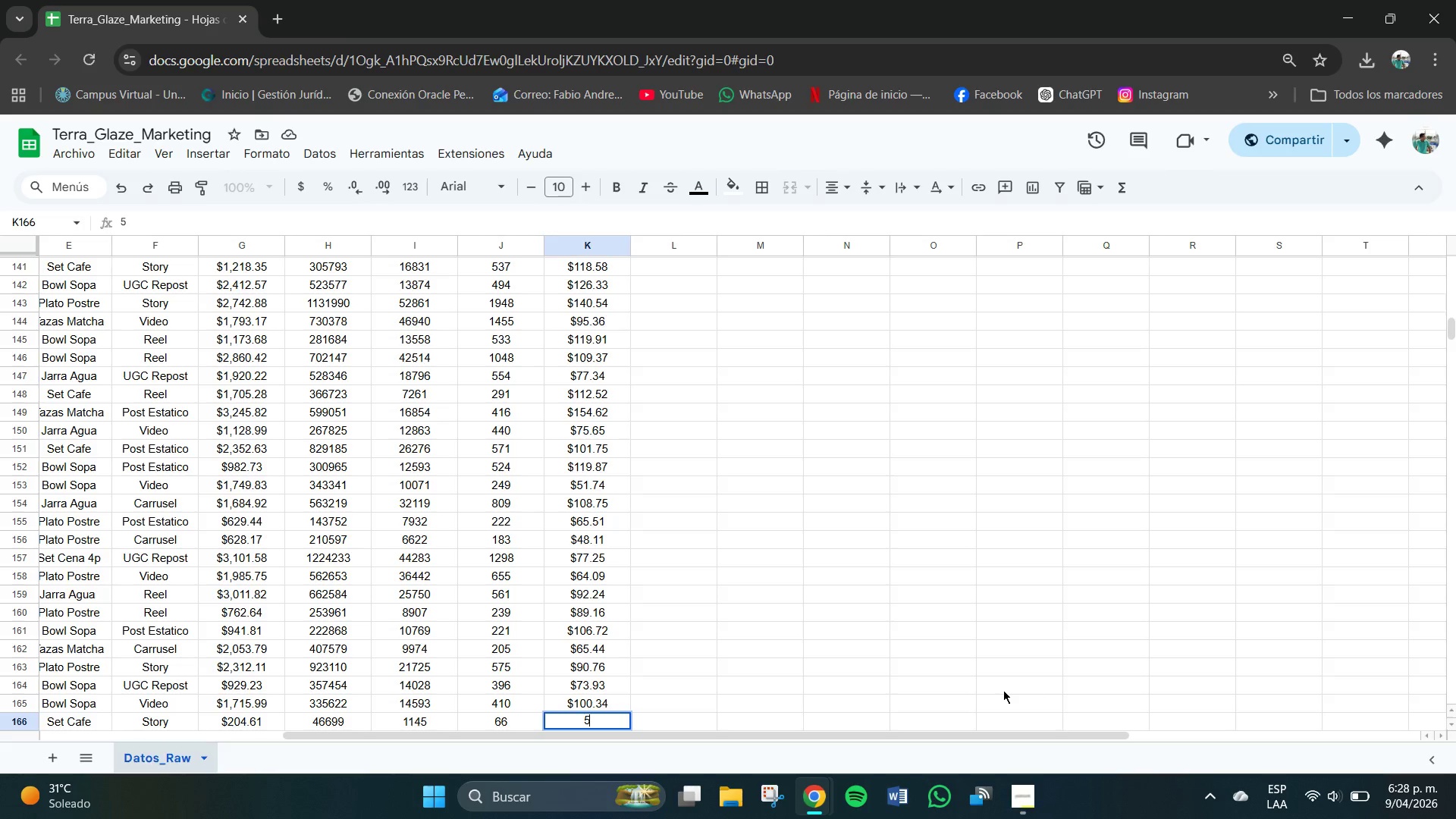 
key(Numpad6)
 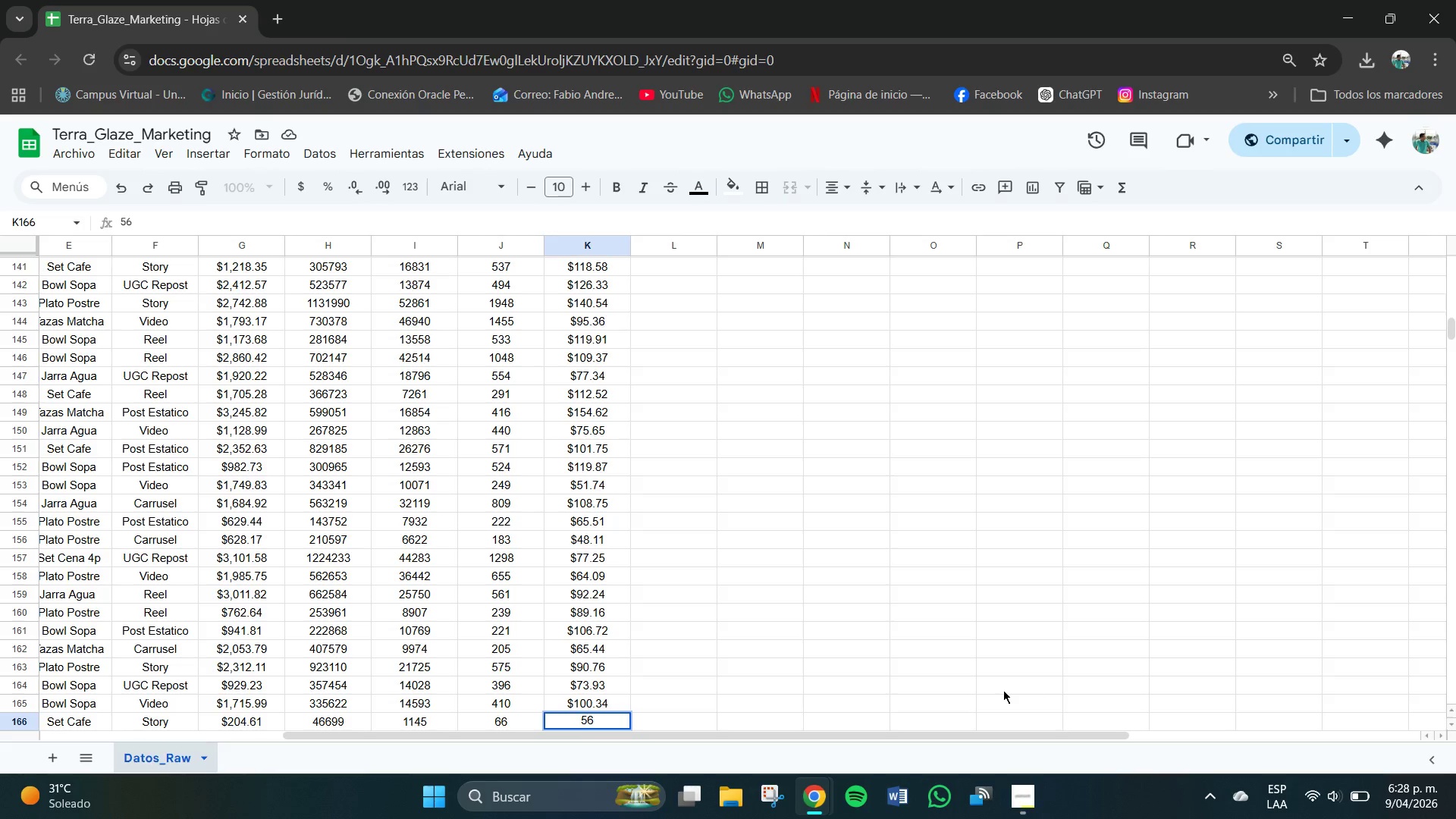 
key(Numpad9)
 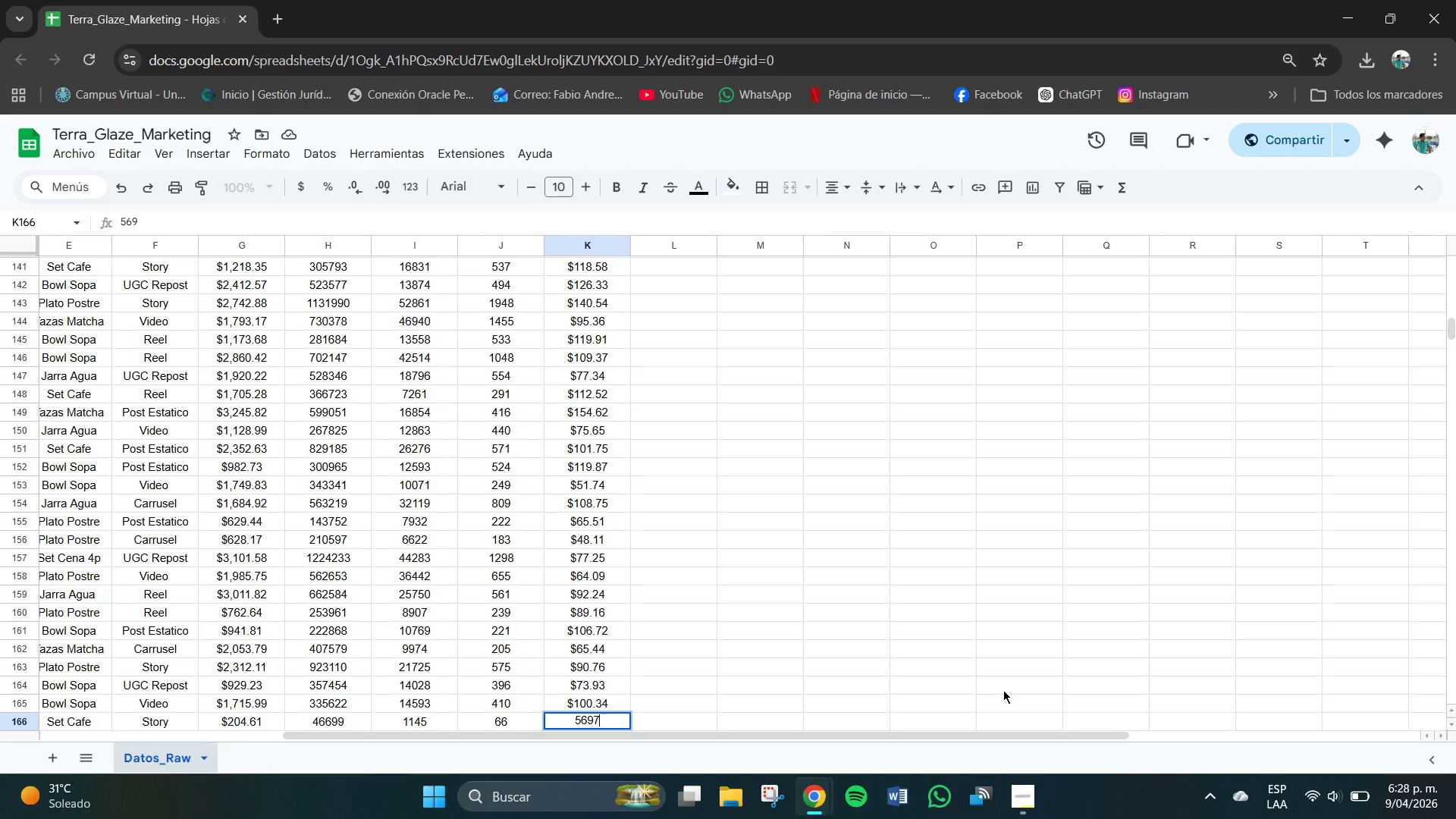 
key(Numpad7)
 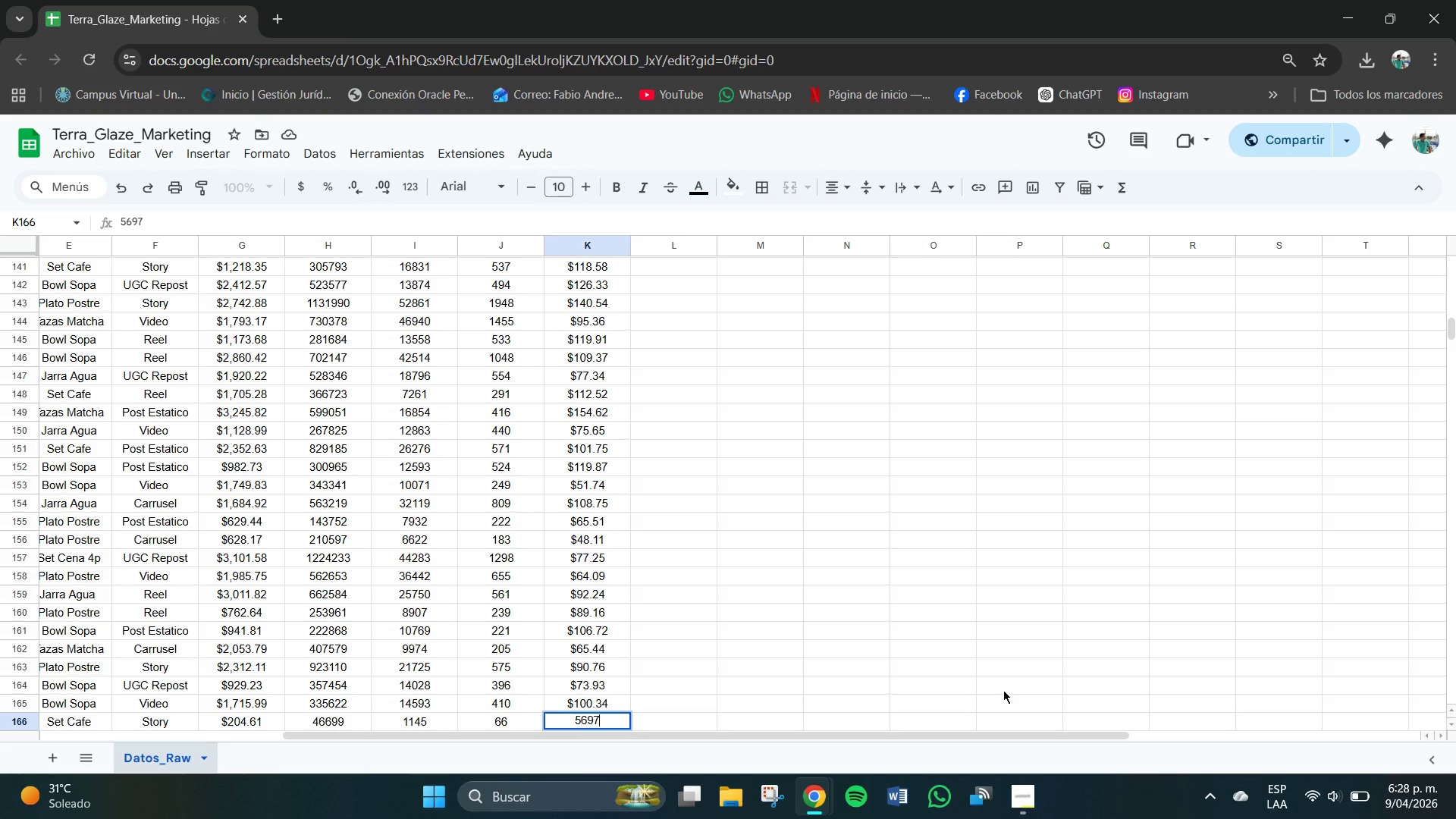 
key(Backspace)
 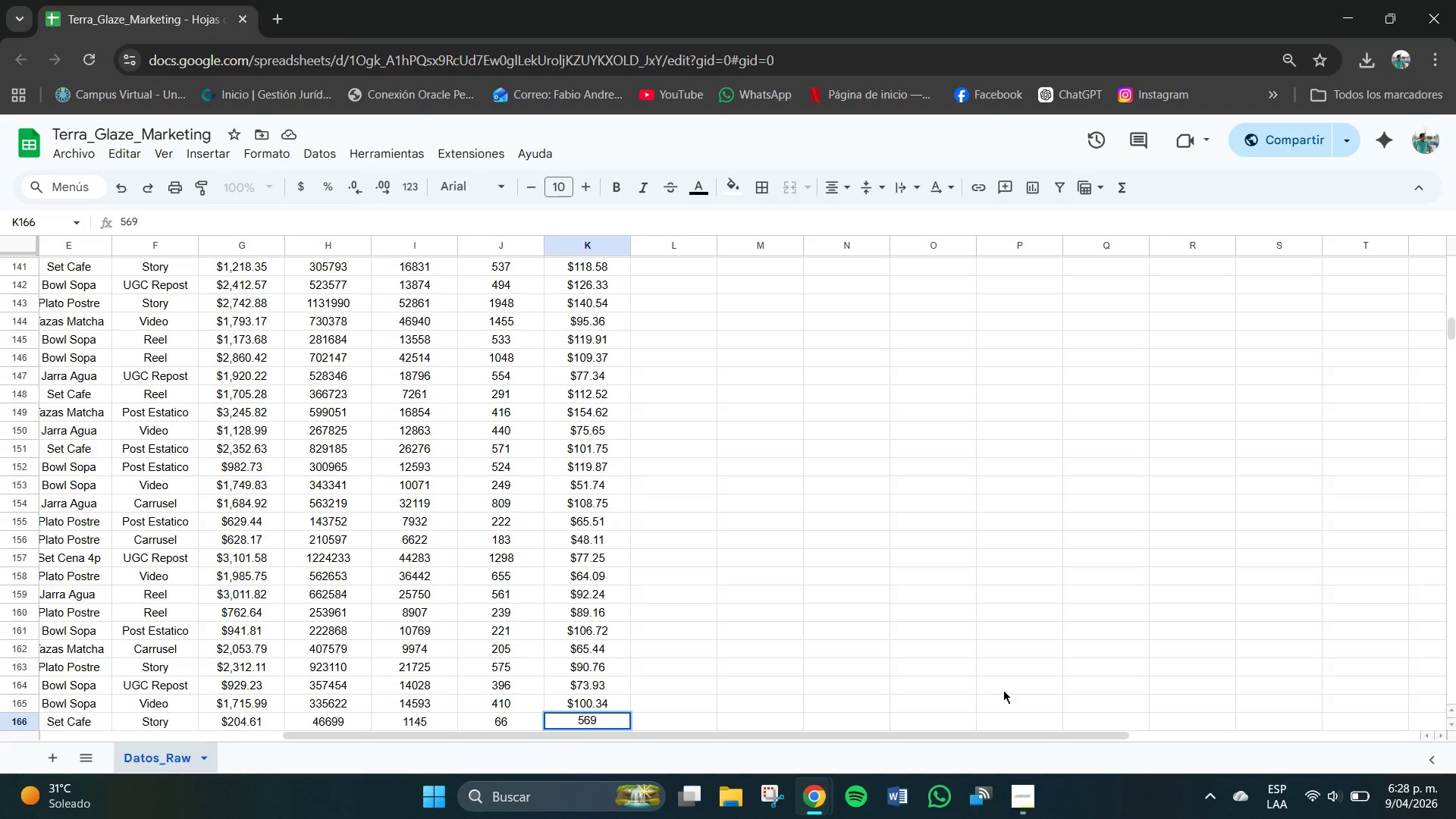 
key(Backspace)
 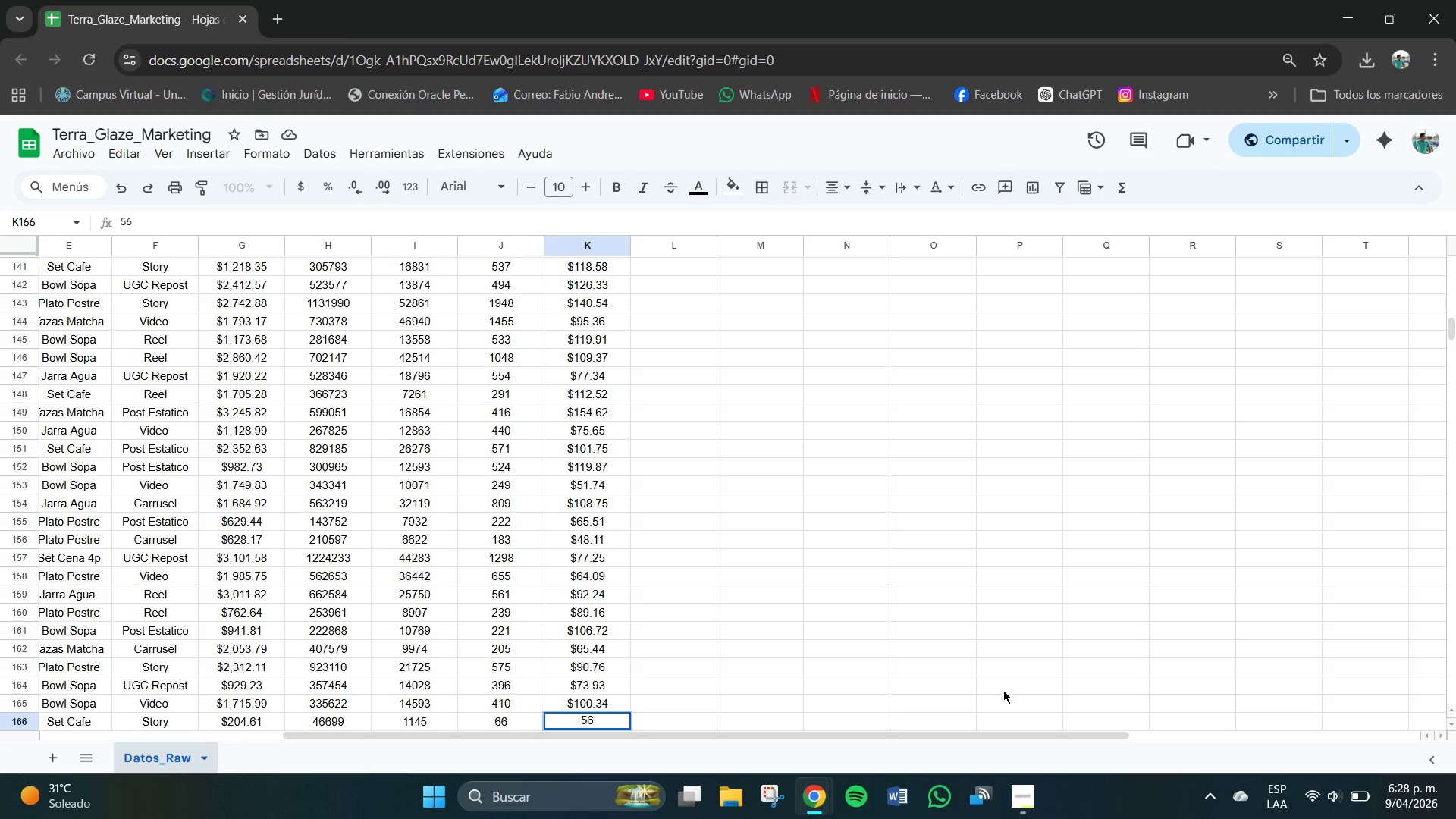 
key(NumpadDecimal)
 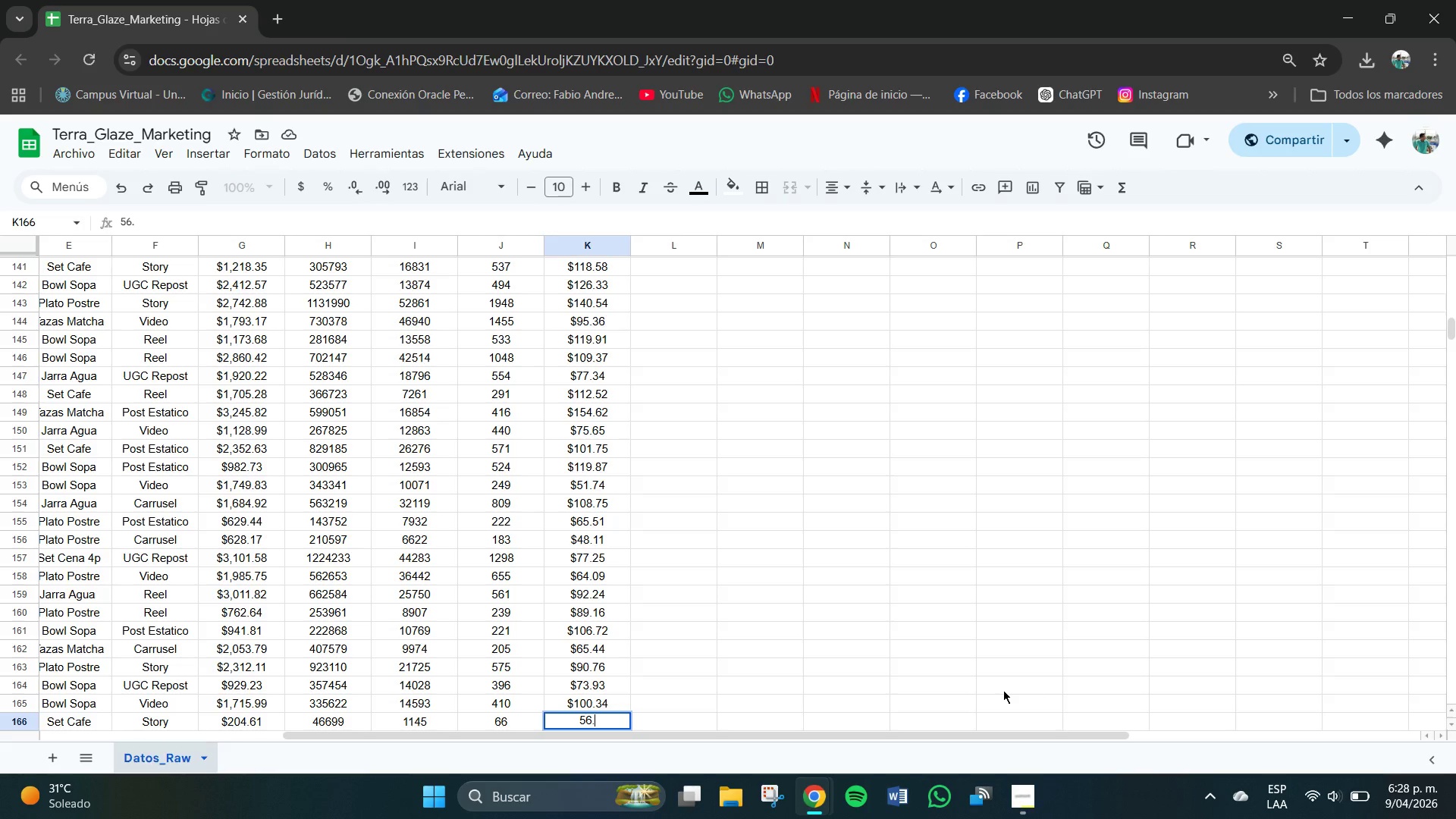 
key(Numpad9)
 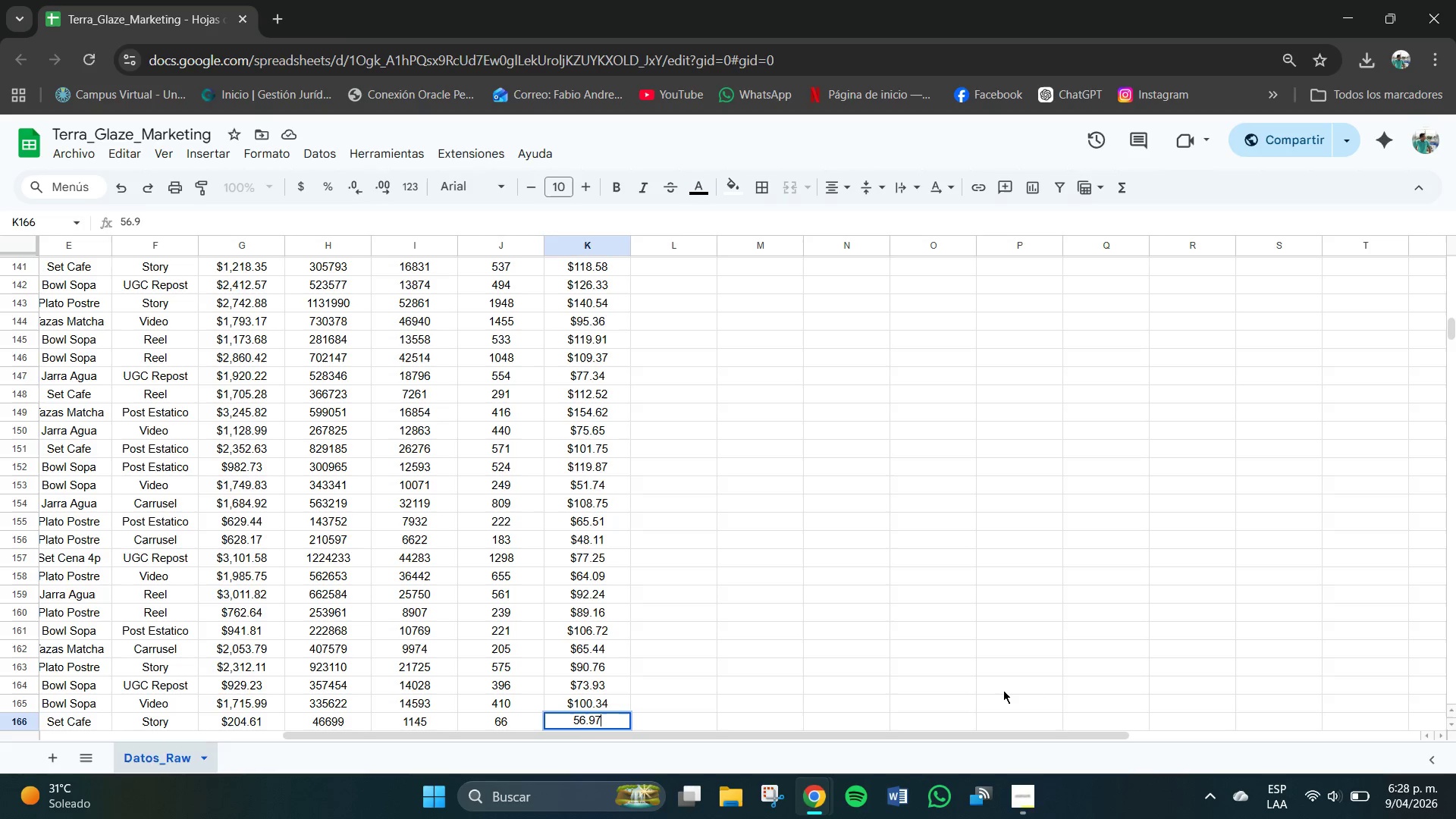 
key(Numpad7)
 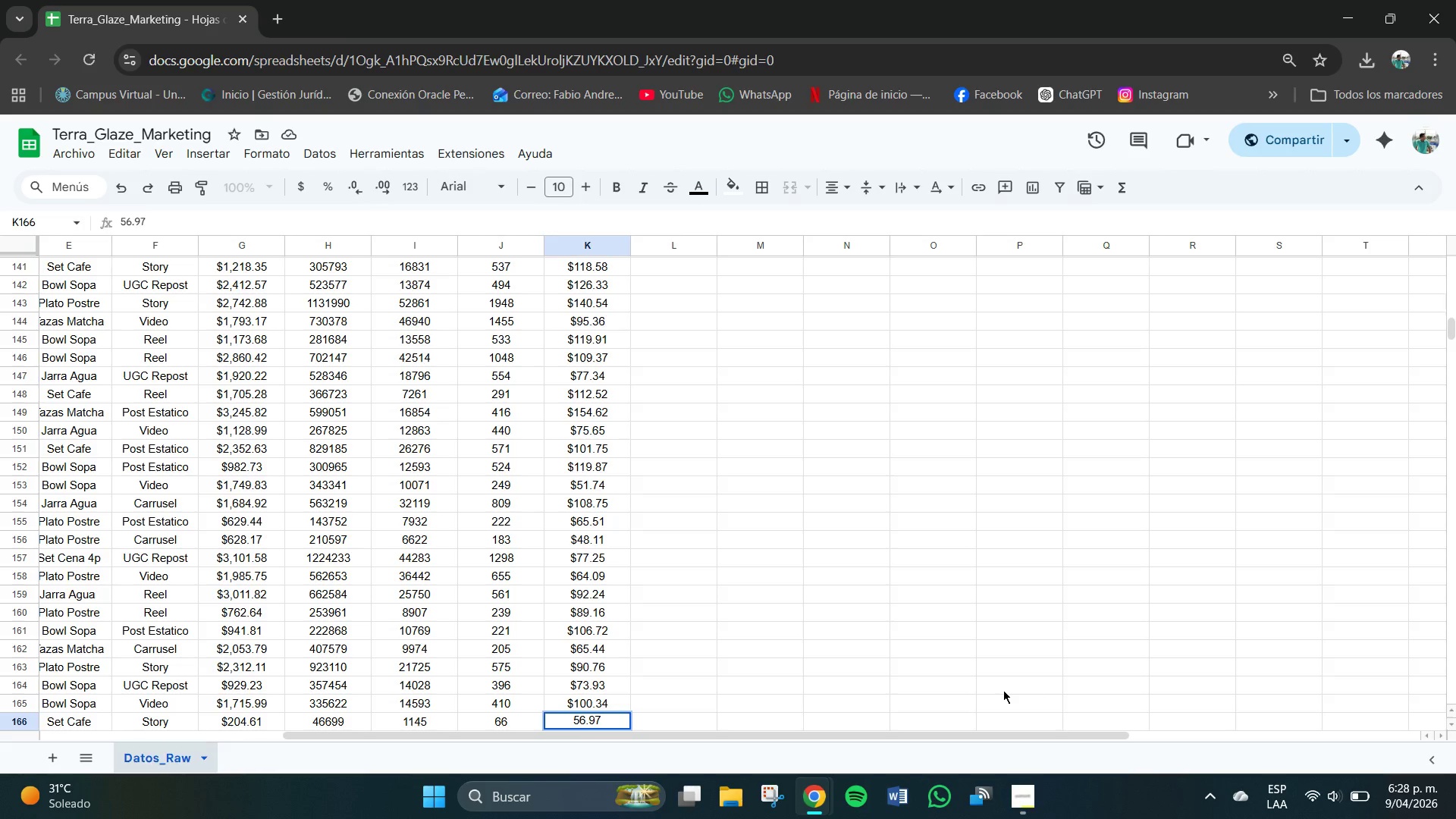 
key(NumpadEnter)
 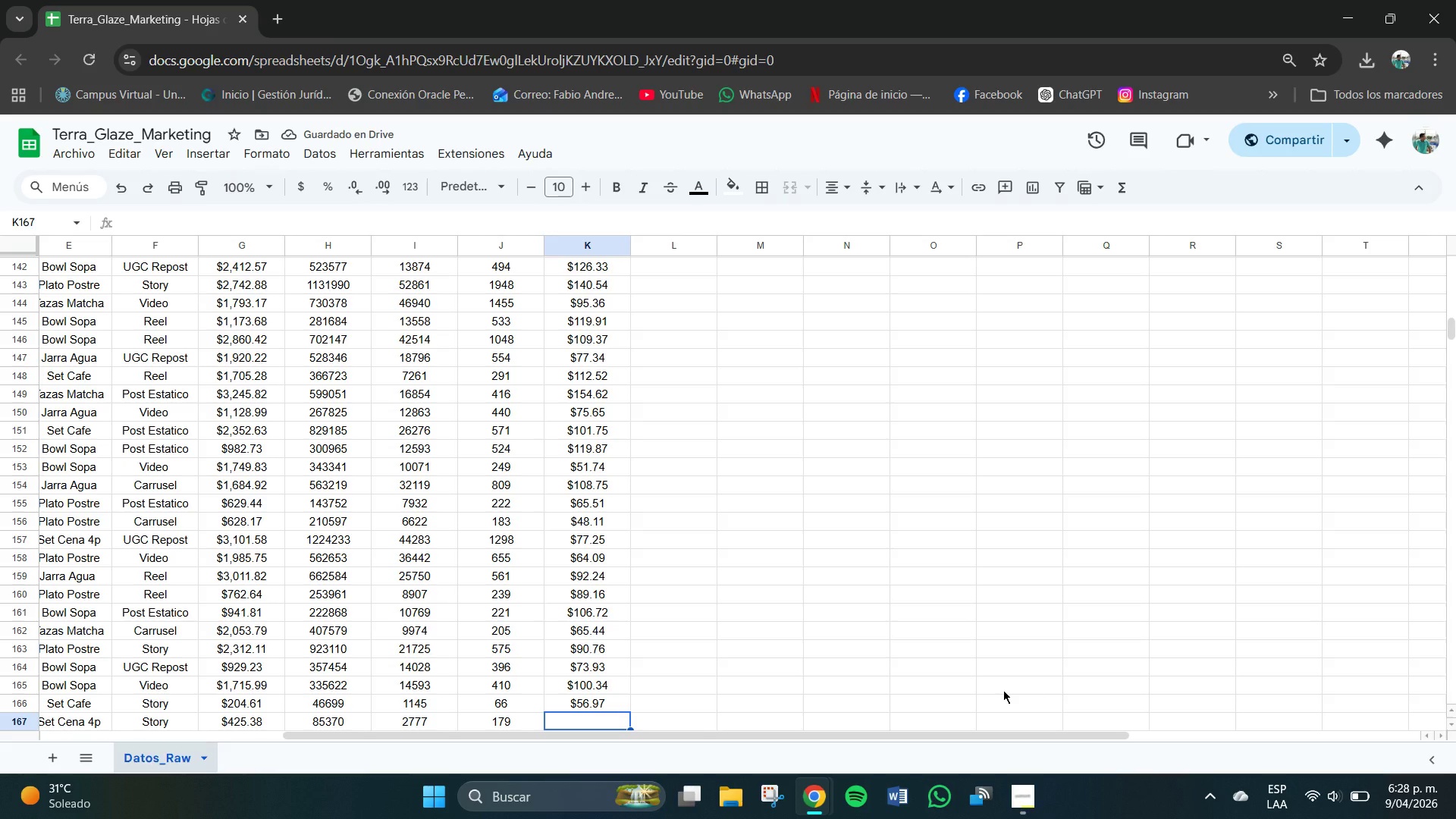 
key(Numpad1)
 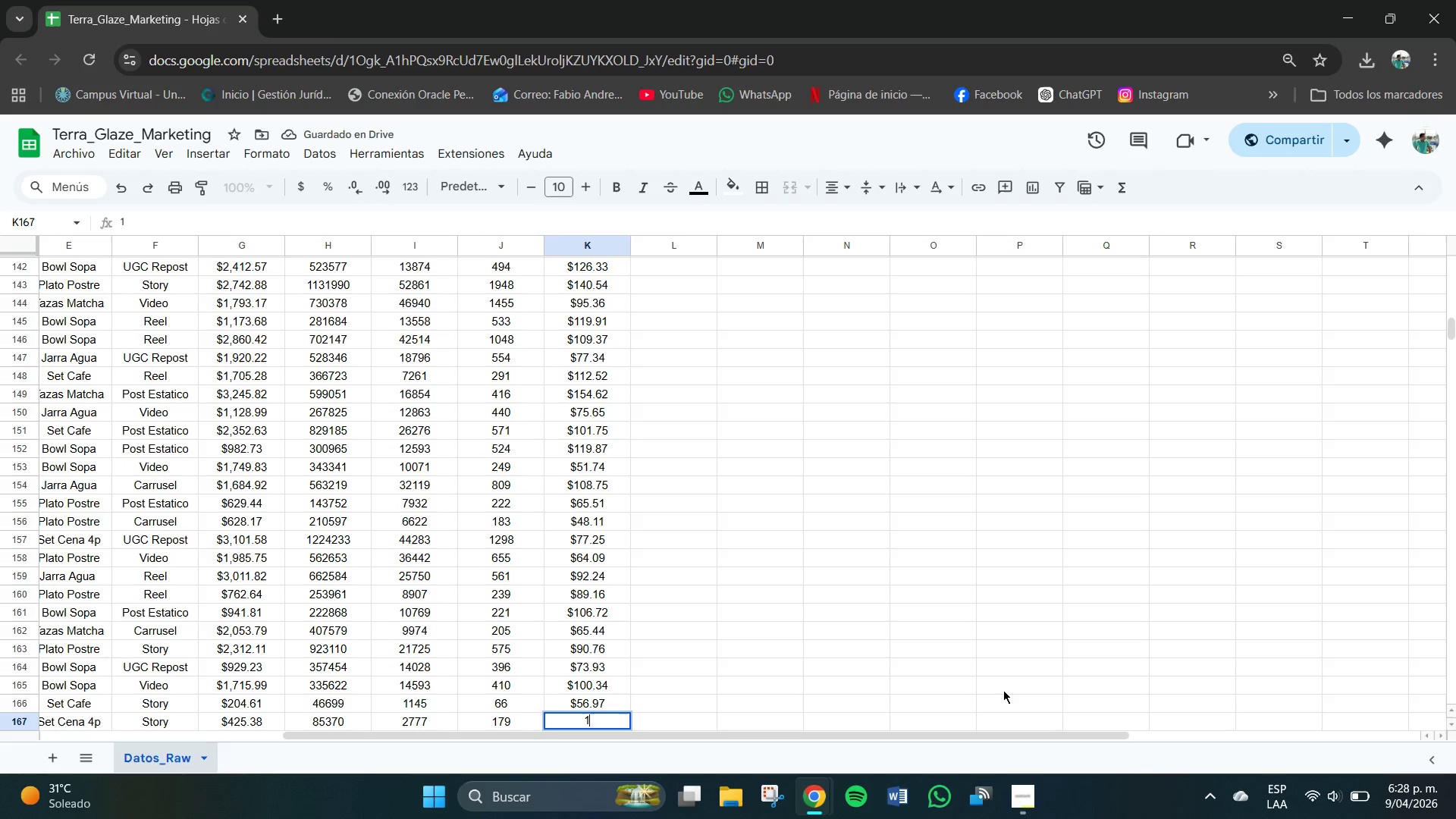 
key(Numpad0)
 